 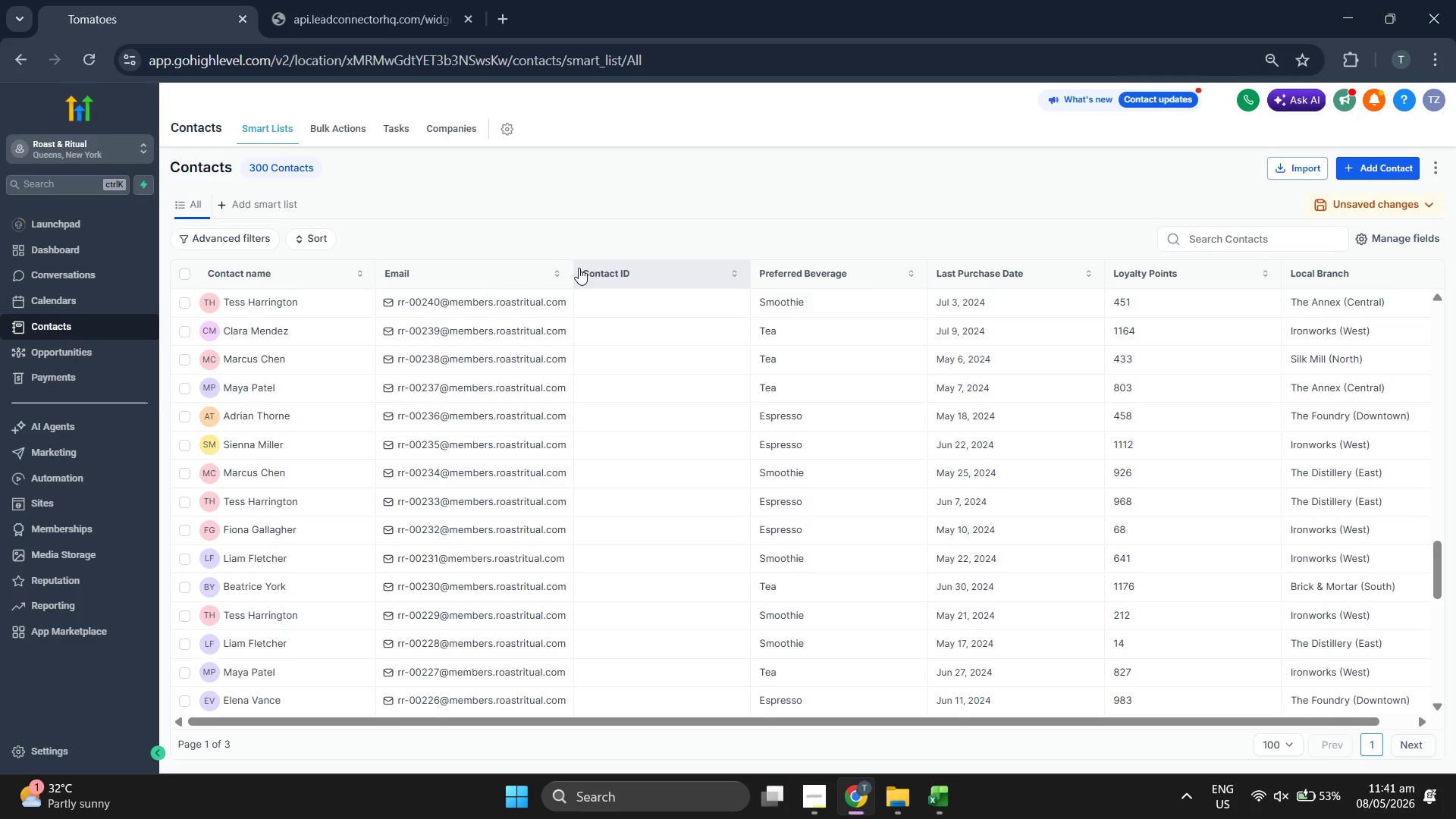 
left_click([593, 241])
 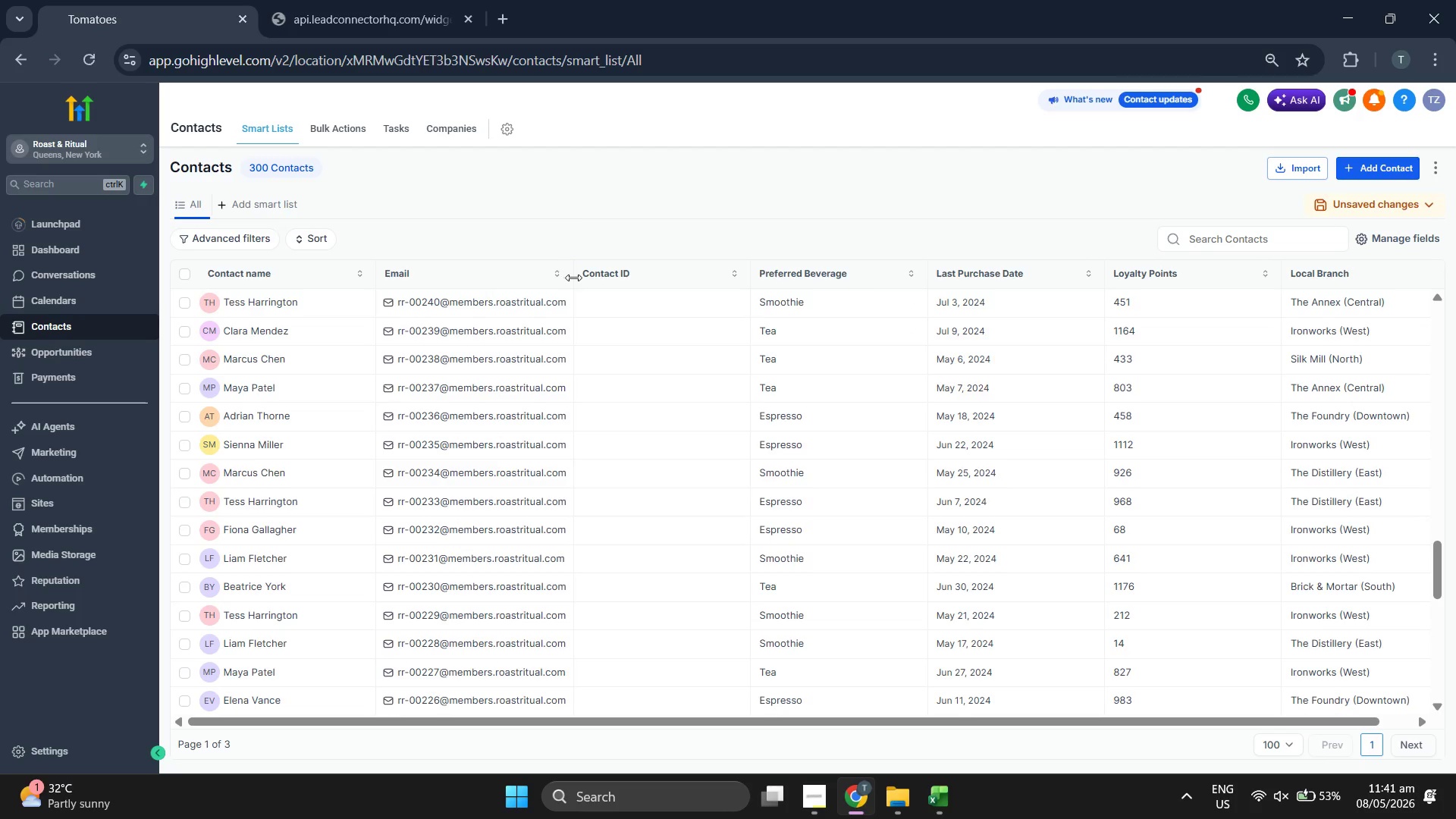 
left_click_drag(start_coordinate=[573, 278], to_coordinate=[604, 278])
 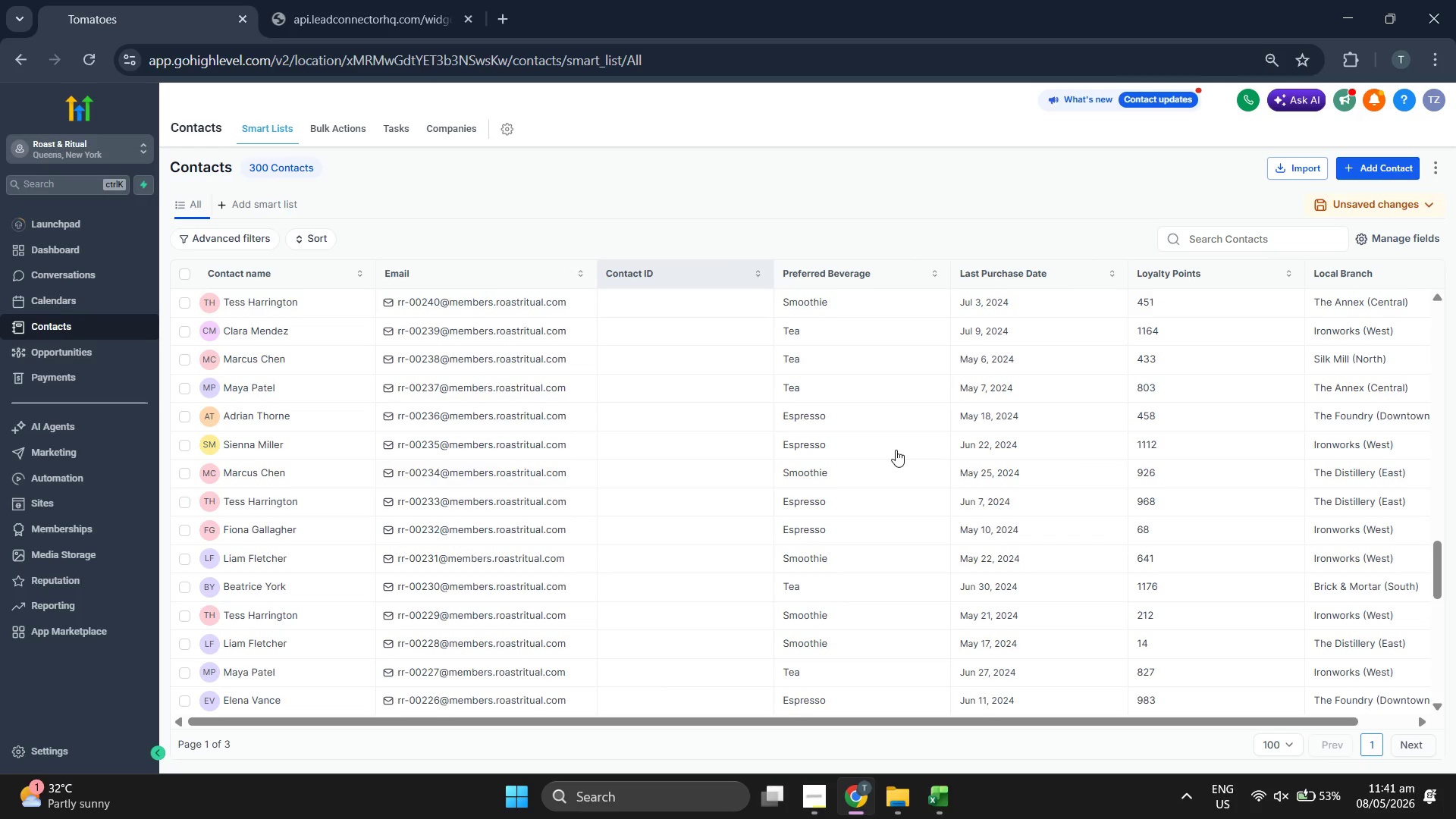 
scroll: coordinate [949, 541], scroll_direction: down, amount: 4.0
 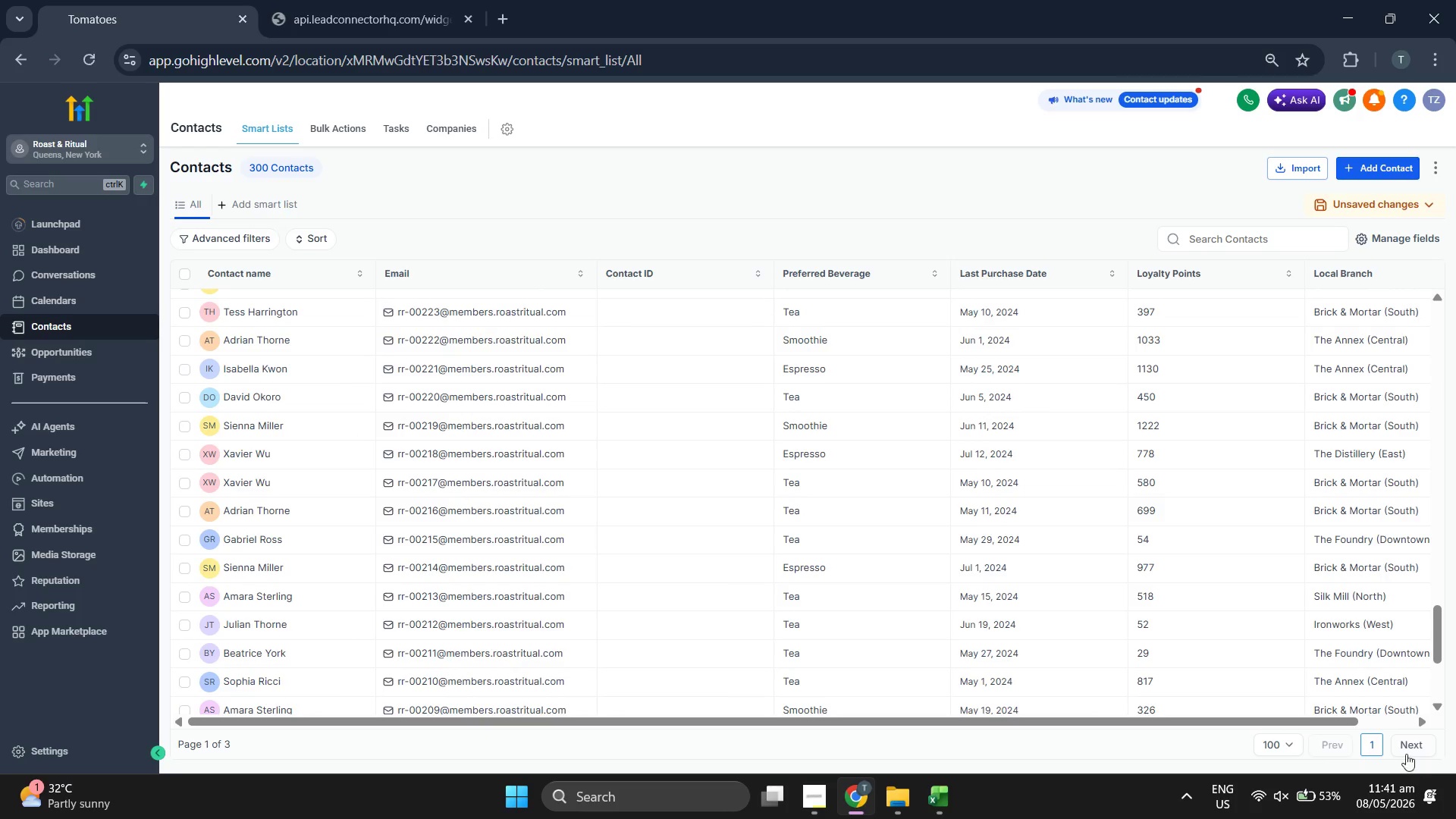 
left_click([1423, 743])
 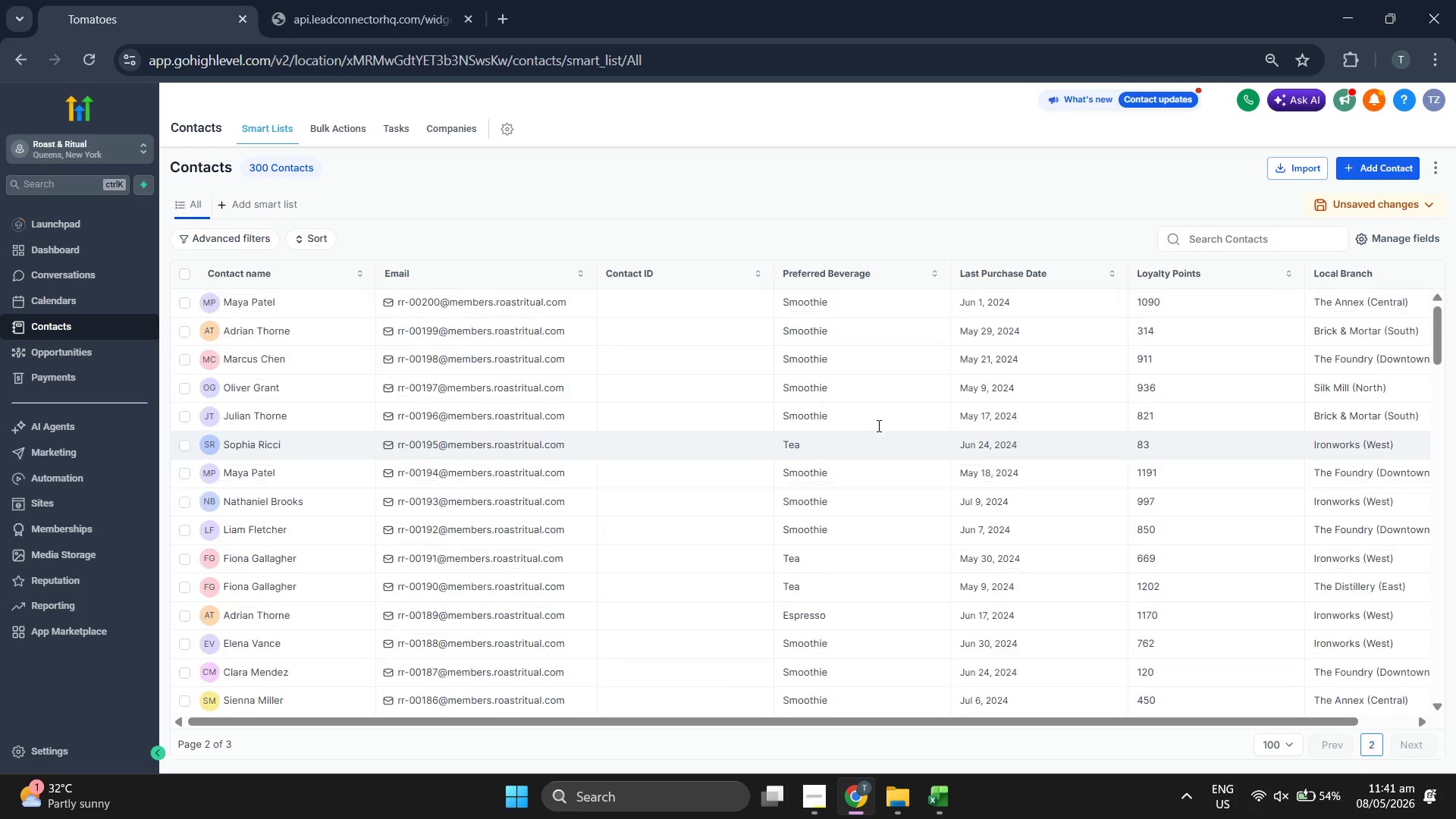 
scroll: coordinate [974, 393], scroll_direction: down, amount: 1.0
 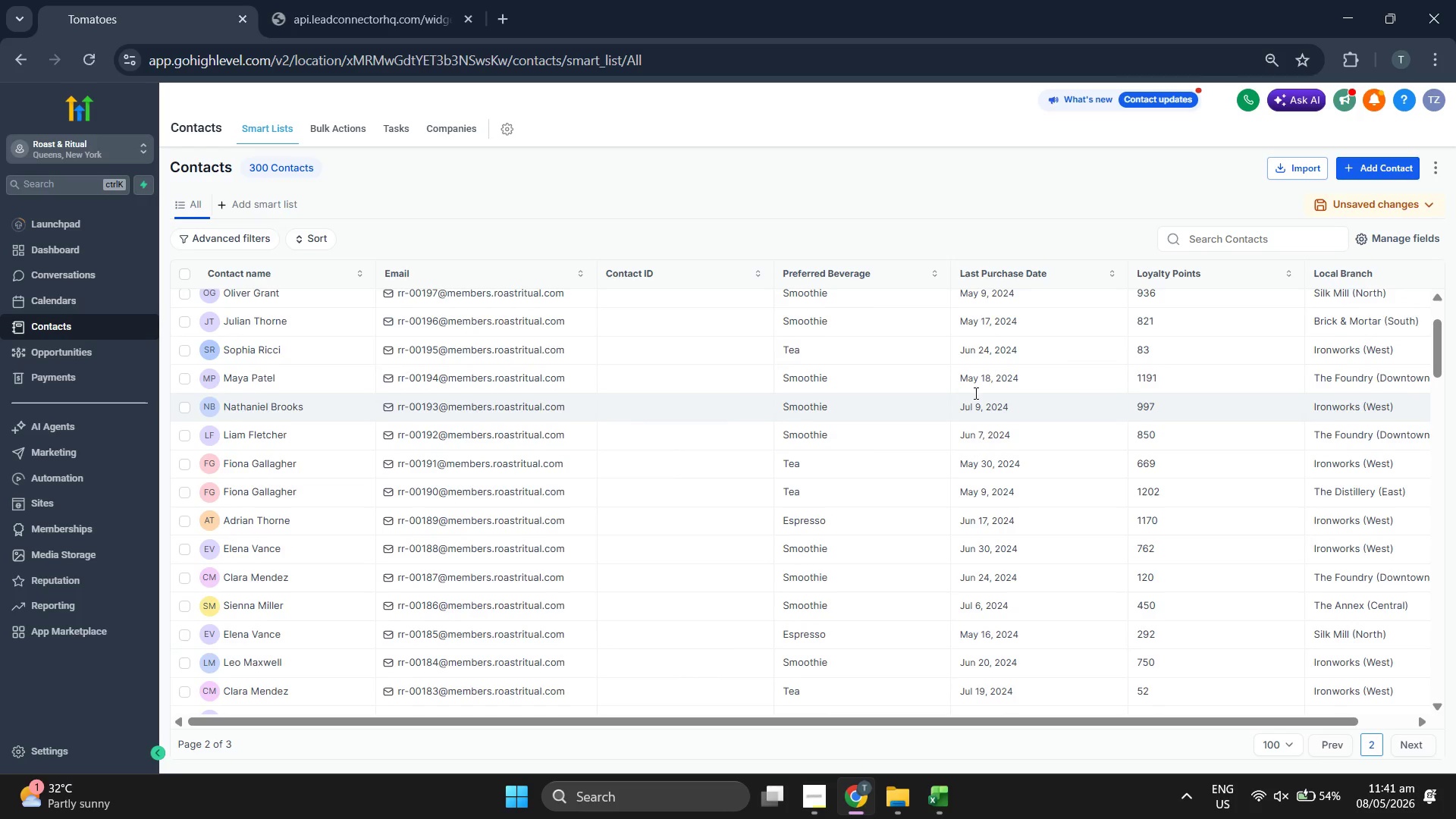 
scroll: coordinate [974, 393], scroll_direction: up, amount: 3.0
 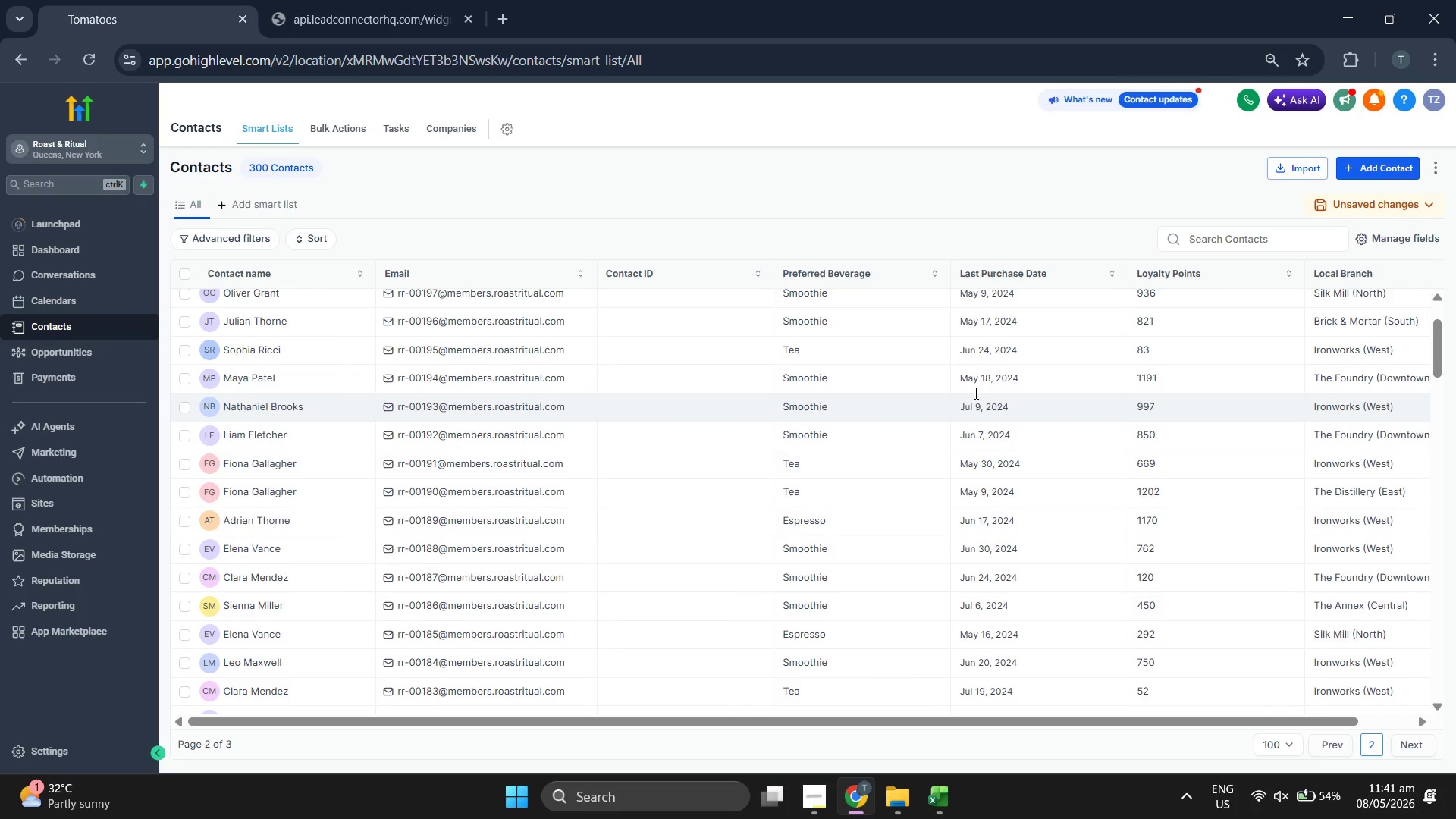 
scroll: coordinate [1046, 410], scroll_direction: down, amount: 5.0
 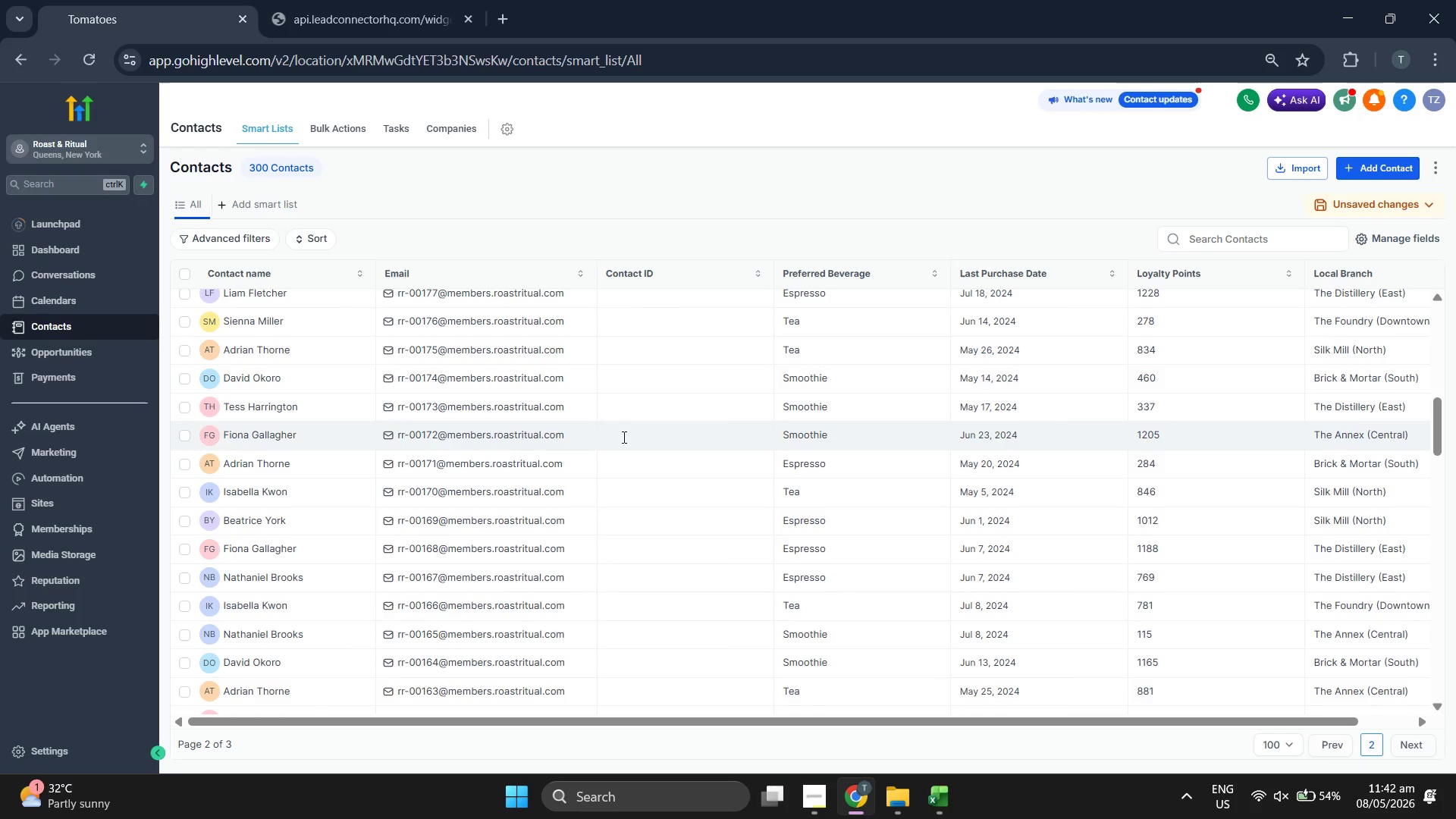 
scroll: coordinate [715, 513], scroll_direction: down, amount: 4.0
 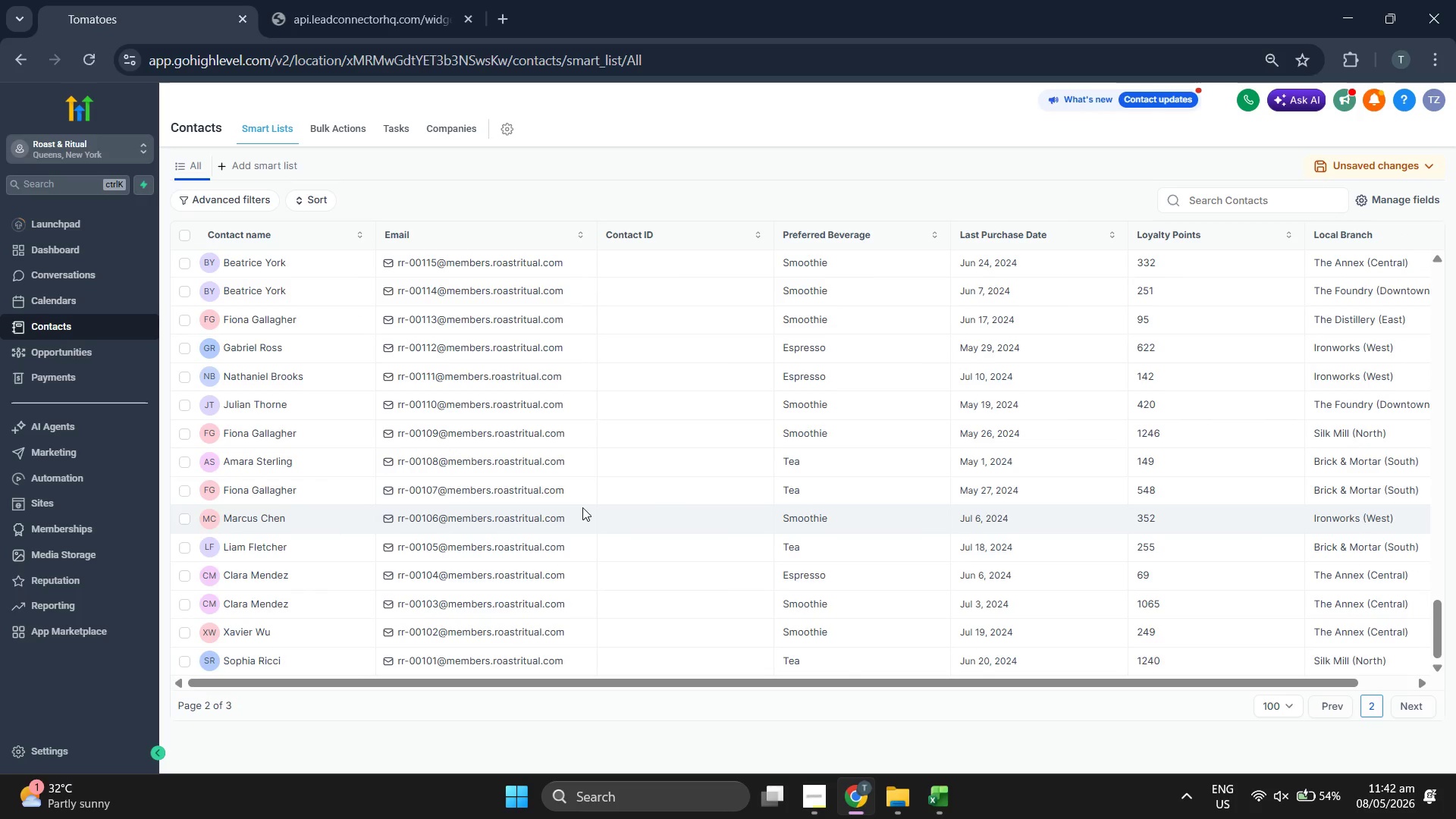 
scroll: coordinate [946, 564], scroll_direction: up, amount: 1.0
 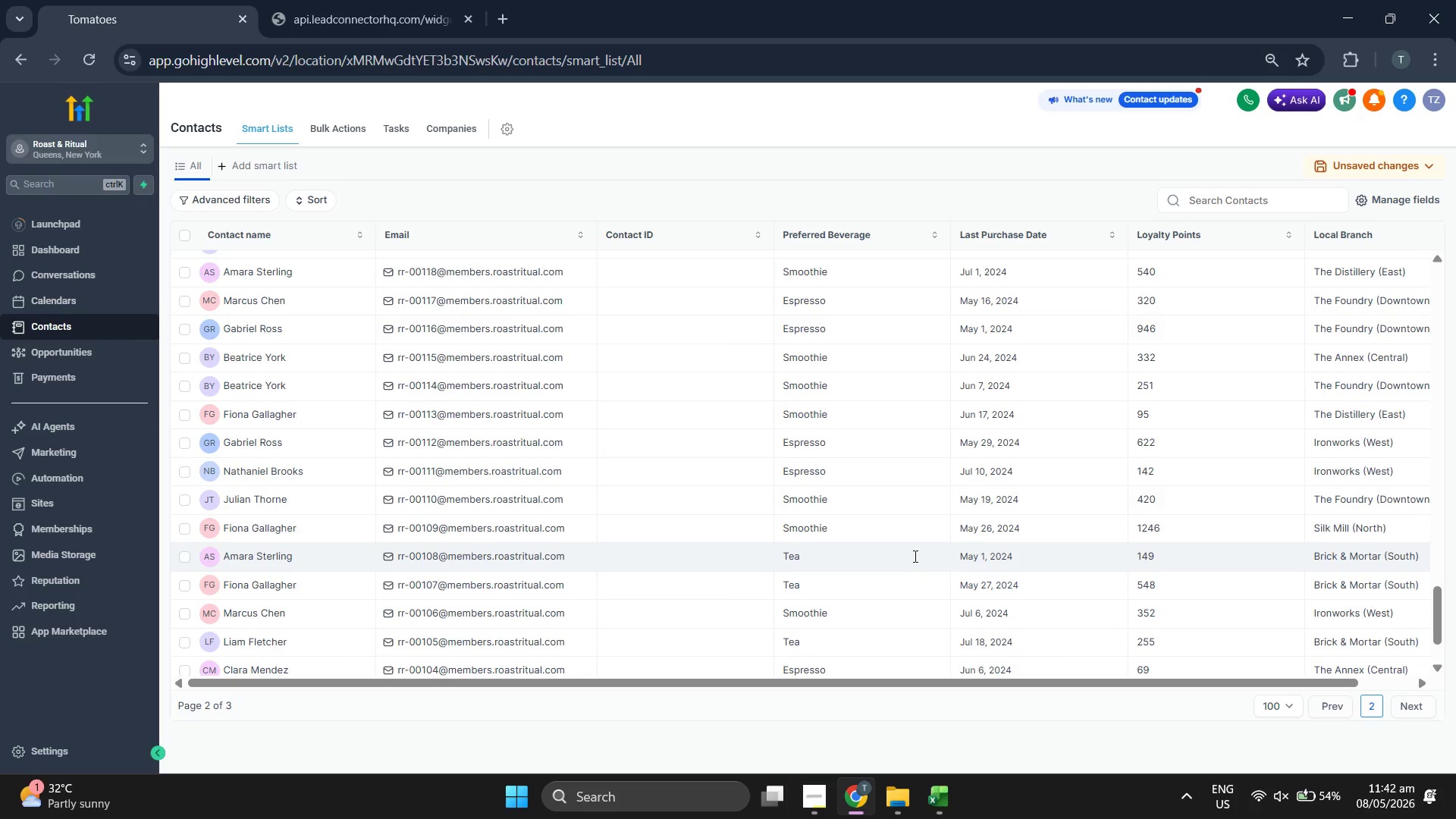 
scroll: coordinate [914, 556], scroll_direction: down, amount: 3.0
 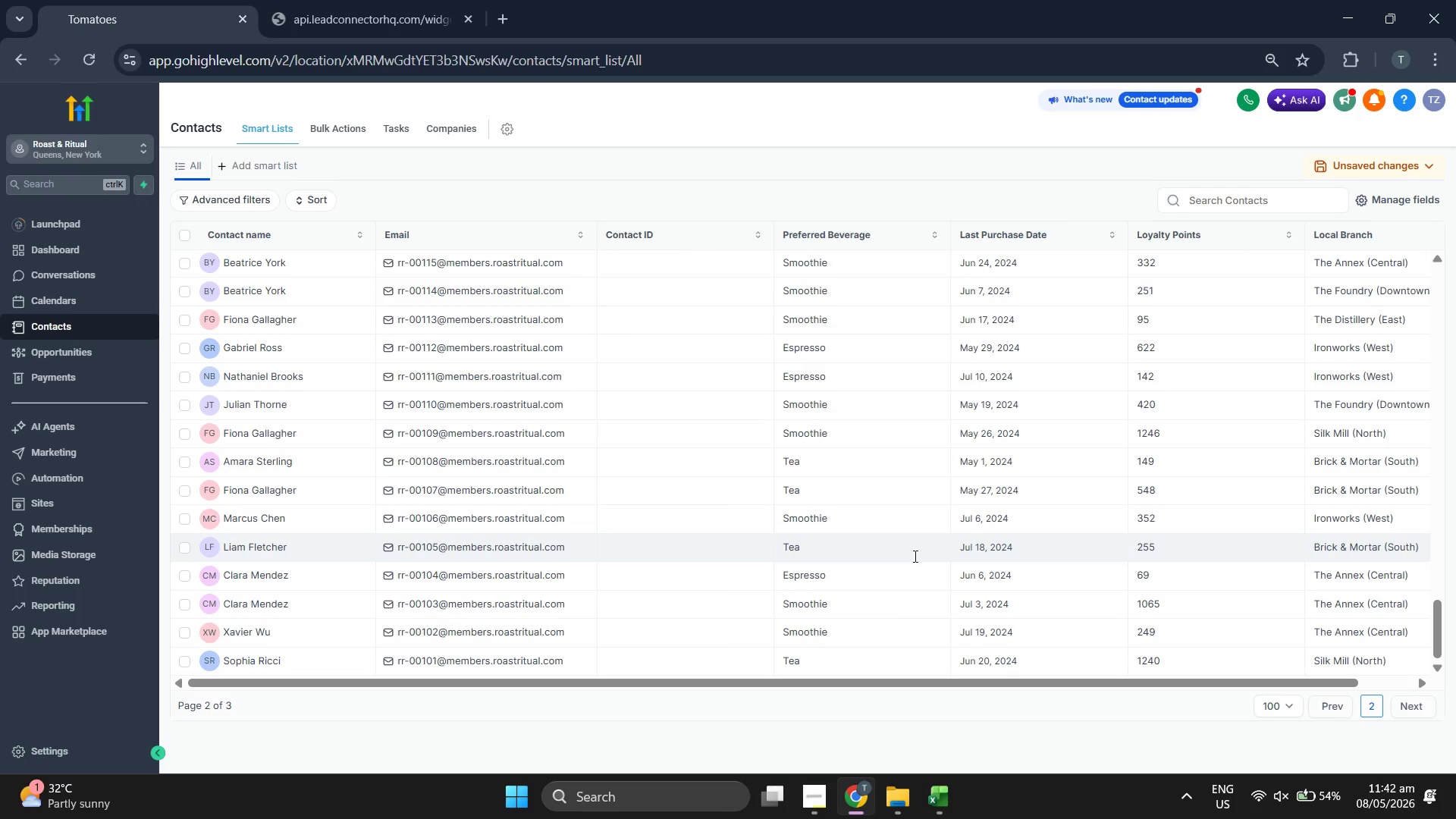 
scroll: coordinate [914, 556], scroll_direction: up, amount: 2.0
 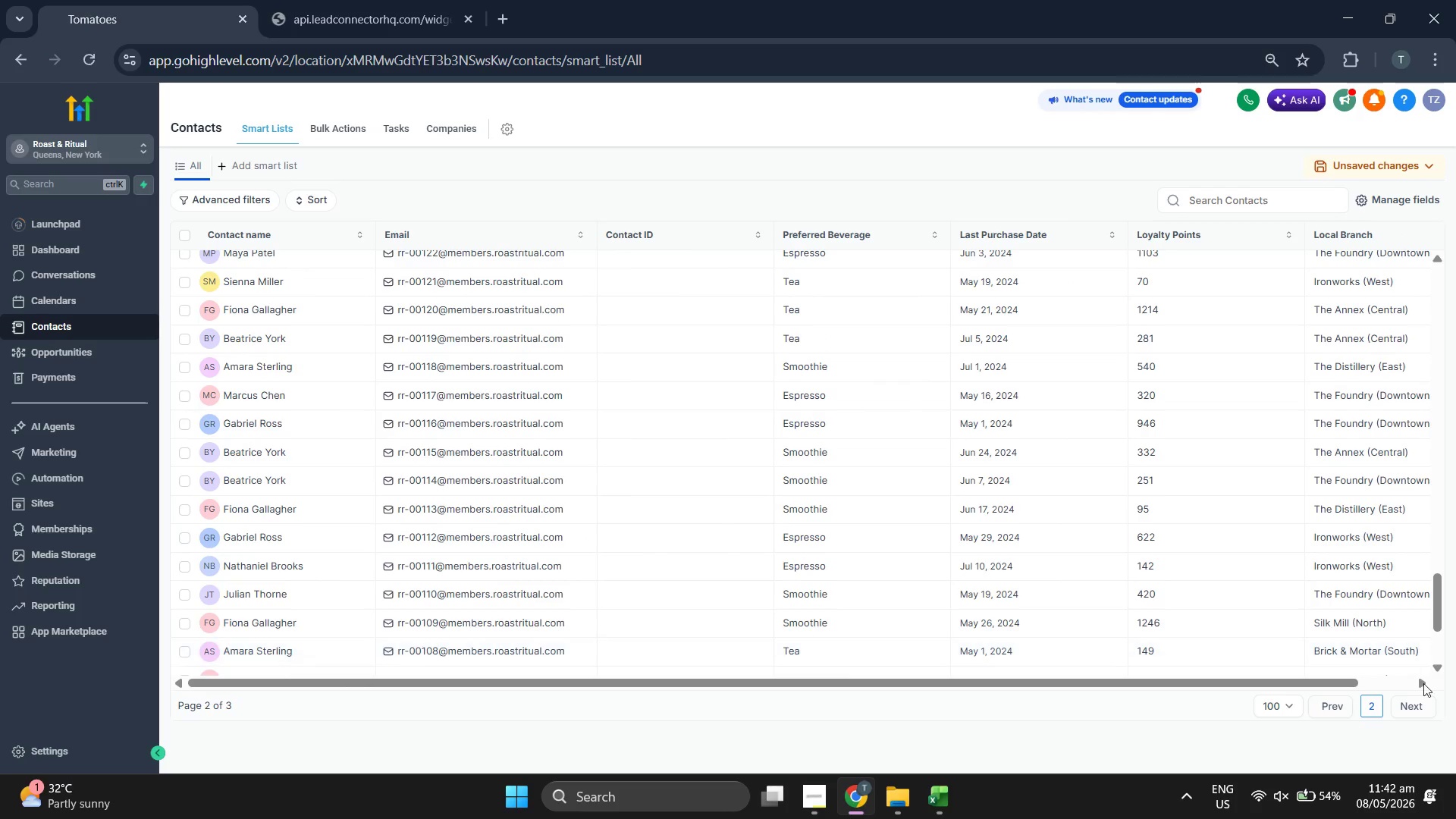 
left_click([1418, 704])
 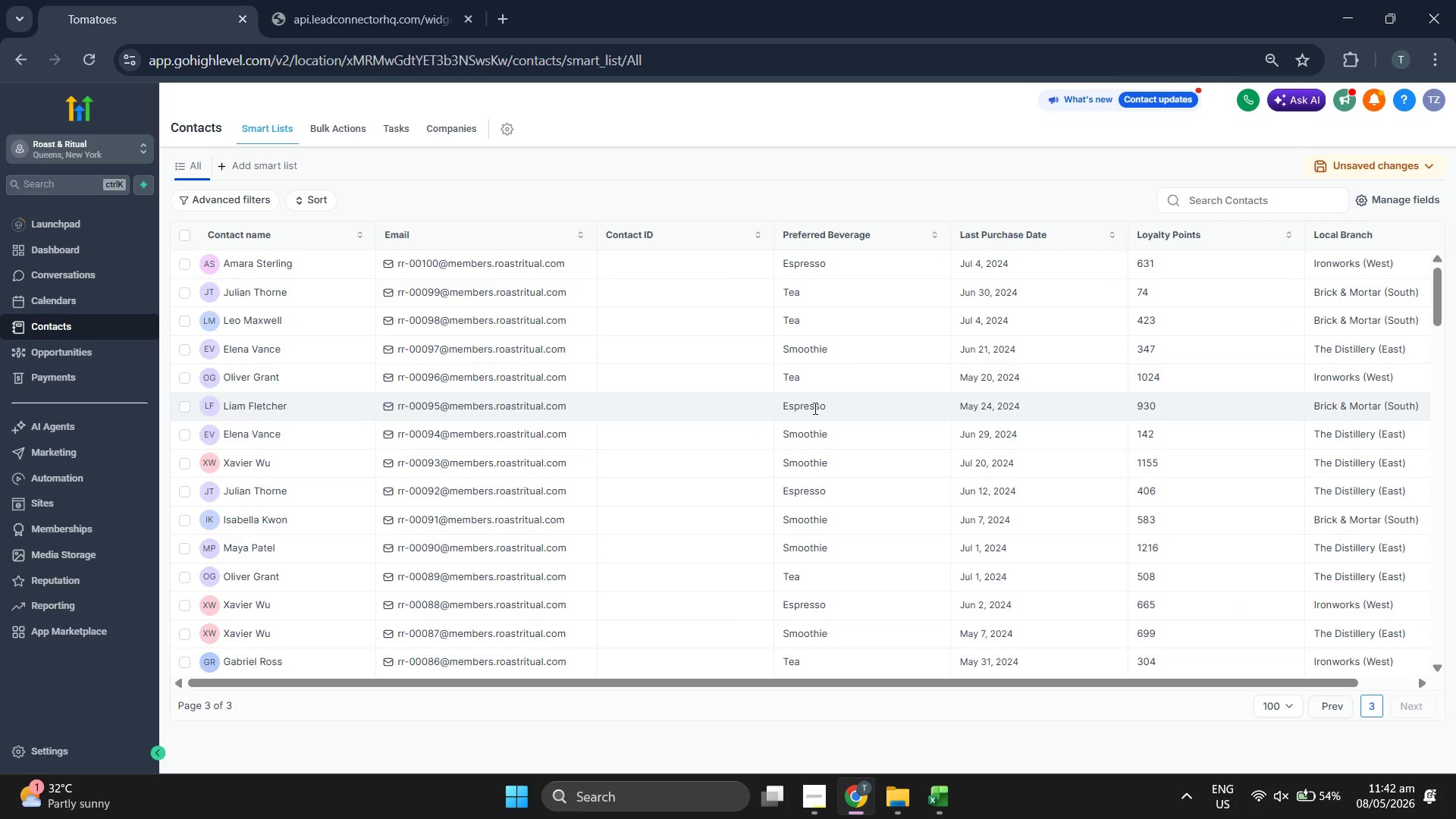 
scroll: coordinate [535, 375], scroll_direction: up, amount: 1.0
 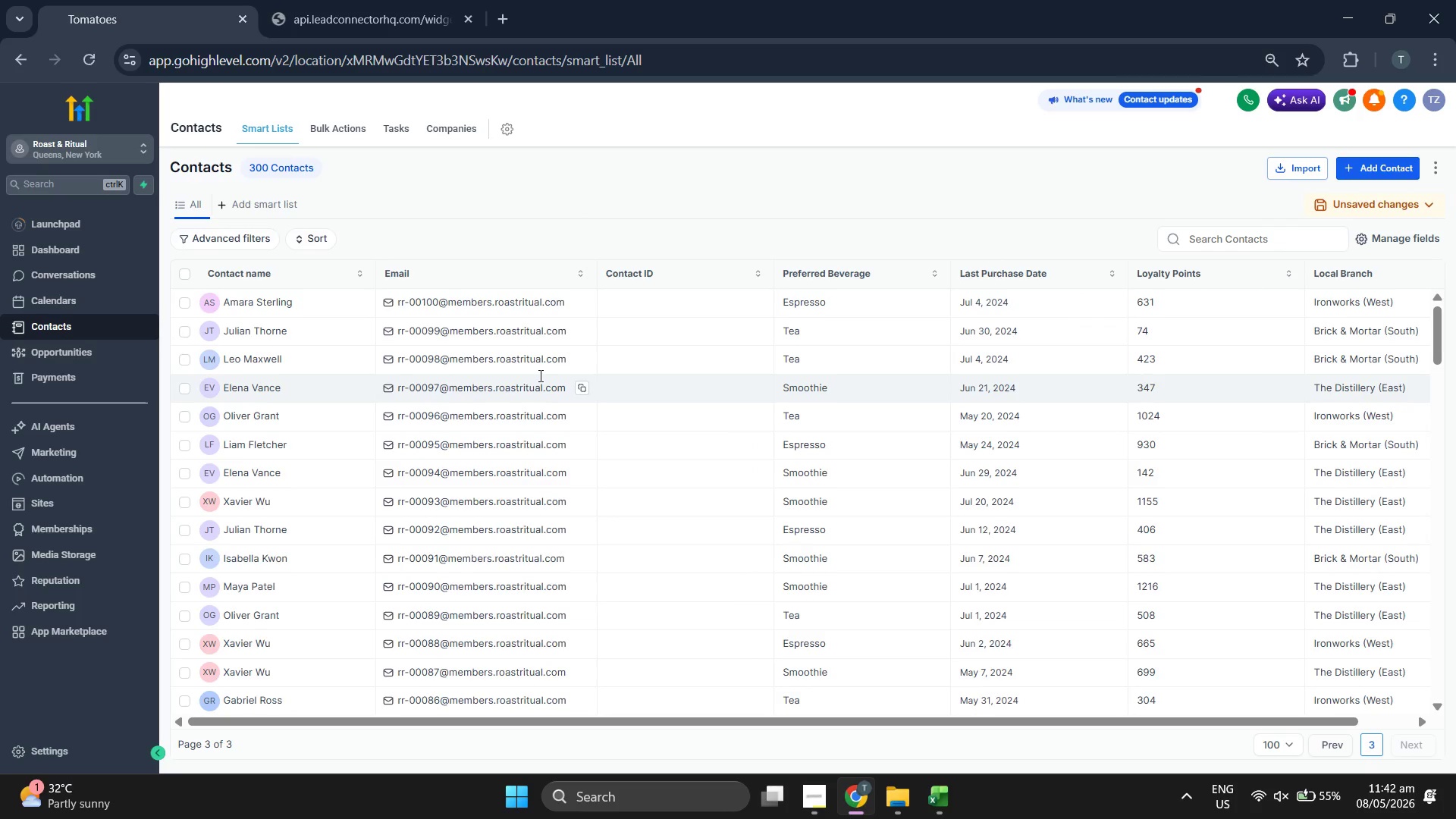 
scroll: coordinate [539, 375], scroll_direction: down, amount: 1.0
 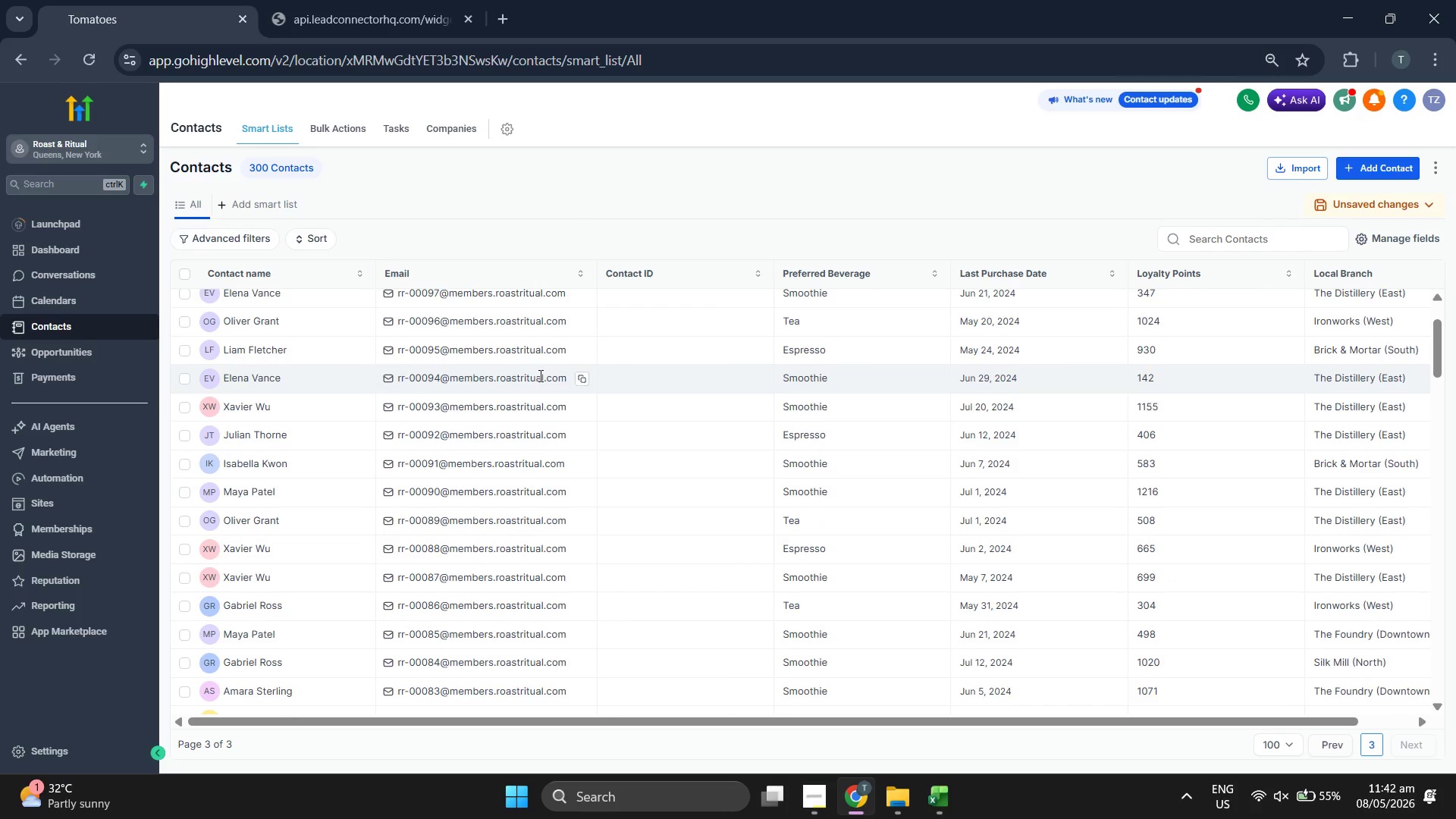 
scroll: coordinate [541, 375], scroll_direction: up, amount: 2.0
 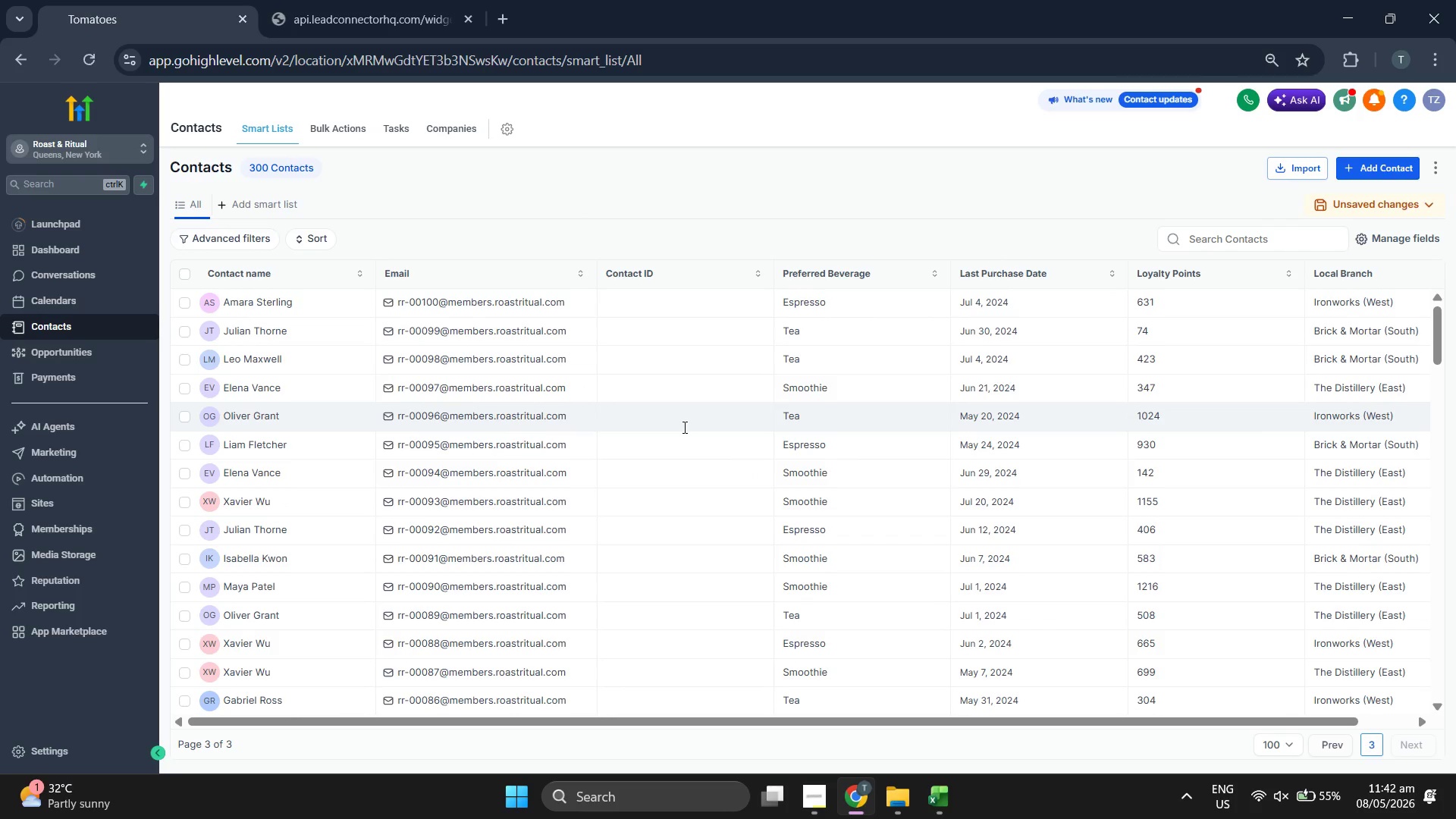 
scroll: coordinate [709, 438], scroll_direction: down, amount: 5.0
 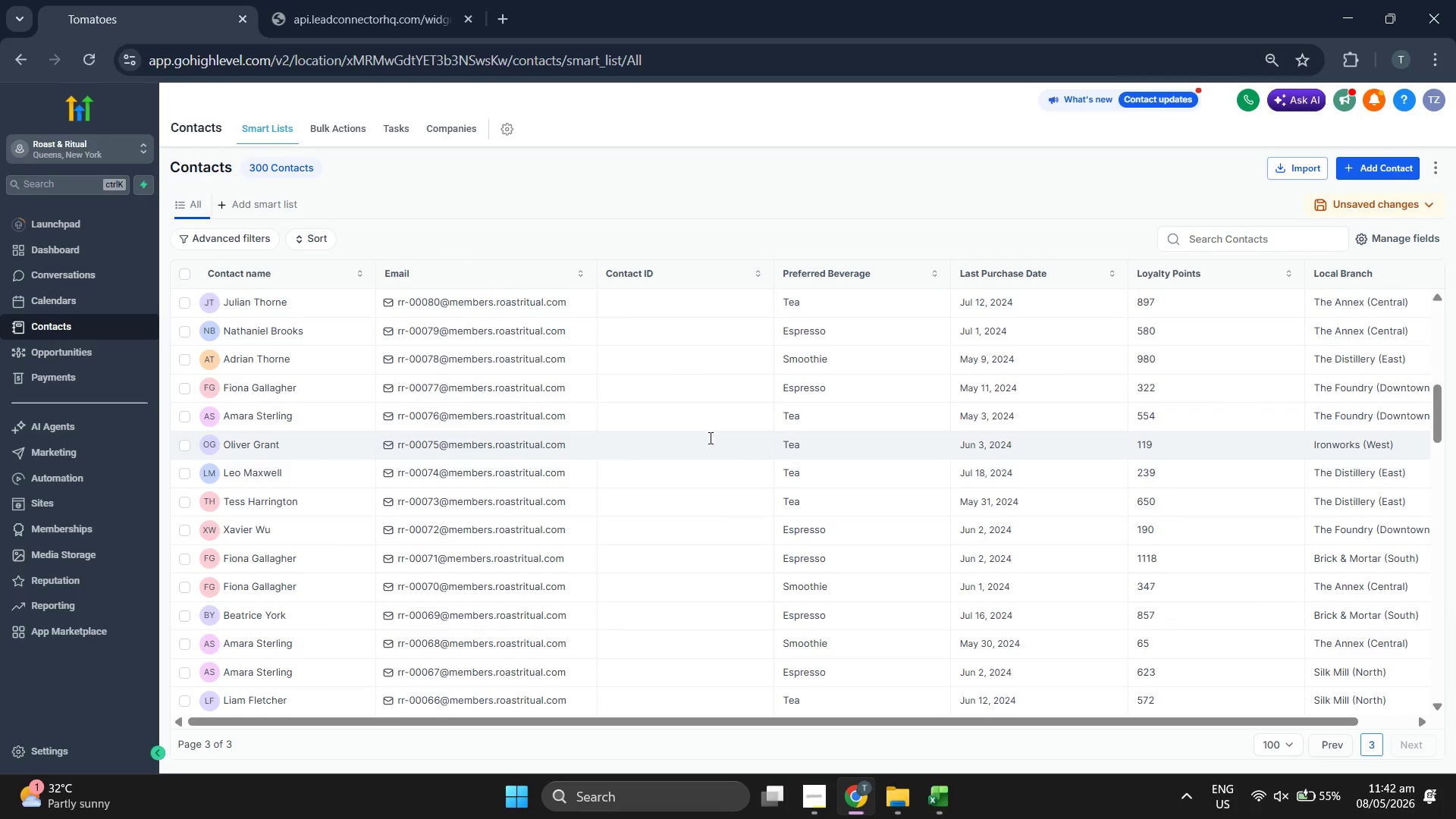 
scroll: coordinate [709, 438], scroll_direction: down, amount: 1.0
 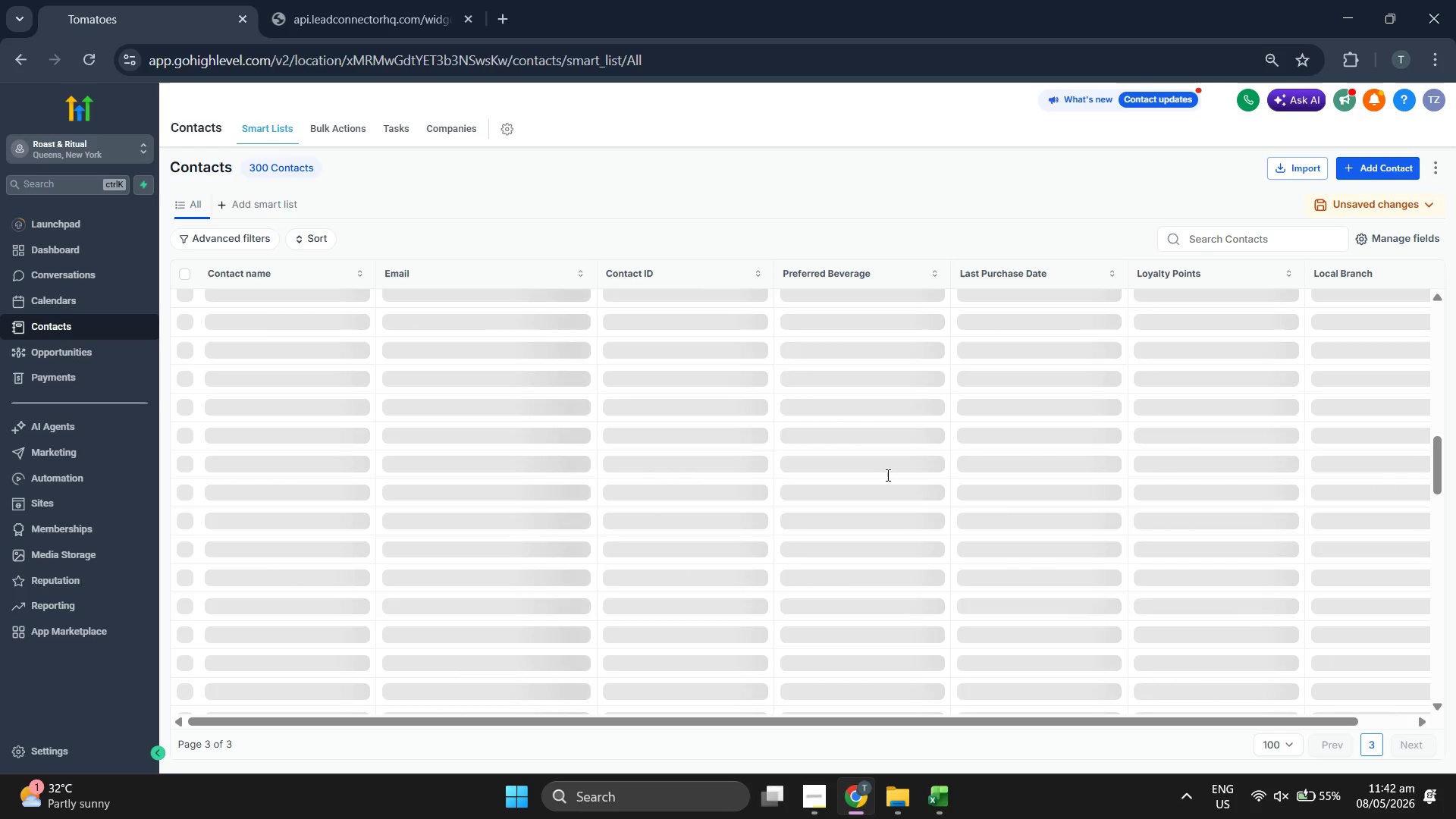 
wait(5.24)
 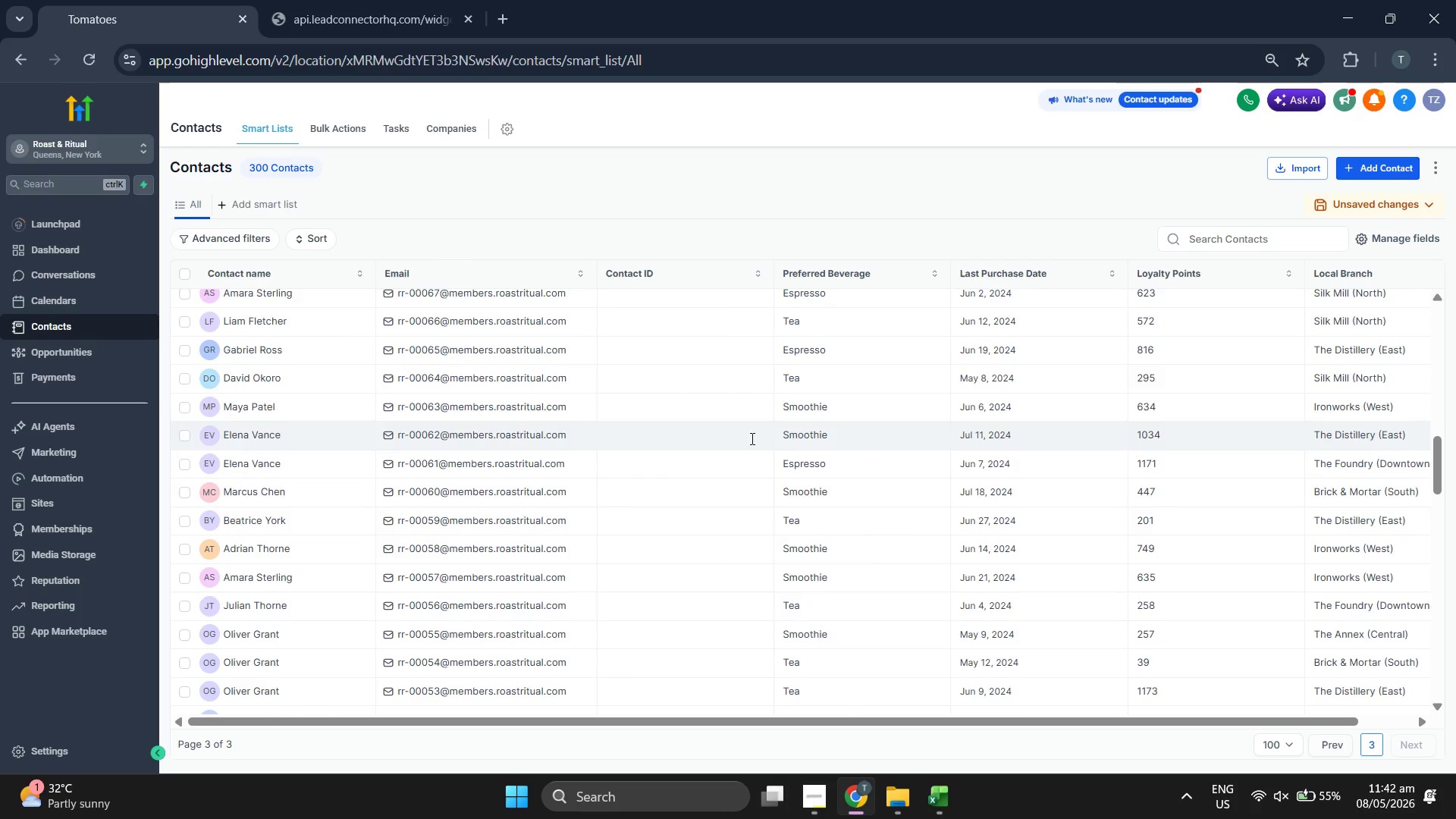 
scroll: coordinate [886, 475], scroll_direction: down, amount: 5.0
 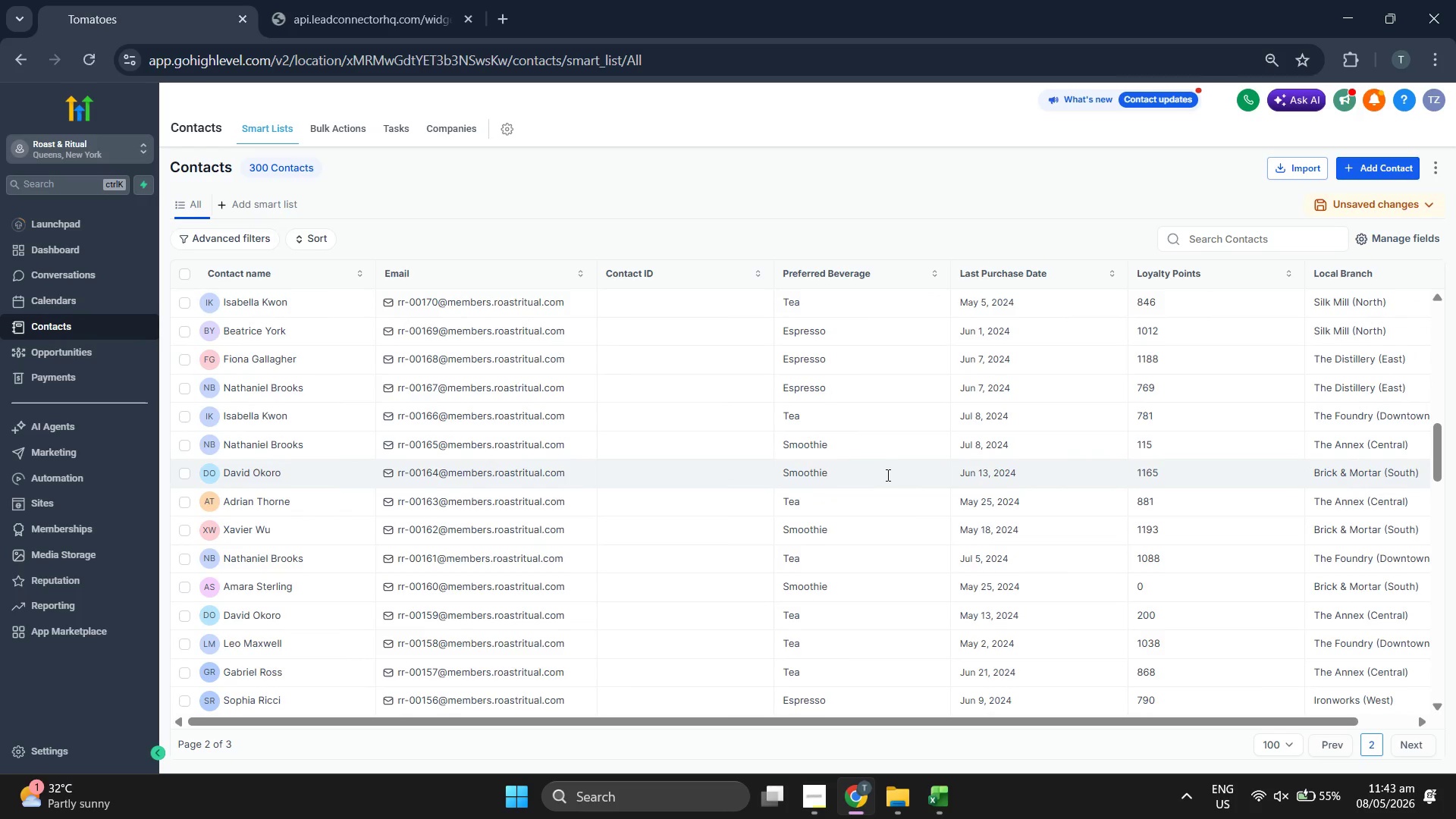 
scroll: coordinate [886, 475], scroll_direction: down, amount: 3.0
 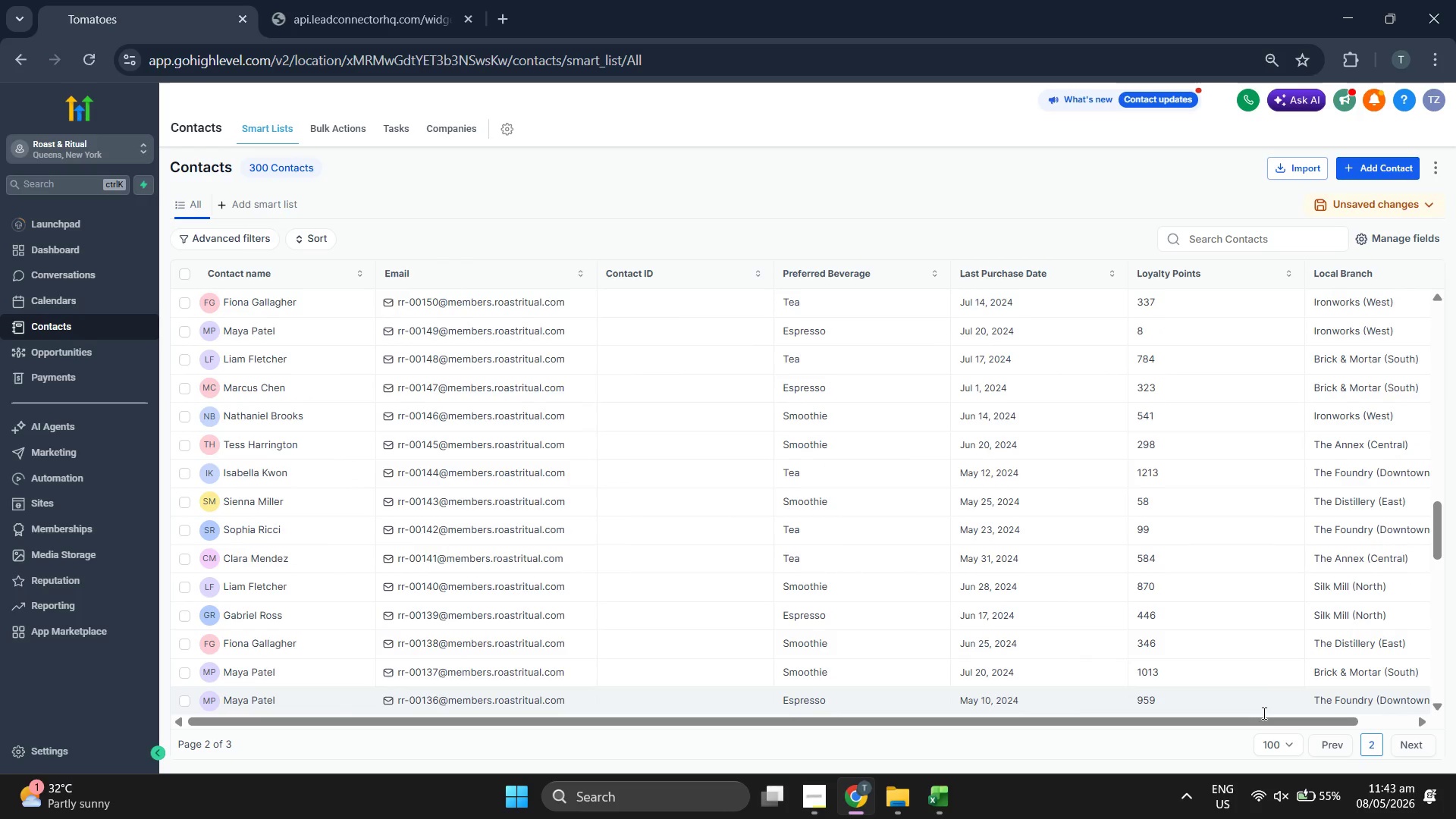 
left_click([1323, 748])
 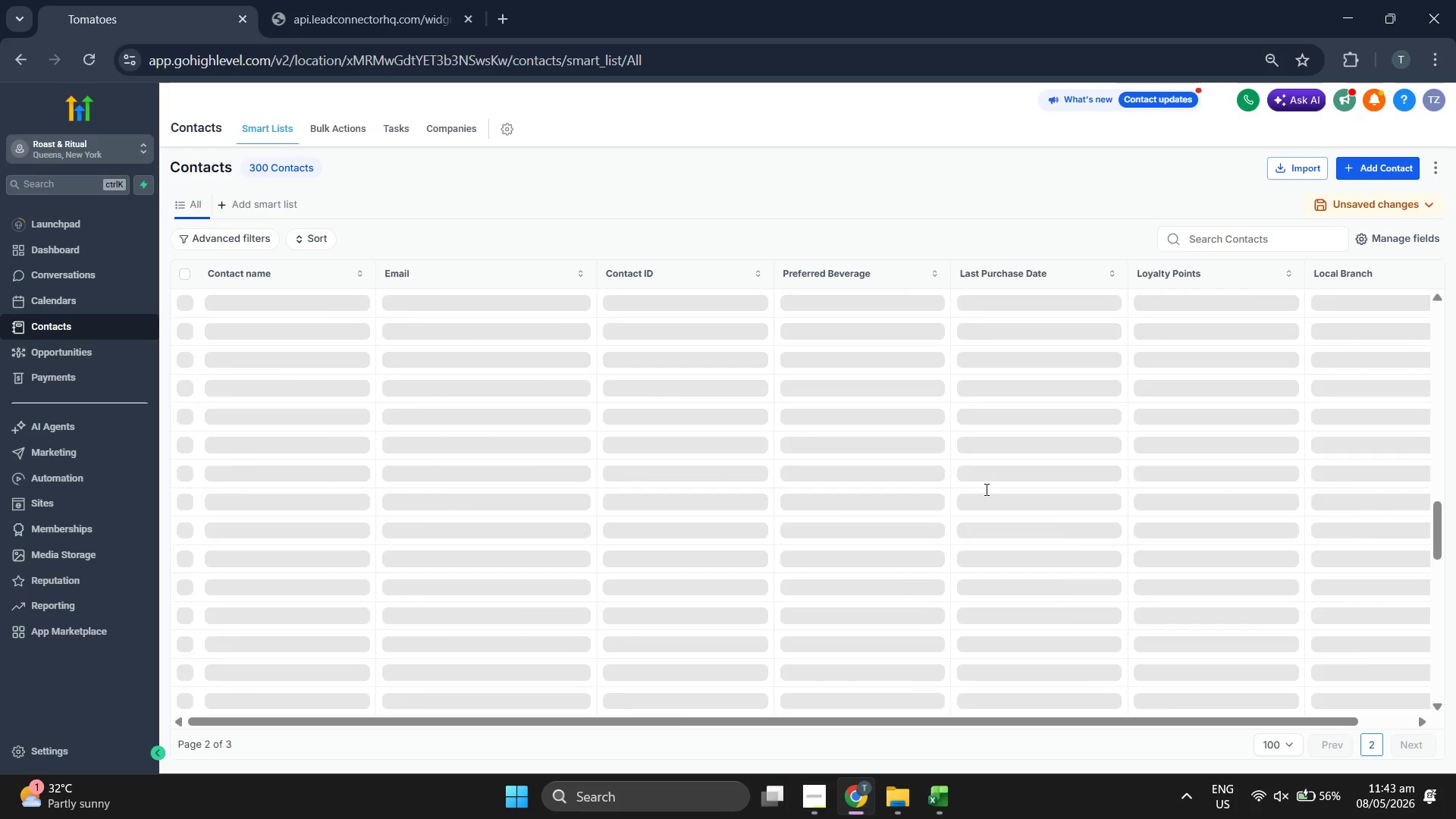 
scroll: coordinate [985, 489], scroll_direction: down, amount: 5.0
 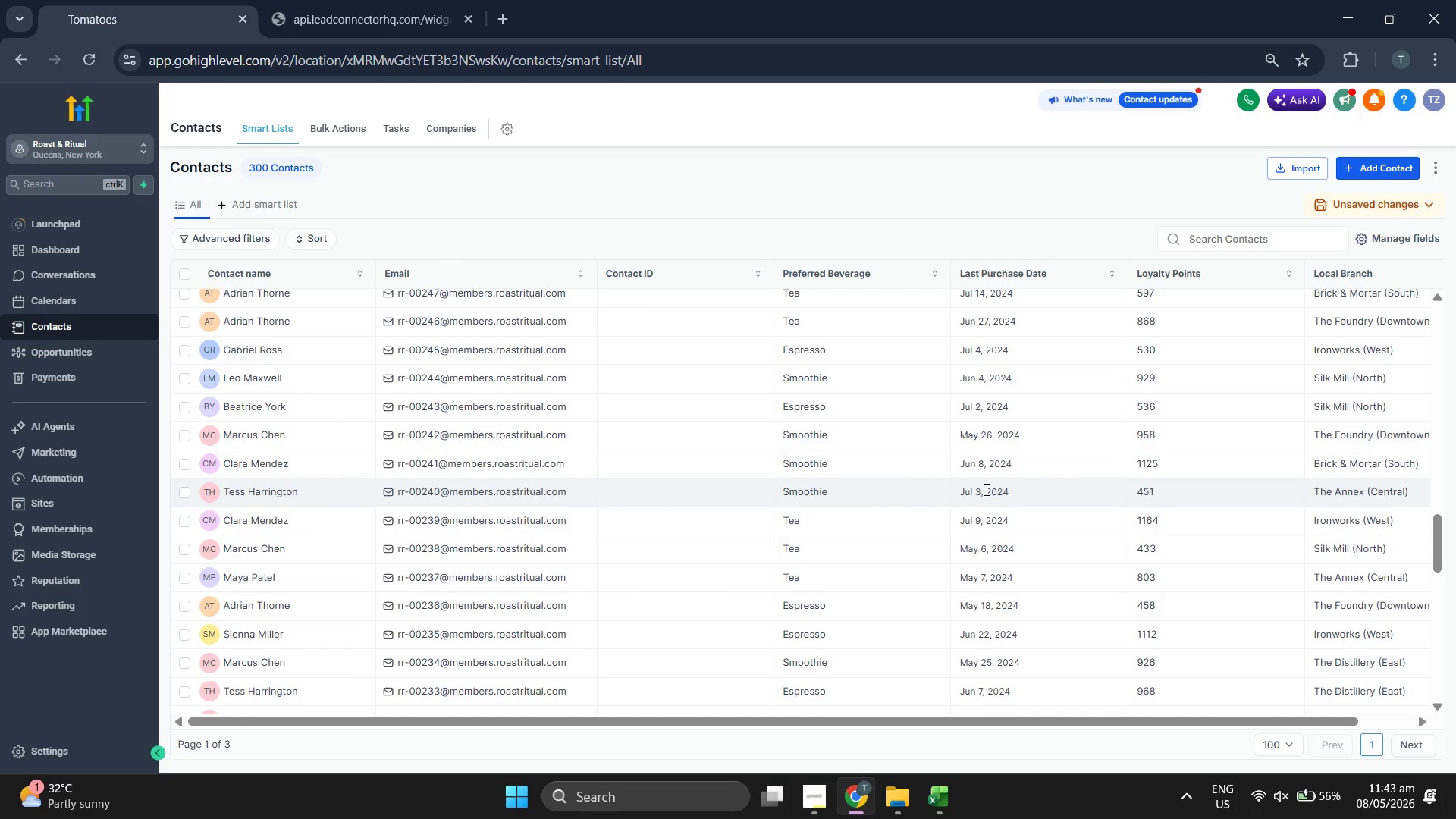 
scroll: coordinate [1348, 517], scroll_direction: down, amount: 6.0
 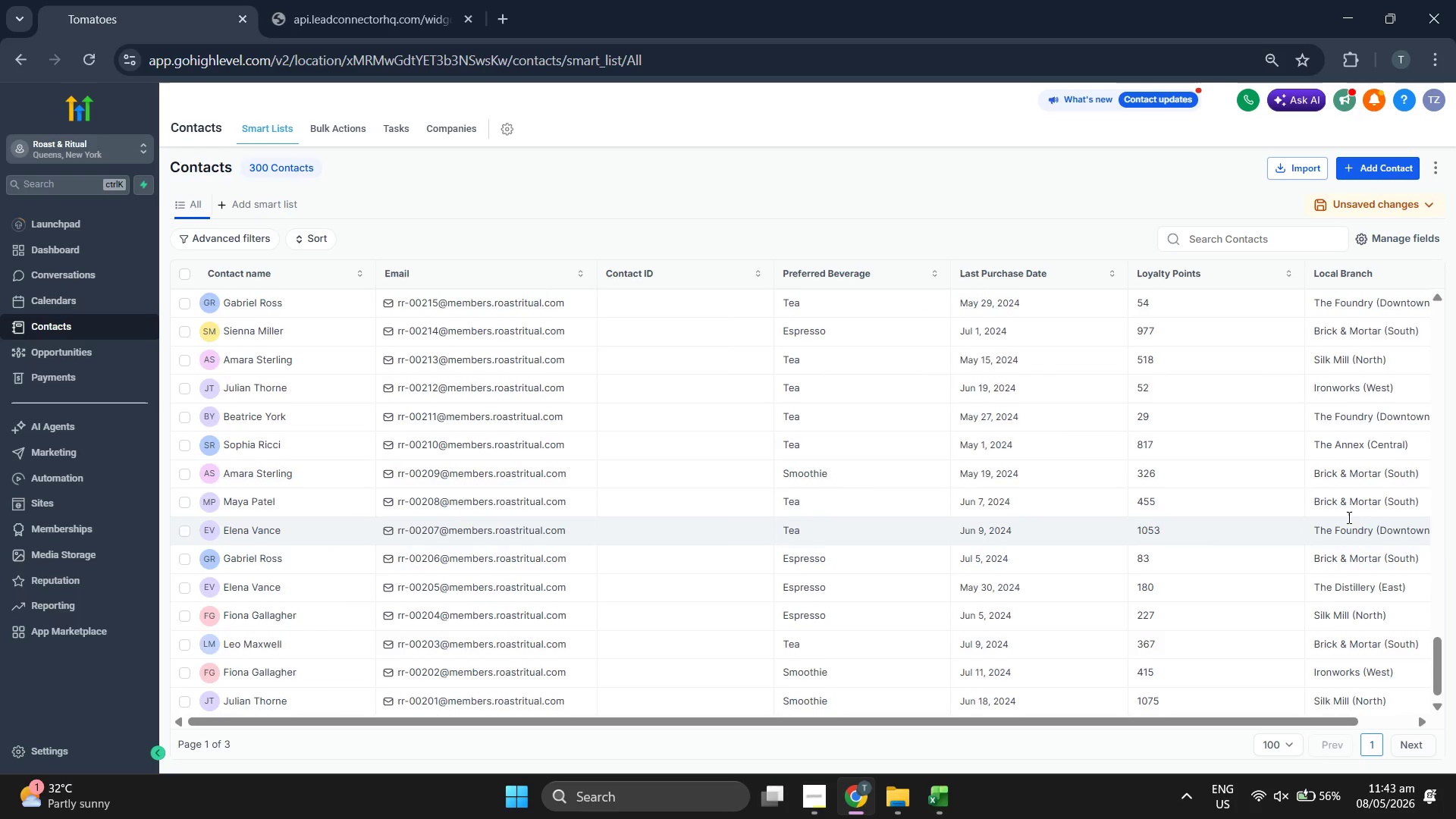 
scroll: coordinate [1348, 517], scroll_direction: up, amount: 3.0
 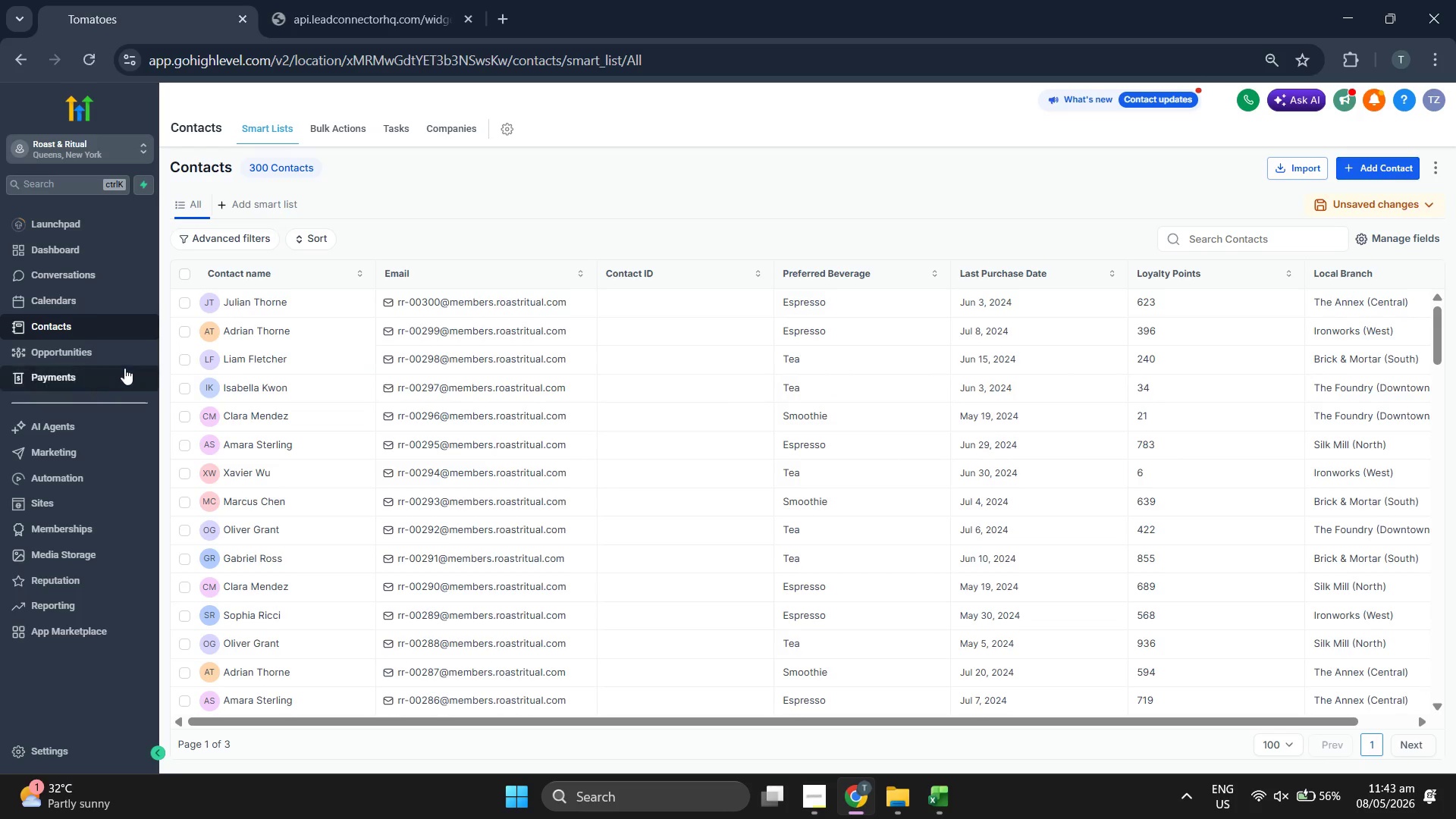 
wait(6.5)
 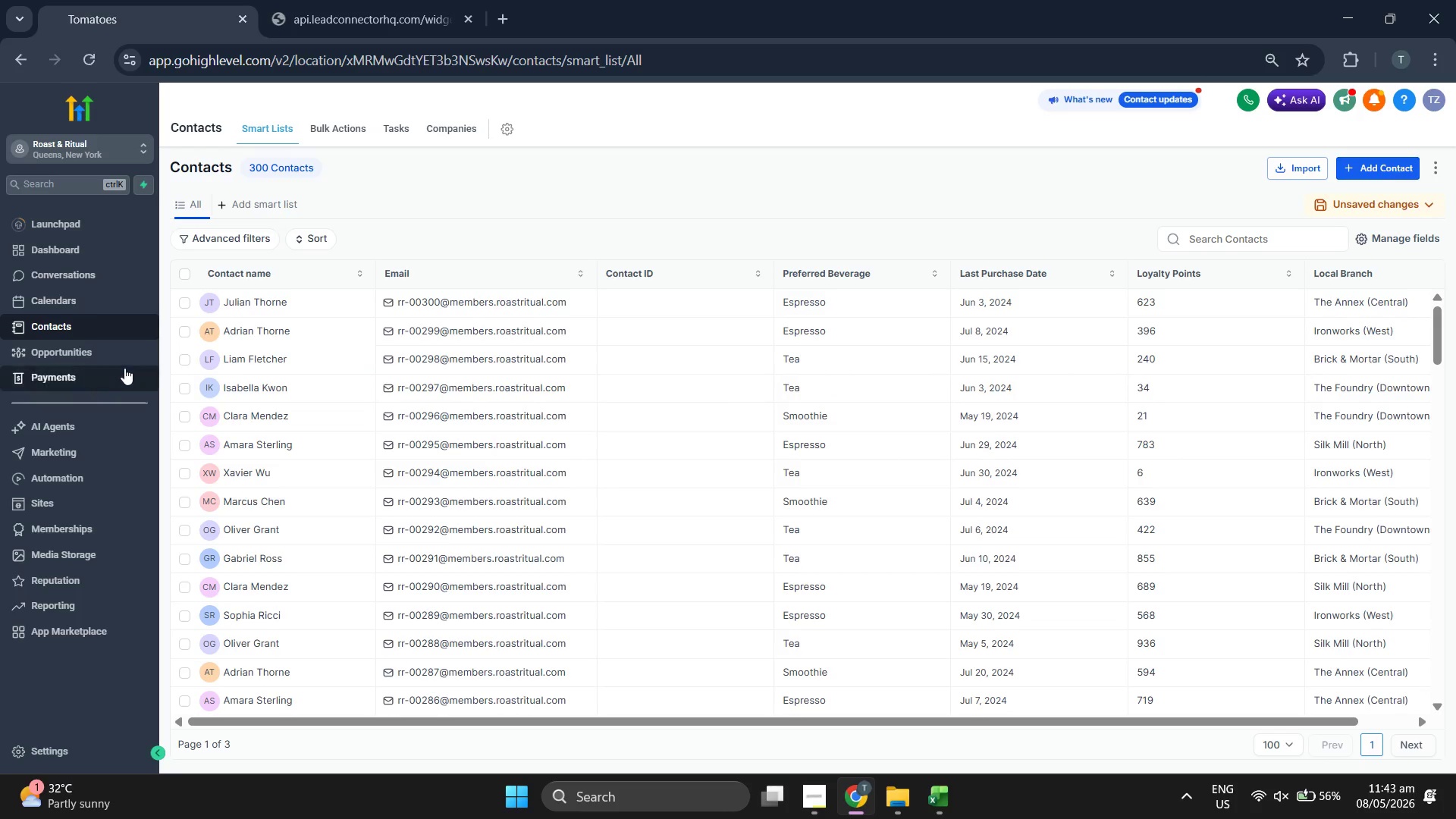 
left_click([84, 739])
 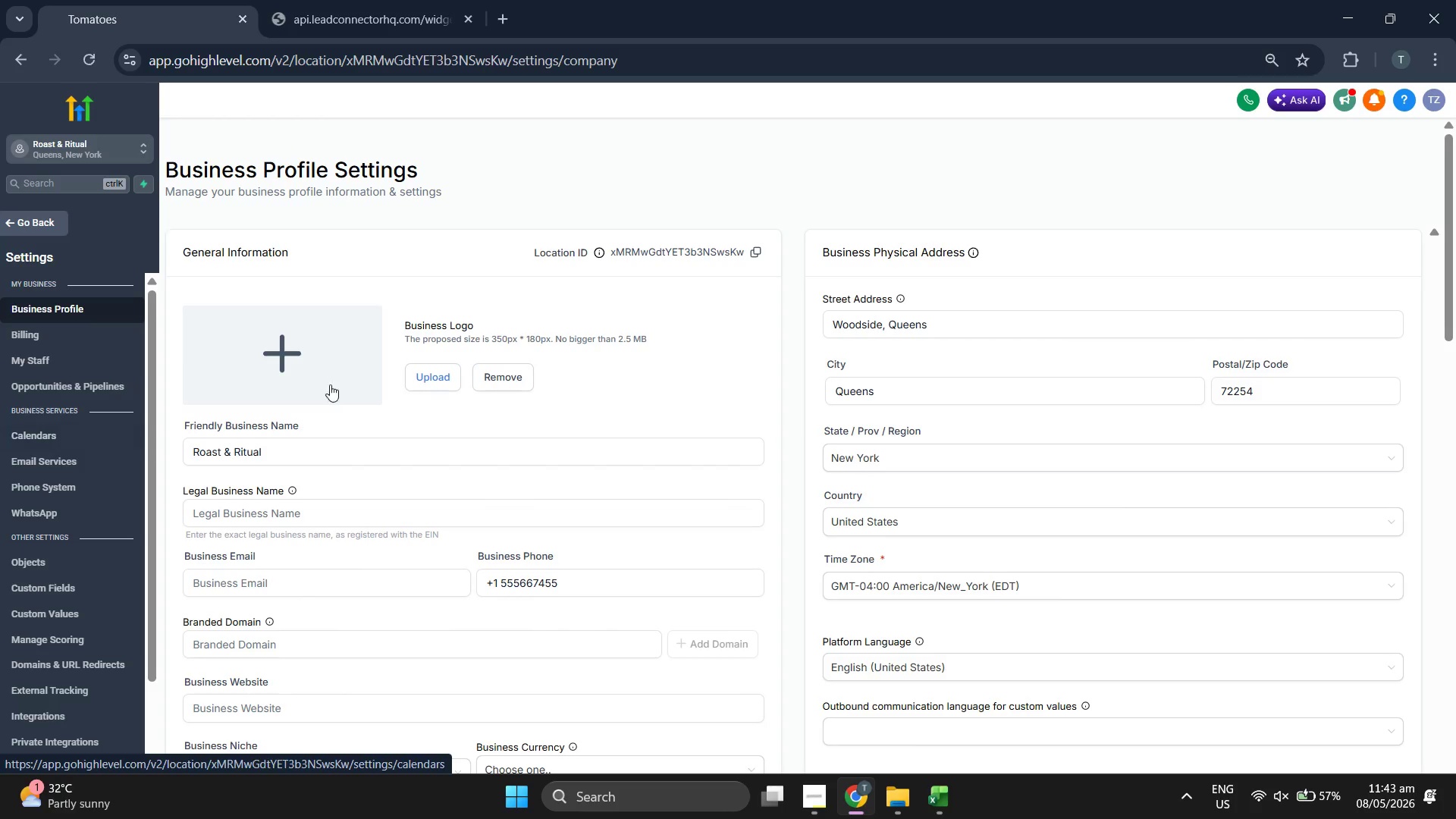 
wait(6.05)
 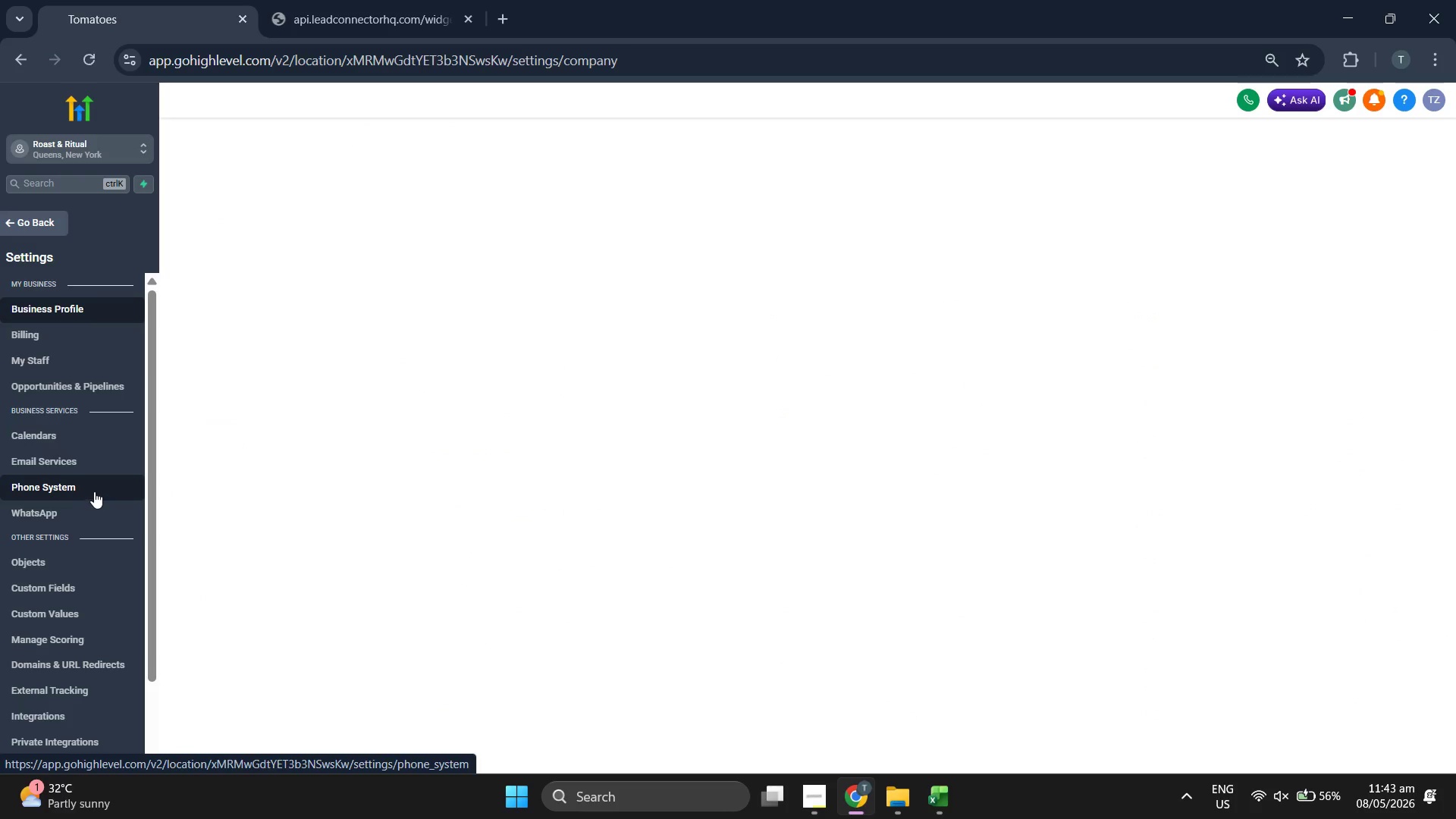 
double_click([99, 588])
 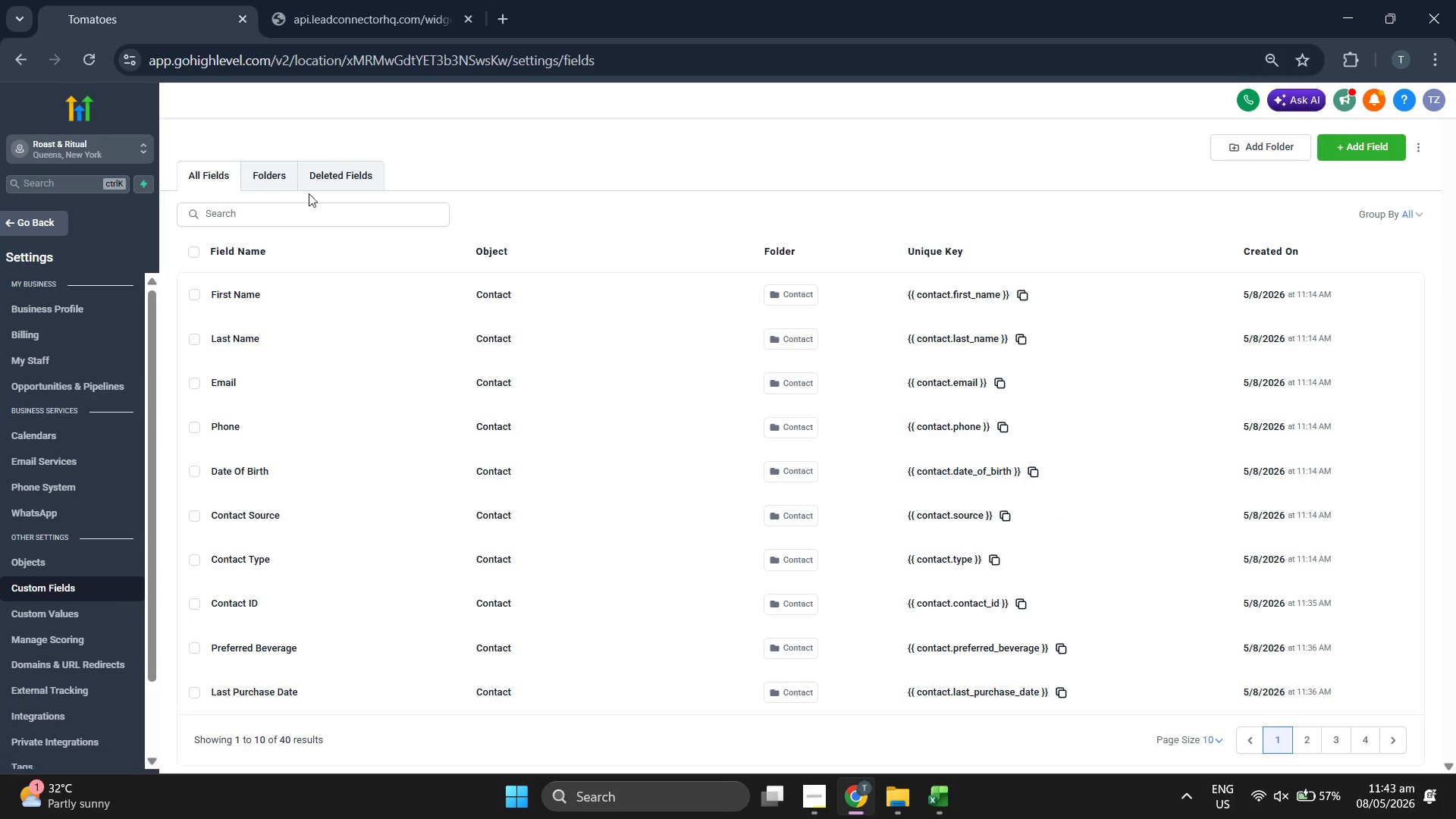 
left_click([288, 182])
 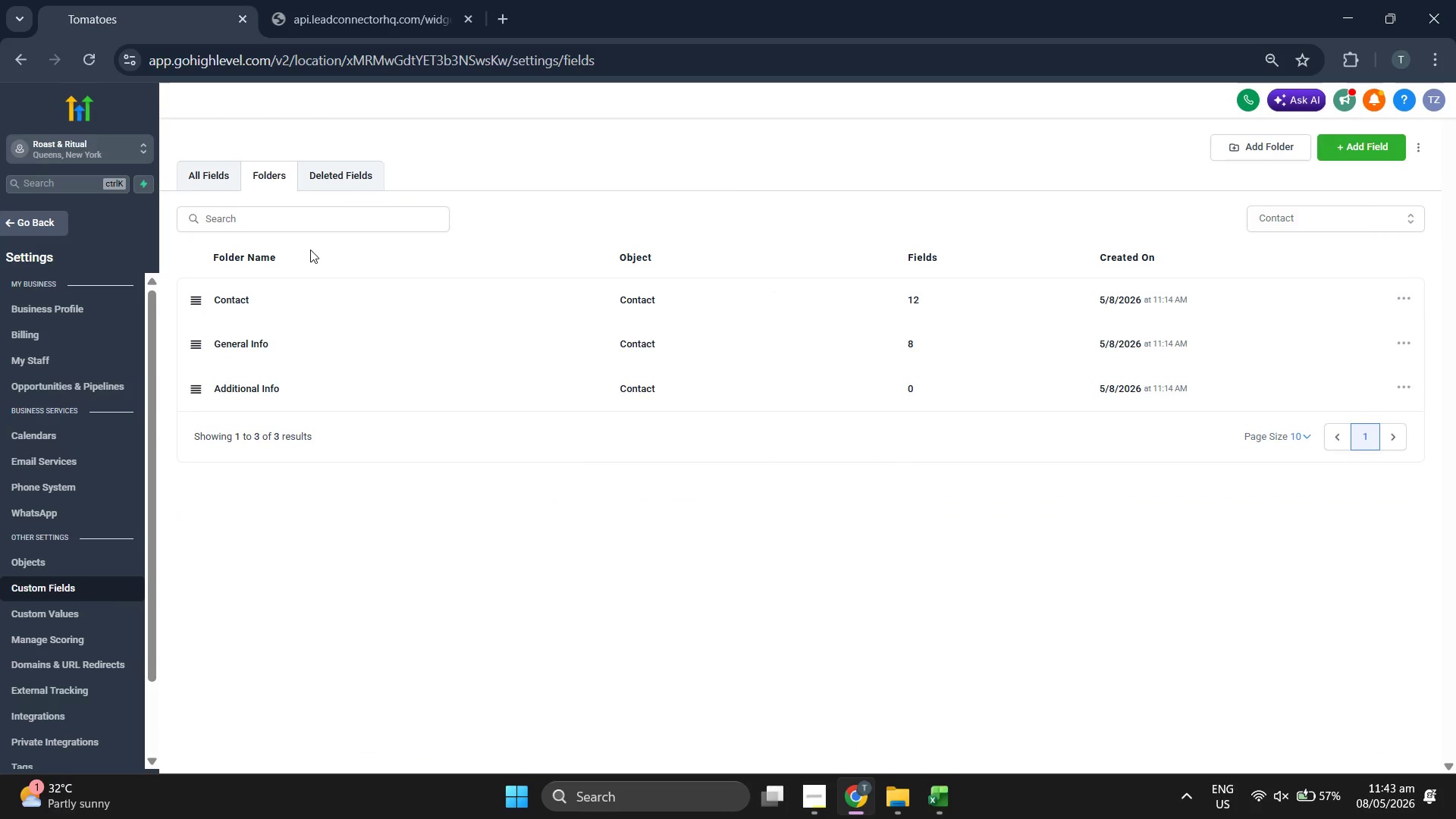 
left_click([278, 298])
 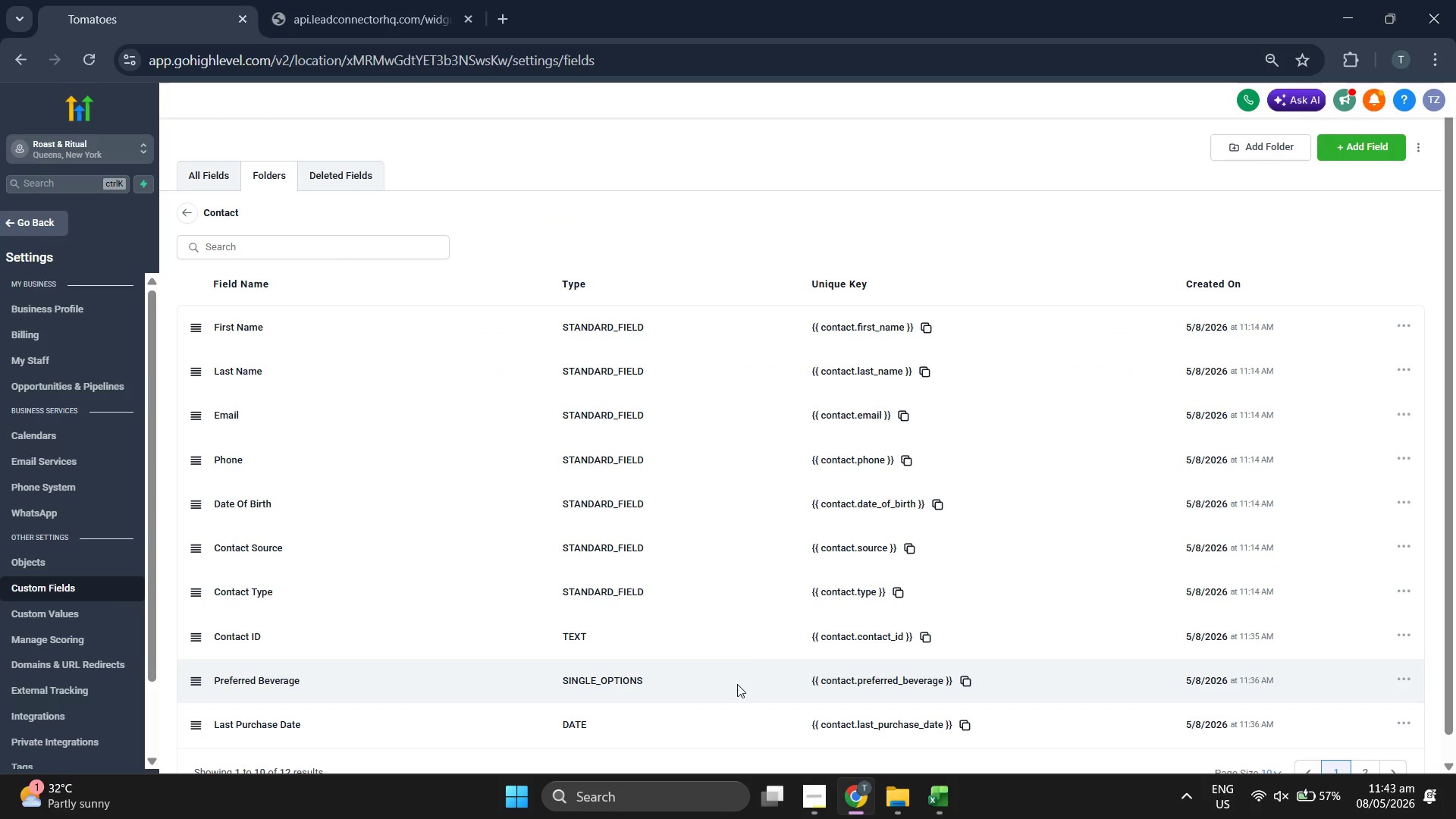 
scroll: coordinate [746, 601], scroll_direction: down, amount: 1.0
 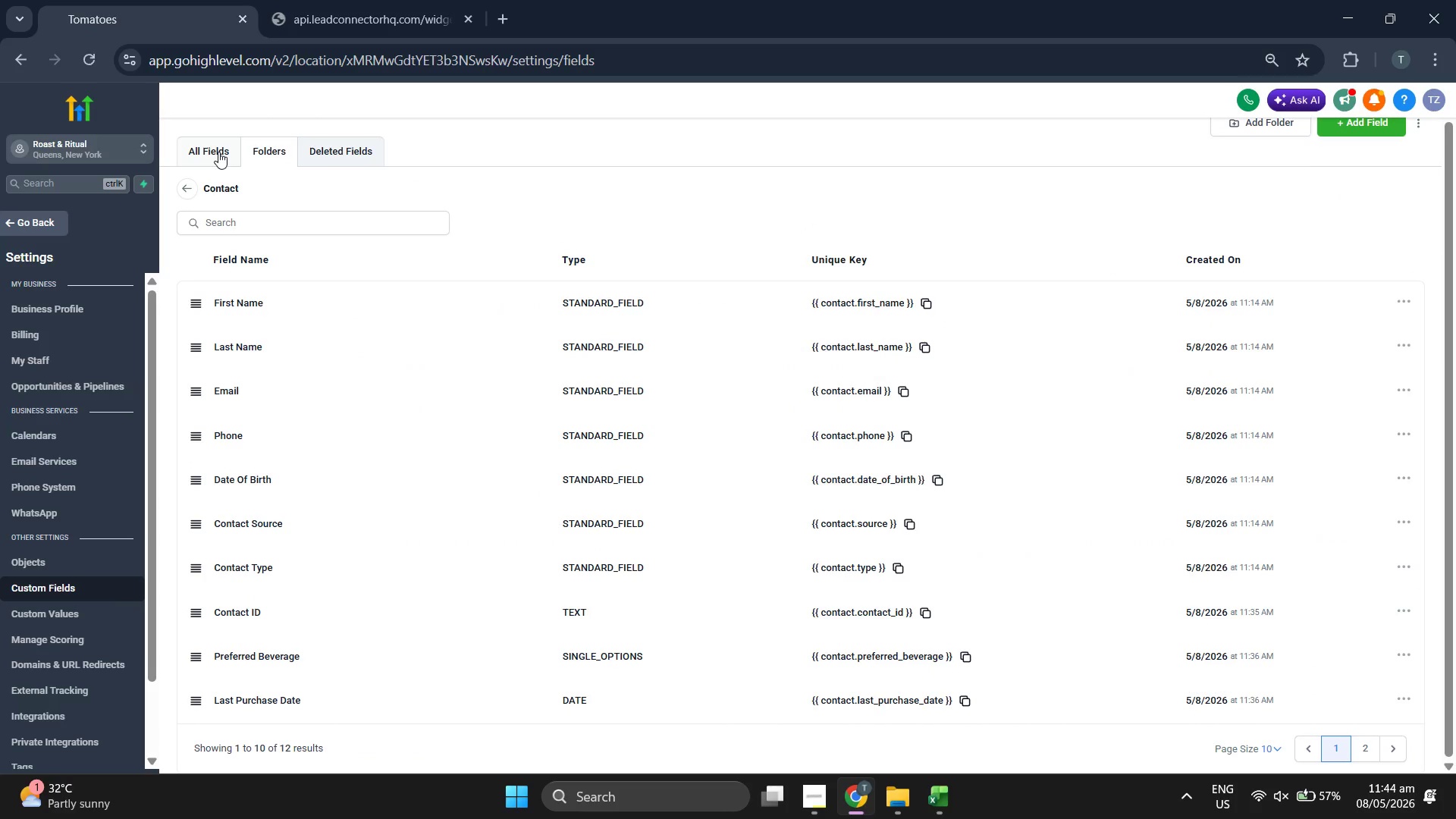 
left_click([218, 152])
 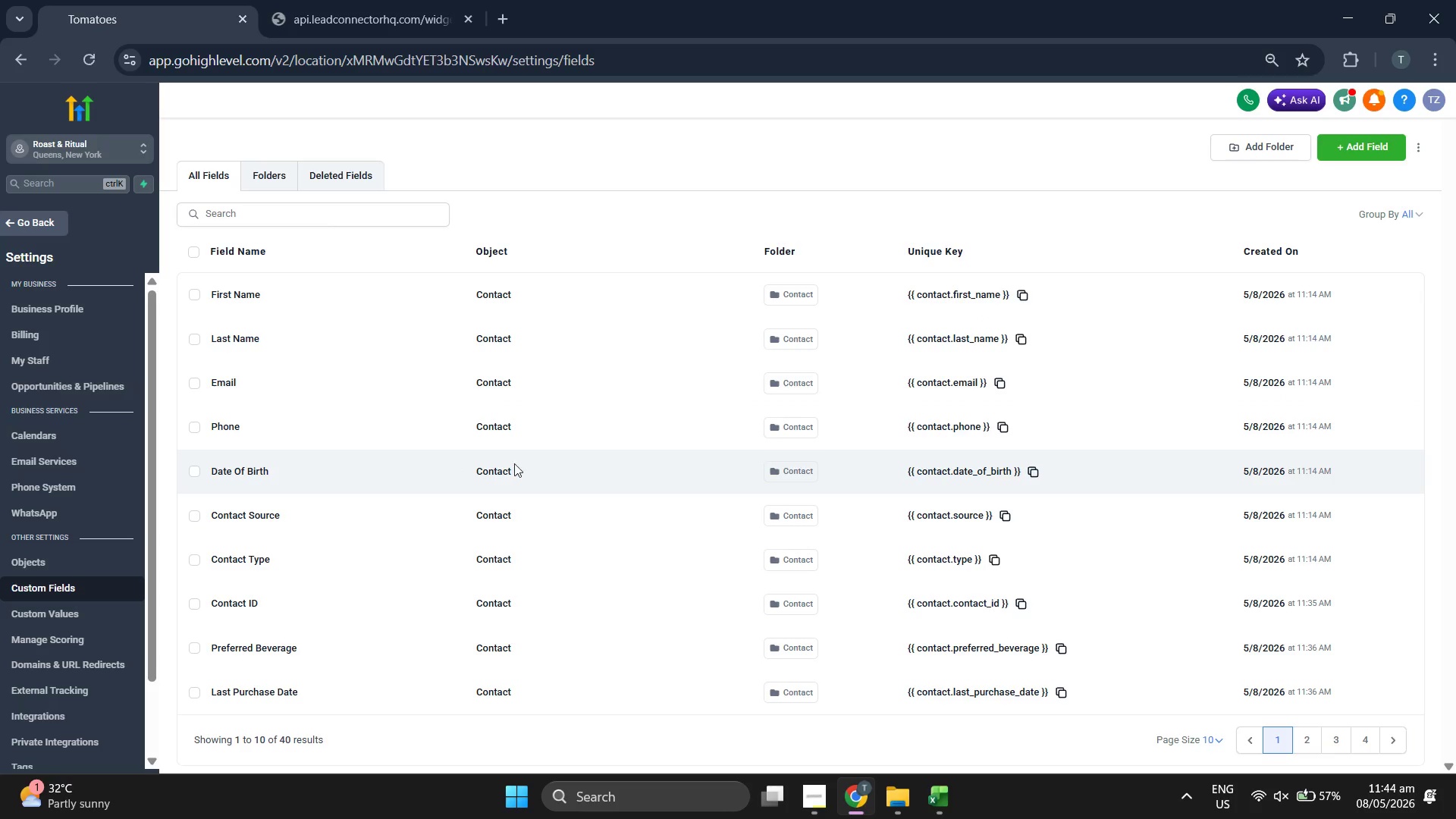 
wait(7.81)
 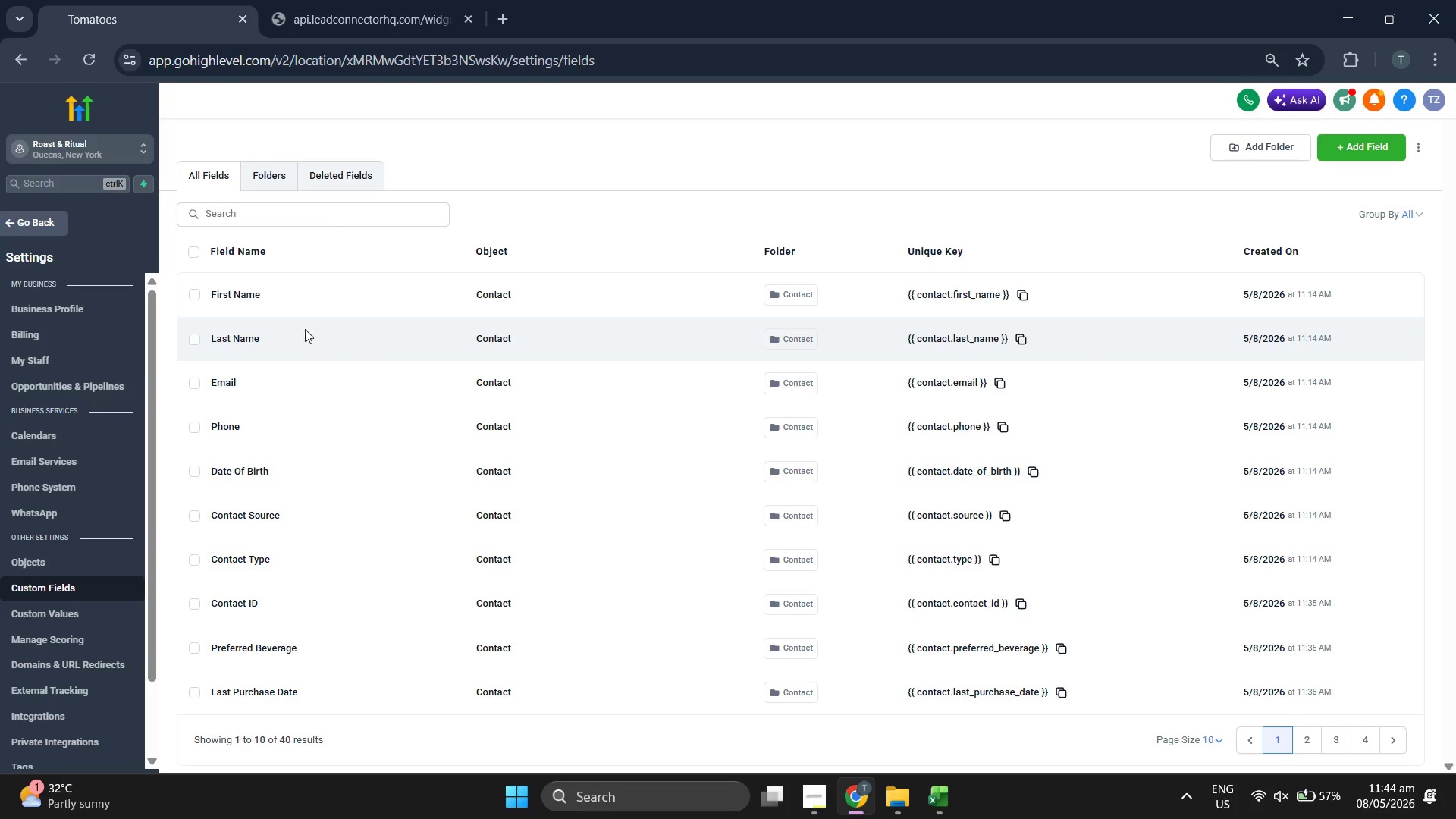 
scroll: coordinate [713, 496], scroll_direction: down, amount: 1.0
 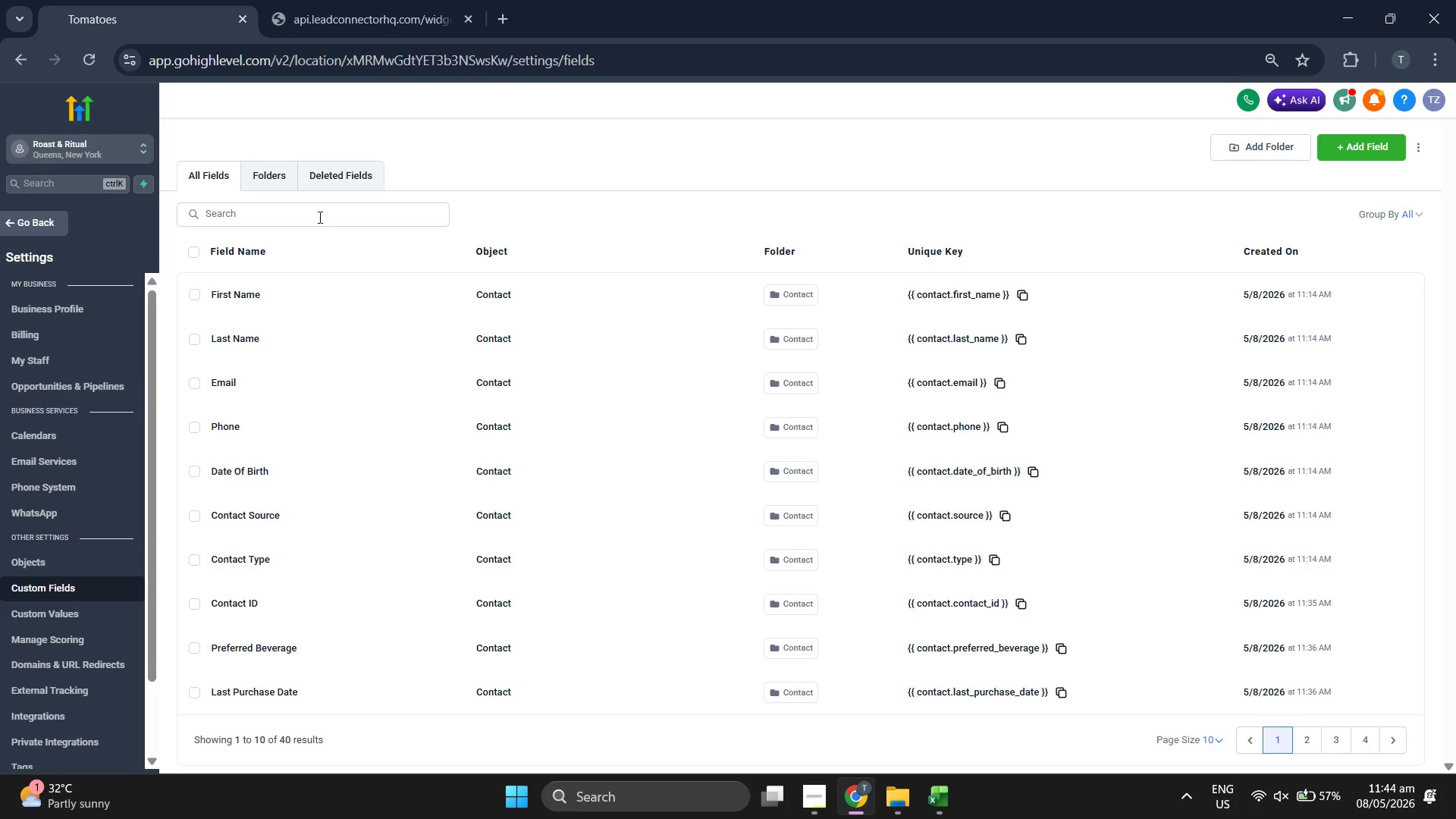 
left_click([284, 173])
 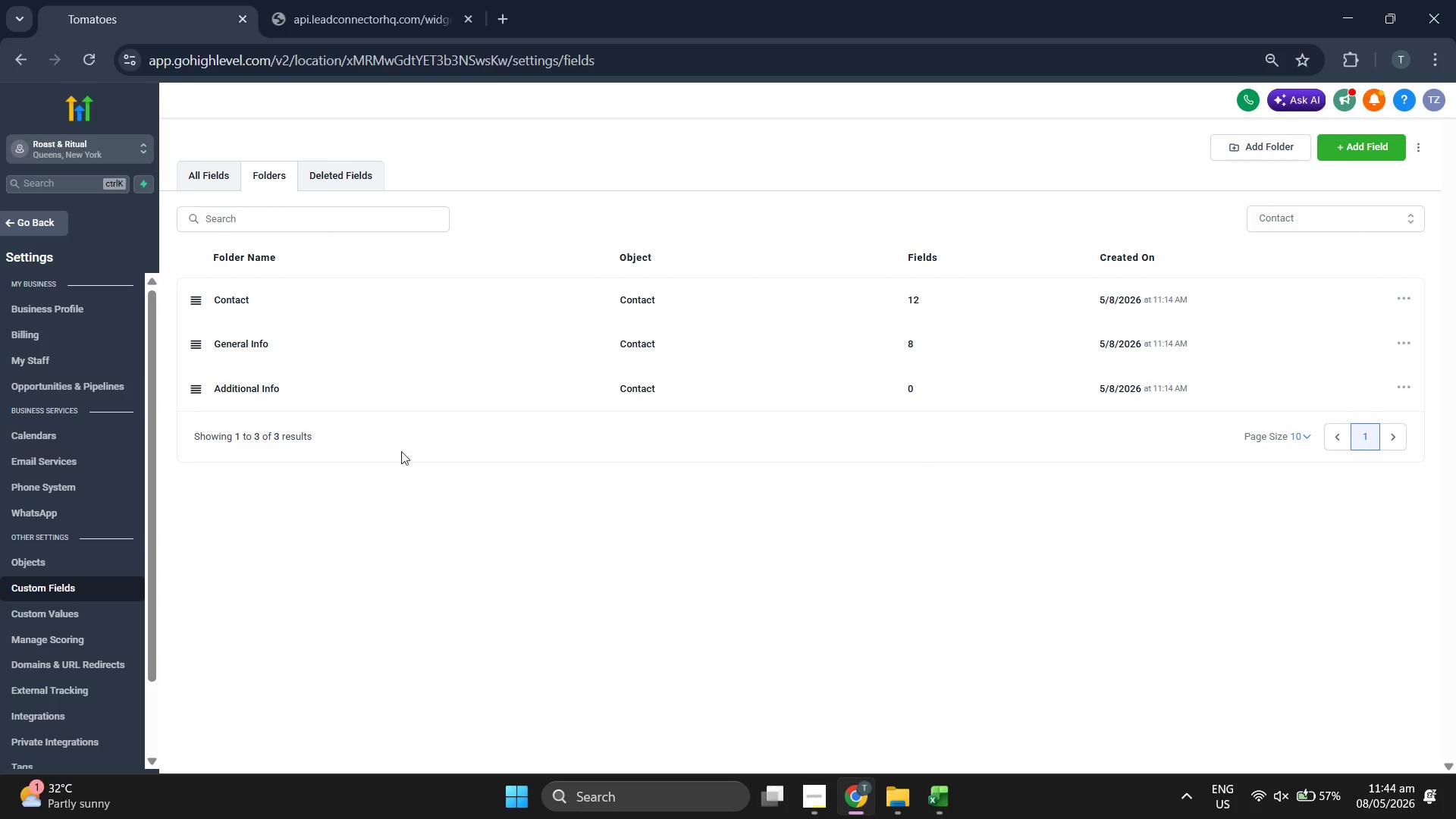 
left_click([312, 293])
 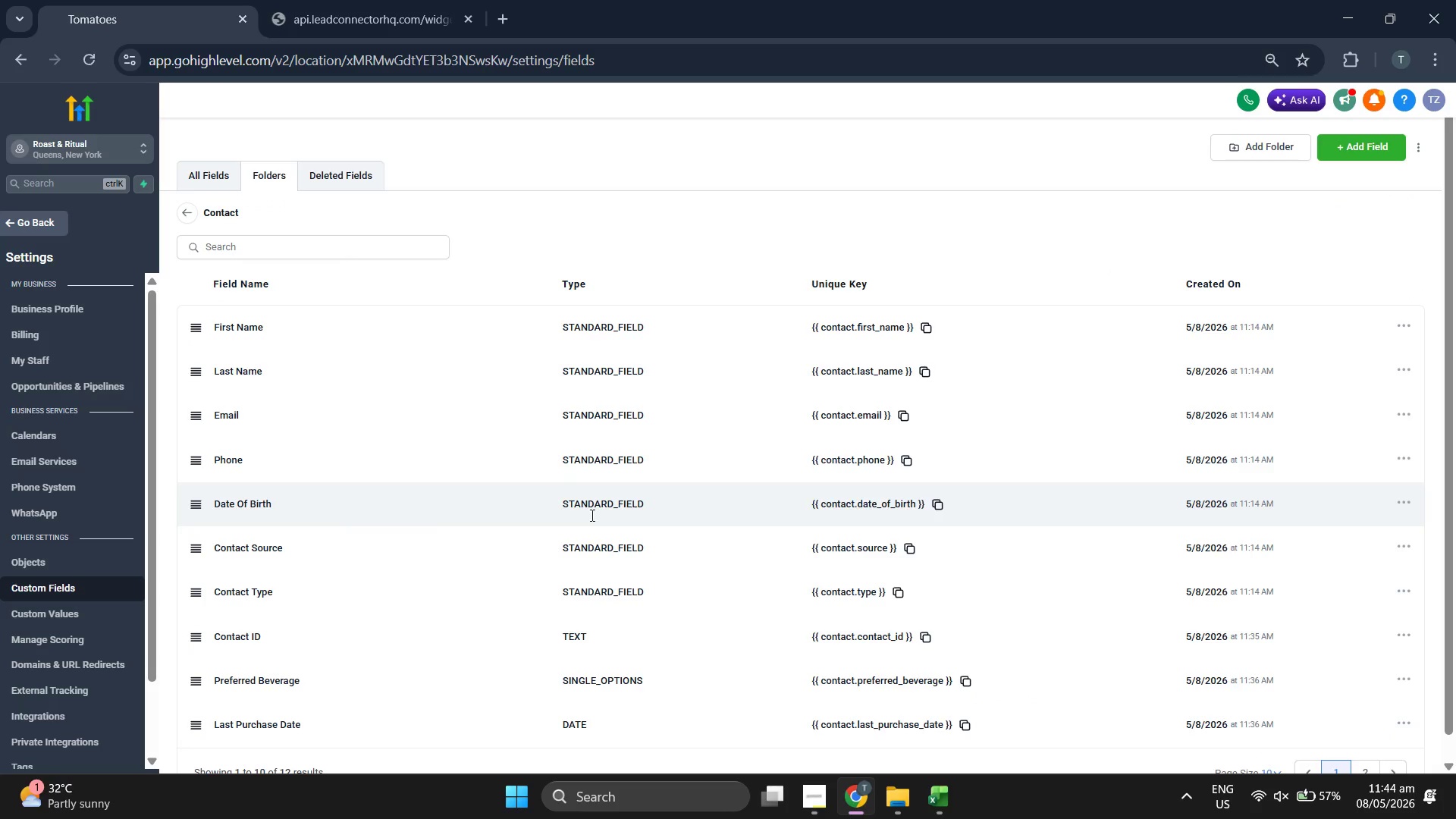 
scroll: coordinate [91, 623], scroll_direction: down, amount: 4.0
 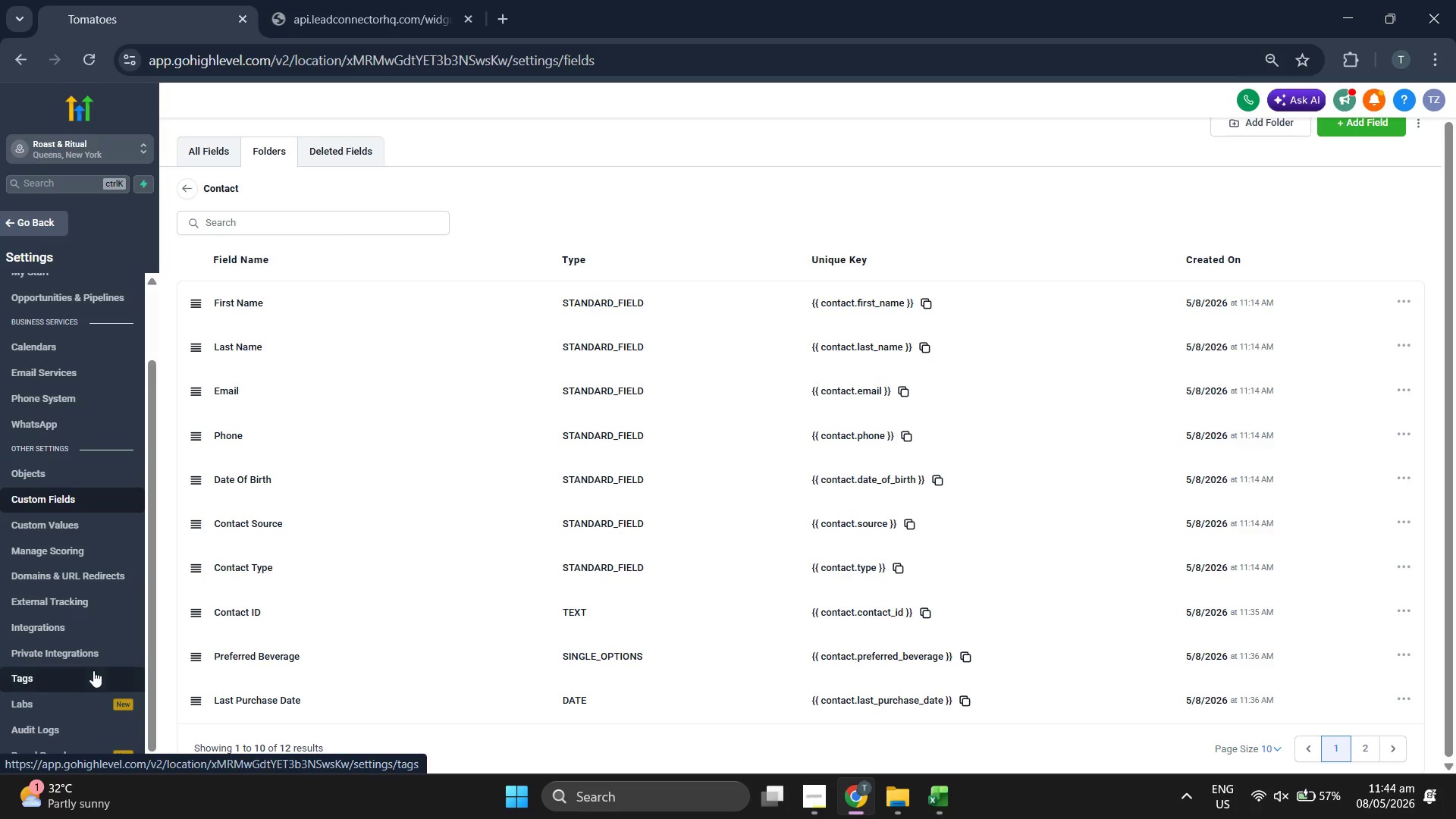 
left_click([91, 675])
 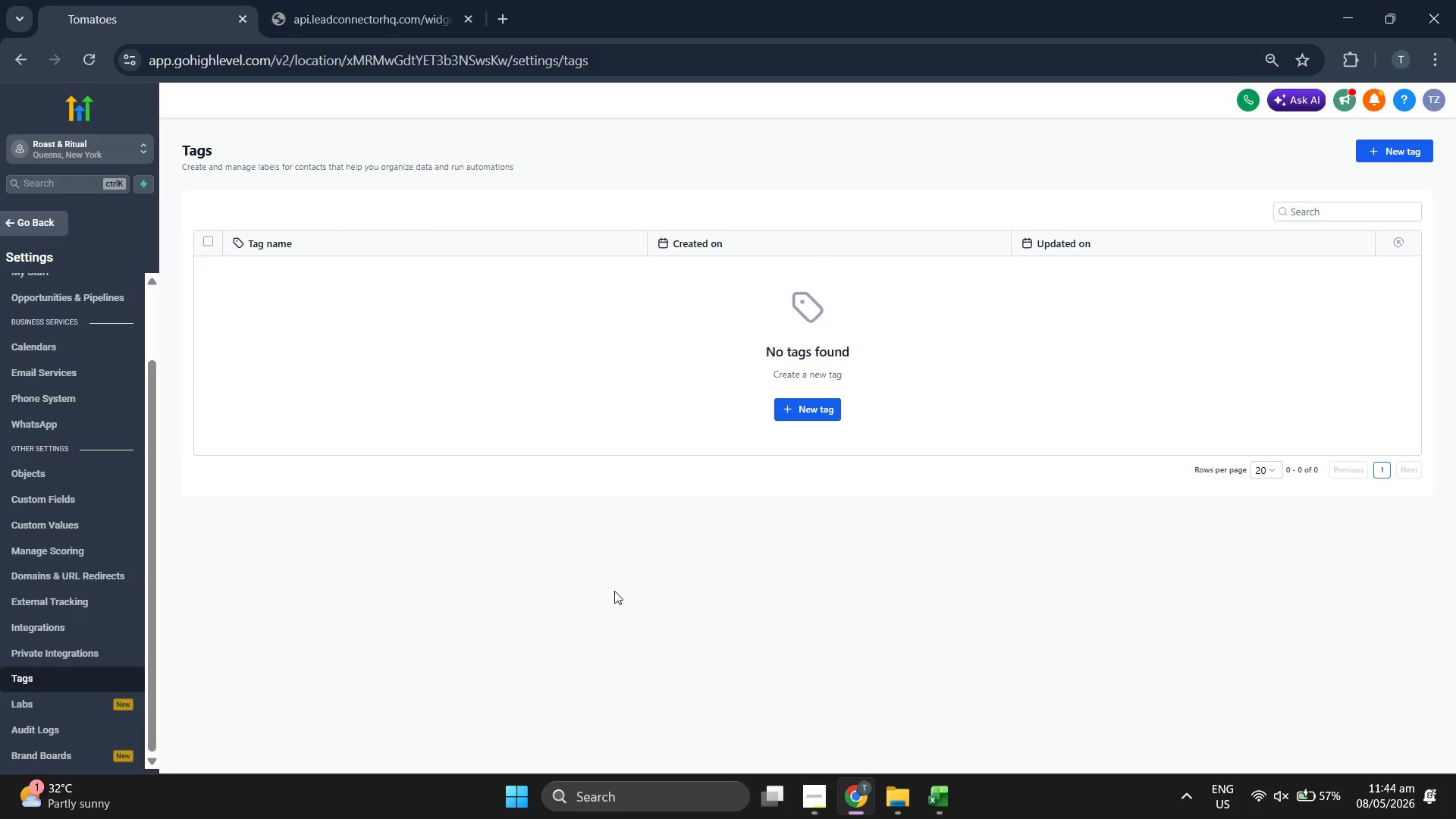 
mouse_move([813, 416])
 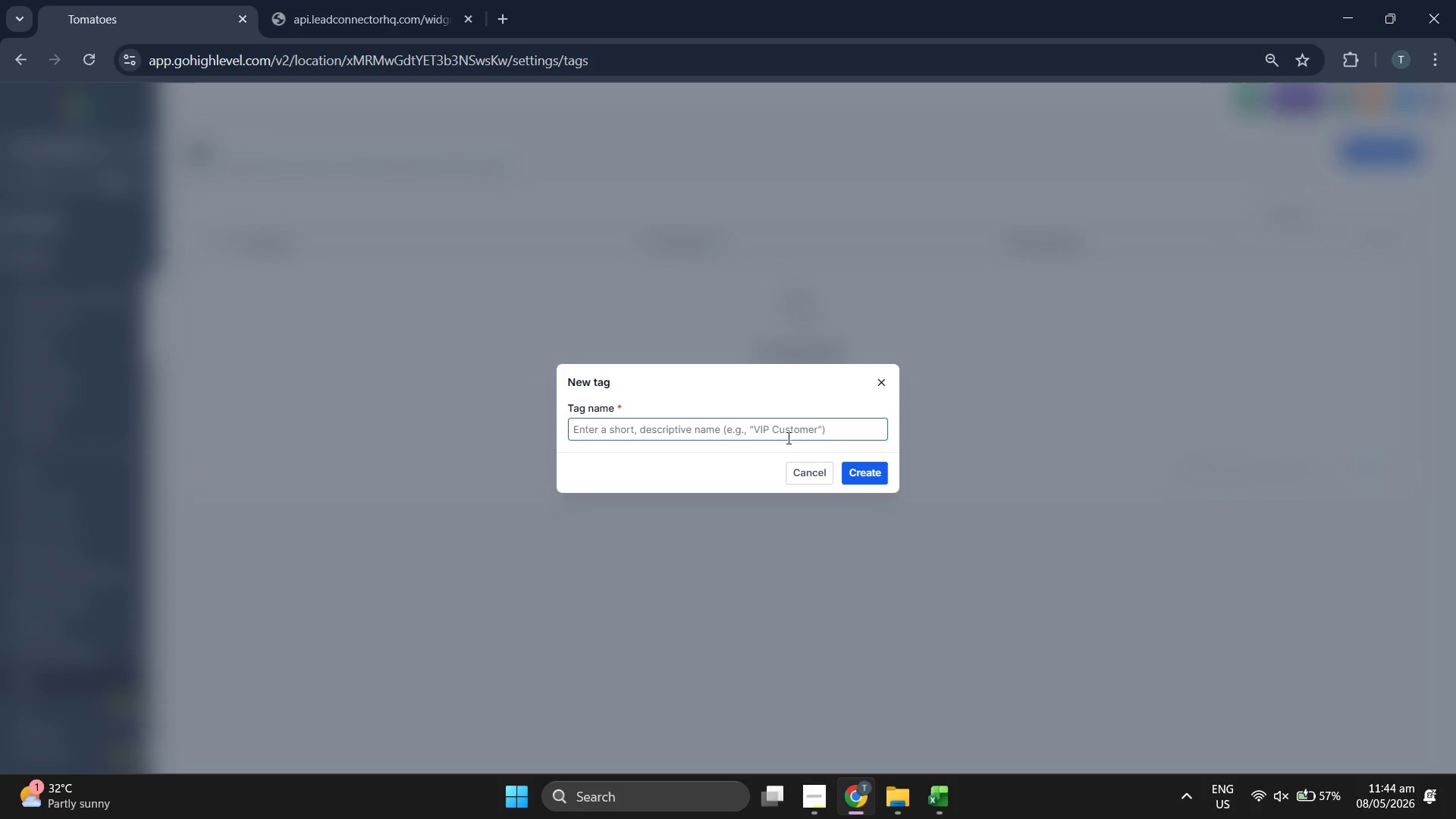 
left_click([787, 438])
 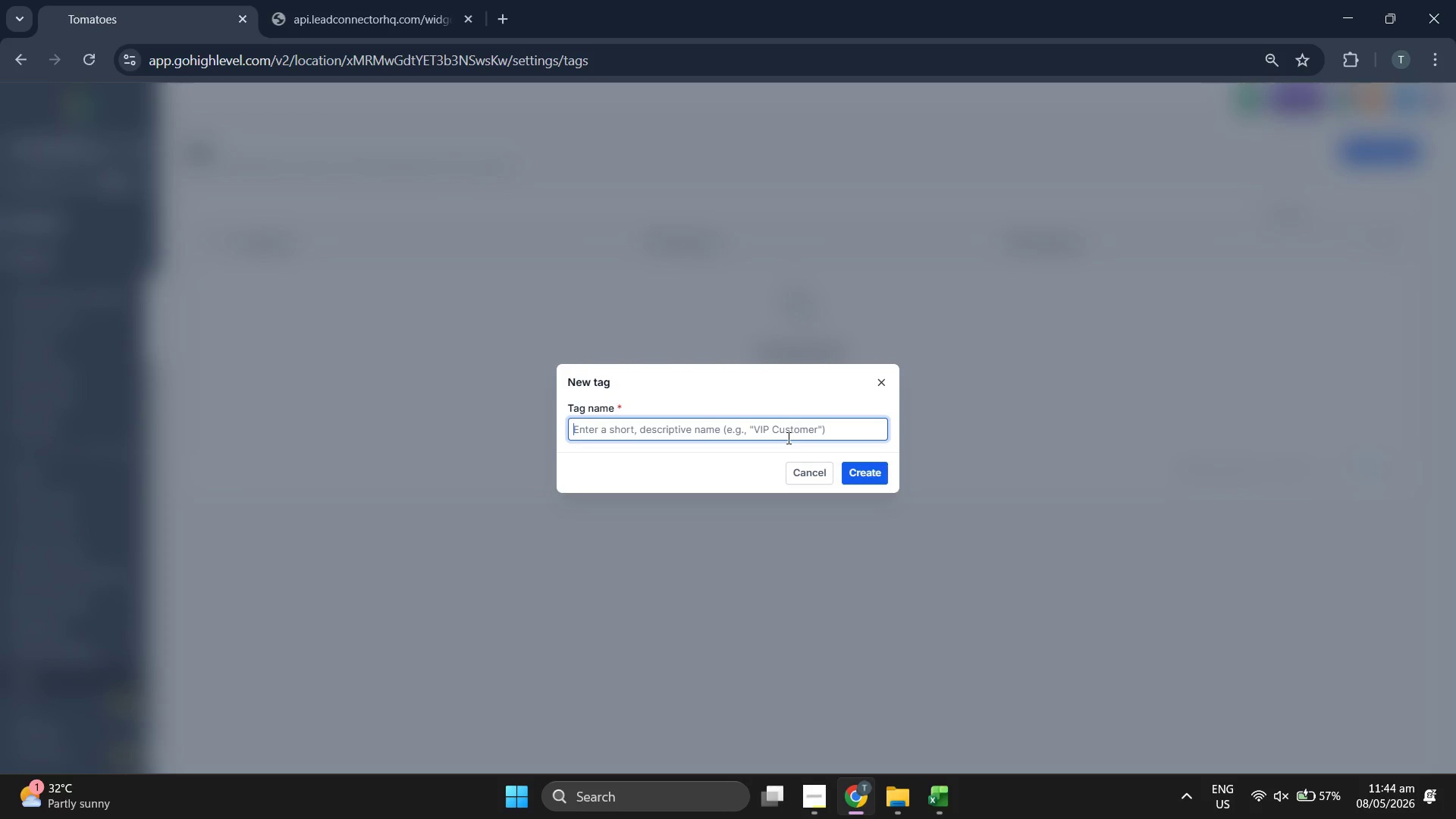 
type(cOF)
key(Backspace)
key(Backspace)
key(Backspace)
type(Coffee Club Member)
 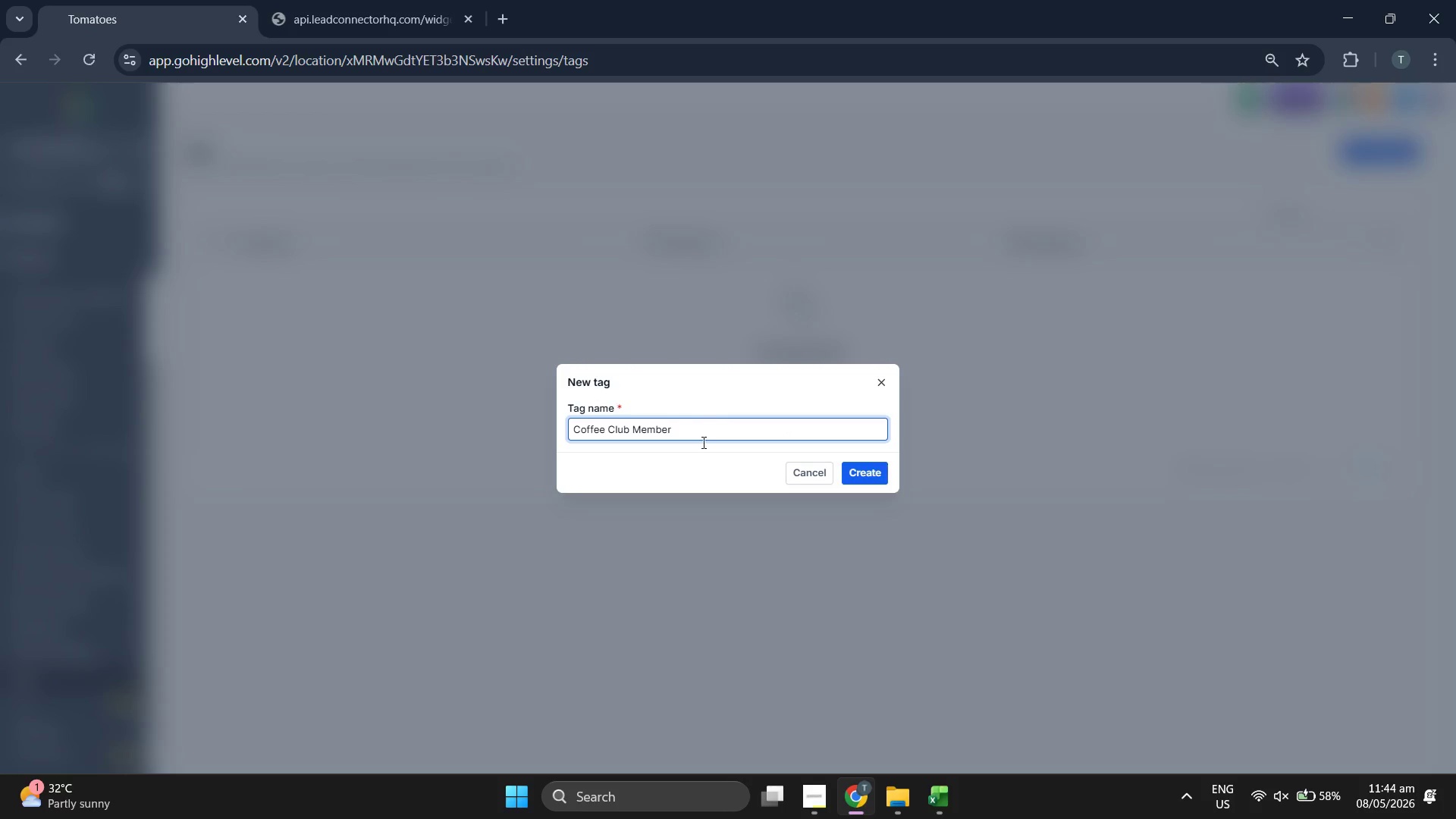 
left_click([874, 463])
 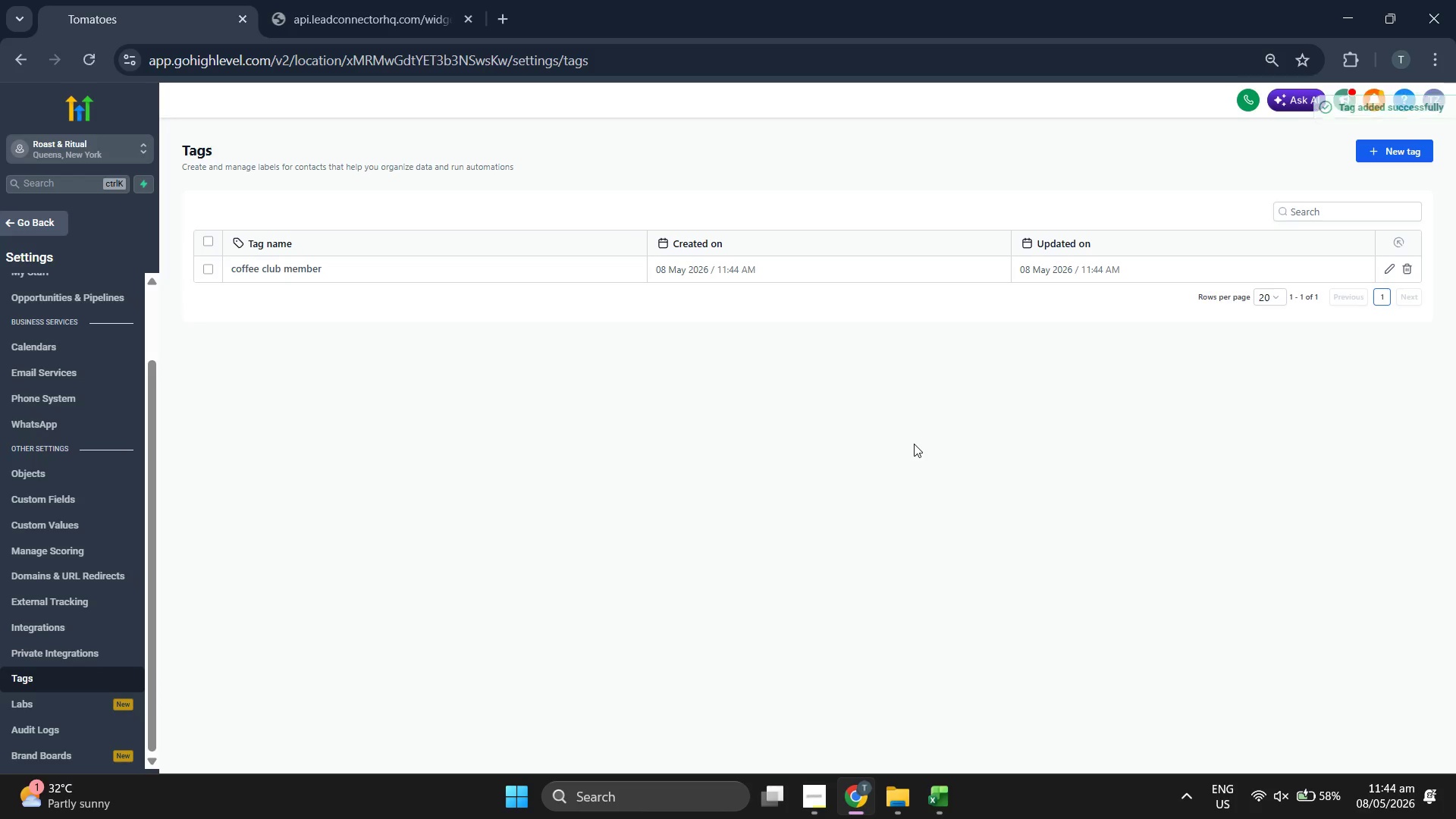 
wait(11.45)
 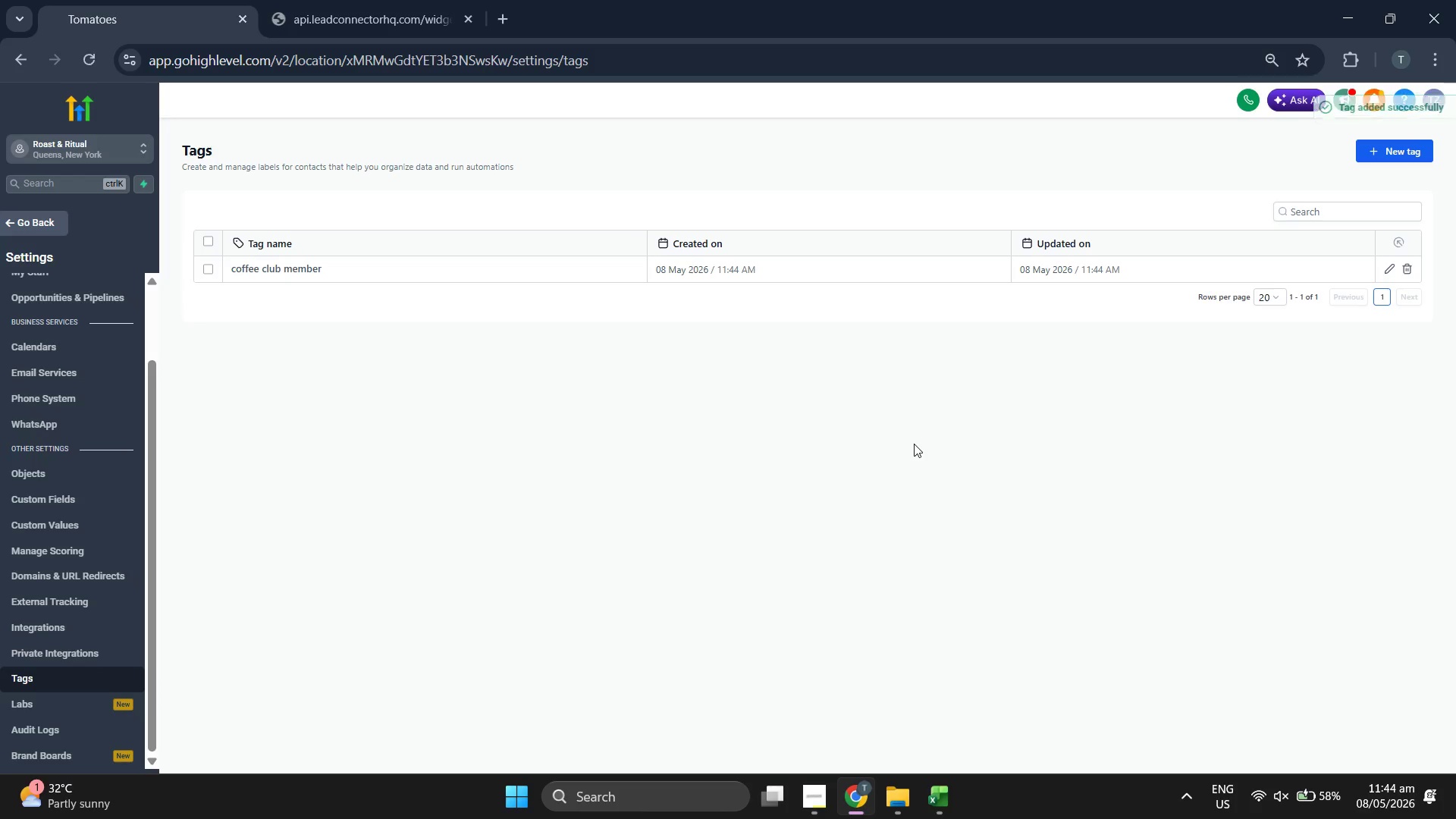 
left_click([36, 229])
 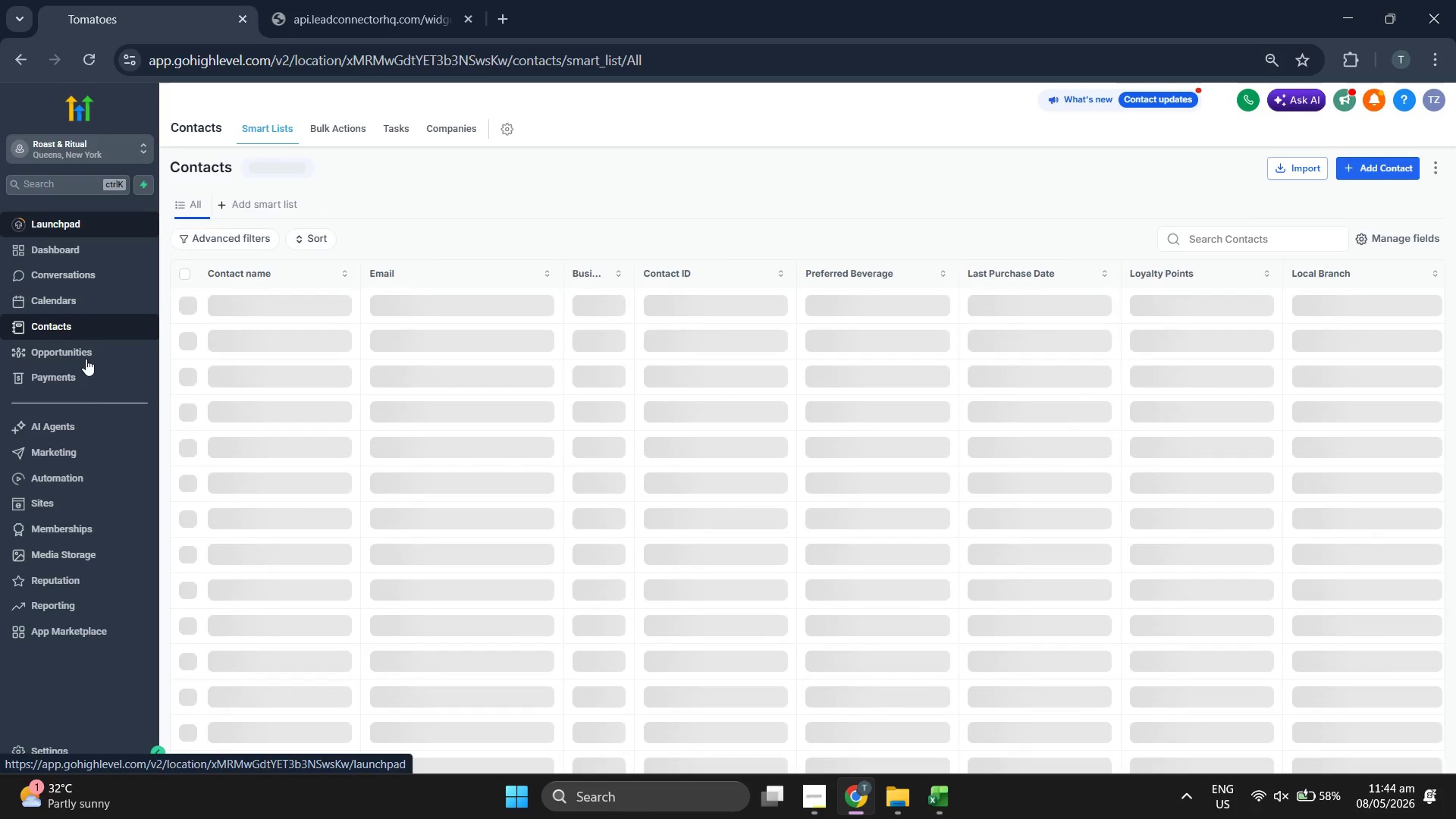 
left_click([92, 457])
 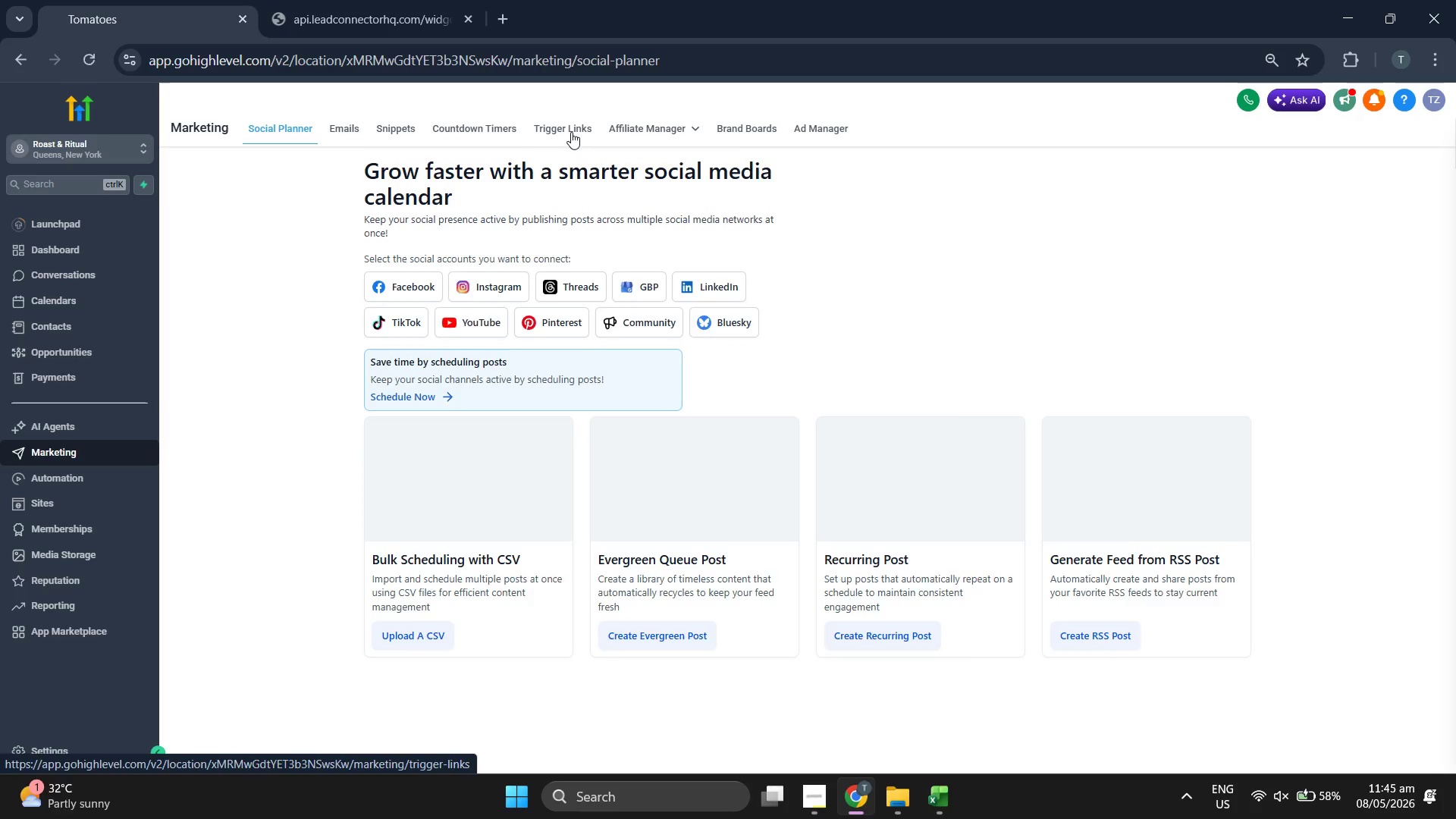 
left_click([571, 132])
 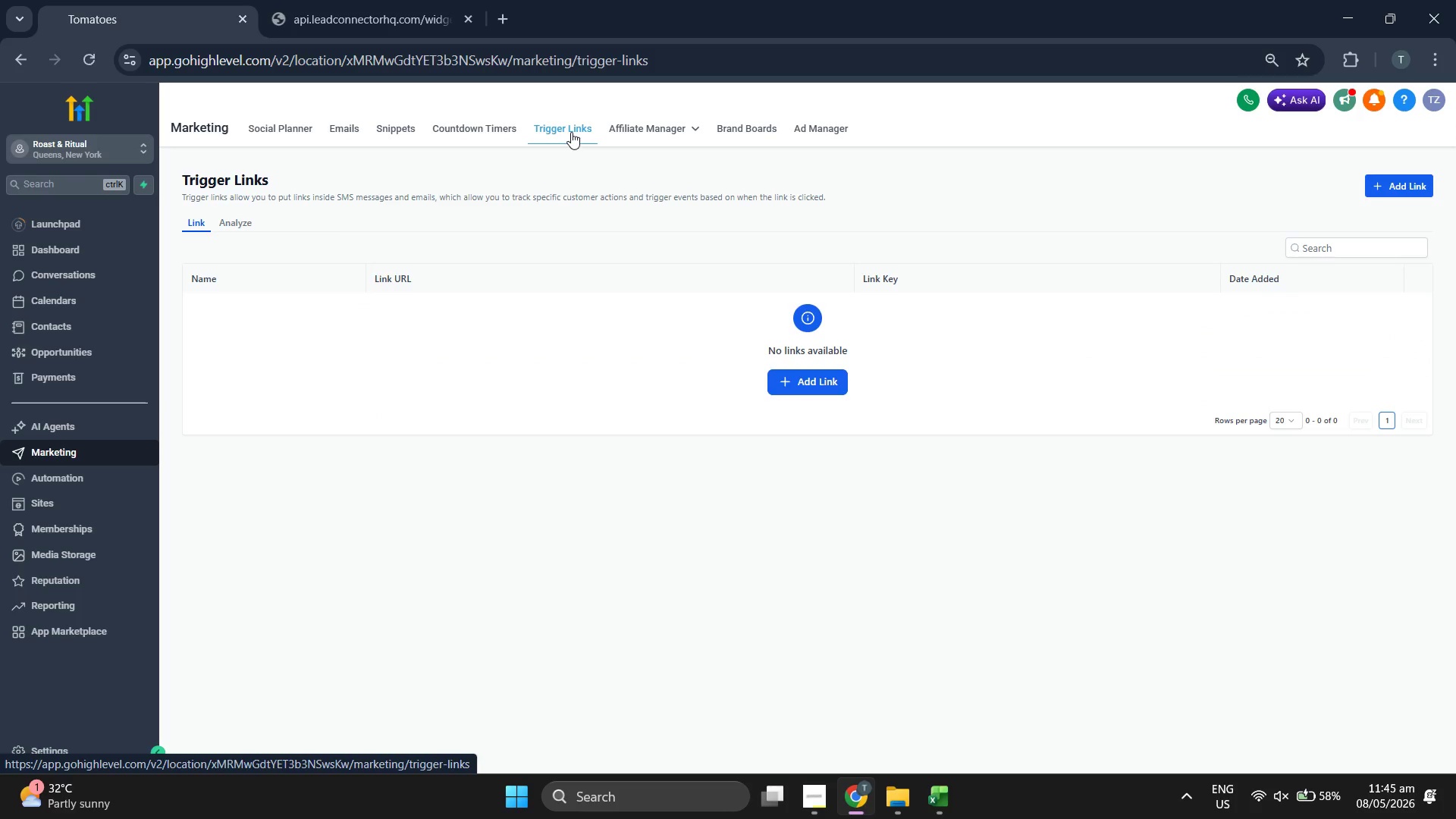 
wait(5.77)
 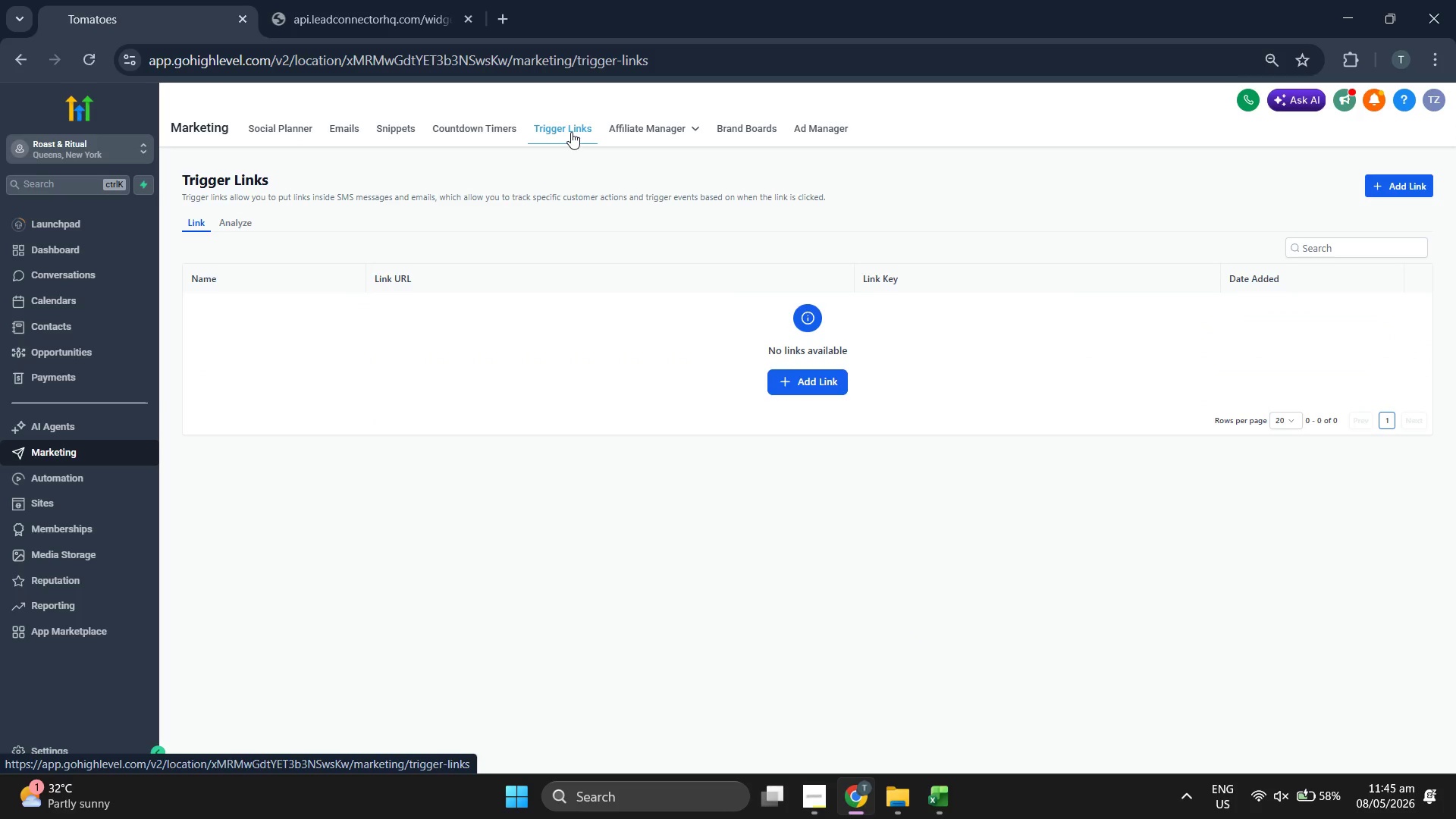 
left_click([334, 127])
 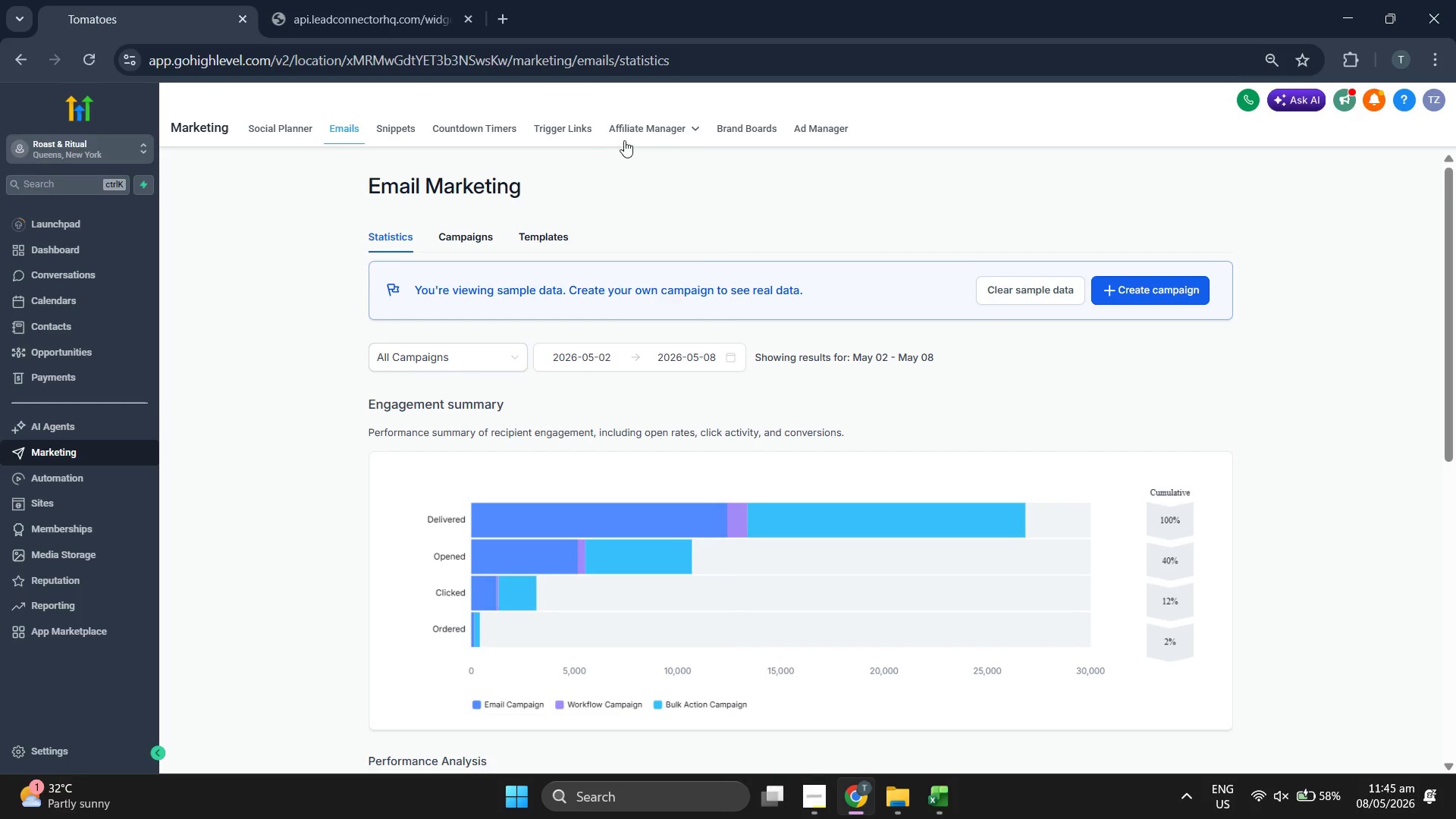 
wait(6.72)
 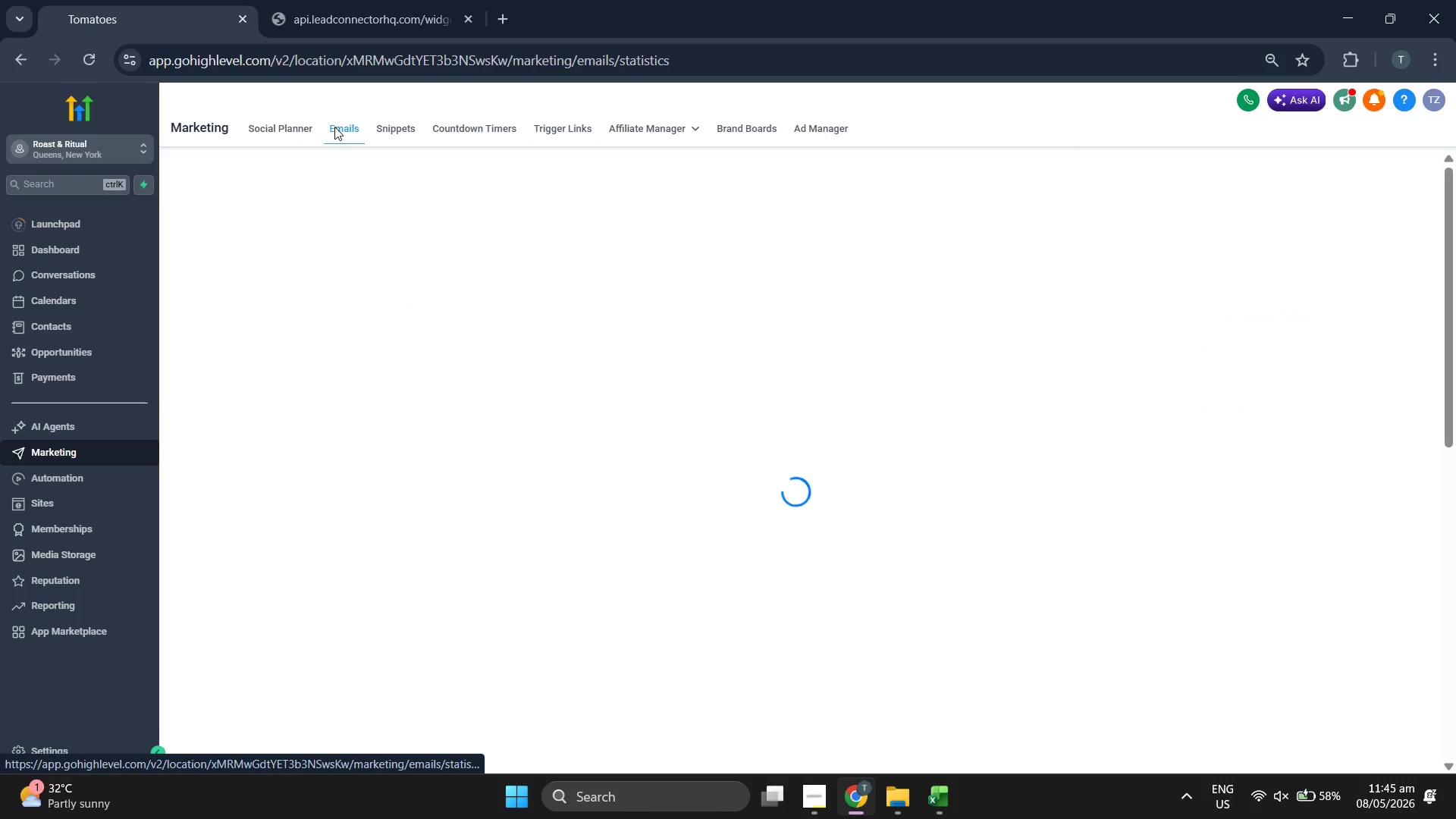 
left_click([561, 230])
 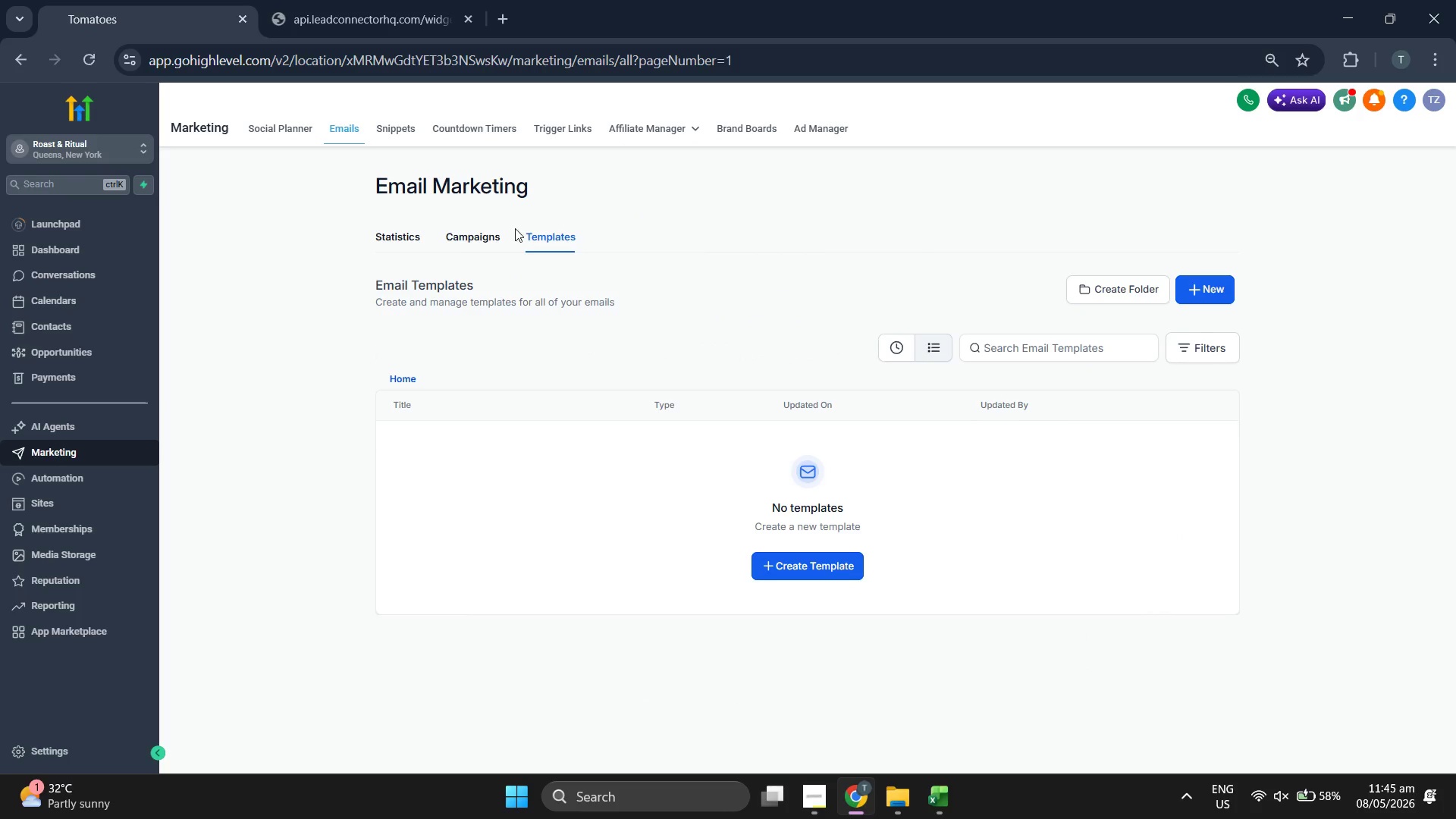 
left_click([461, 234])
 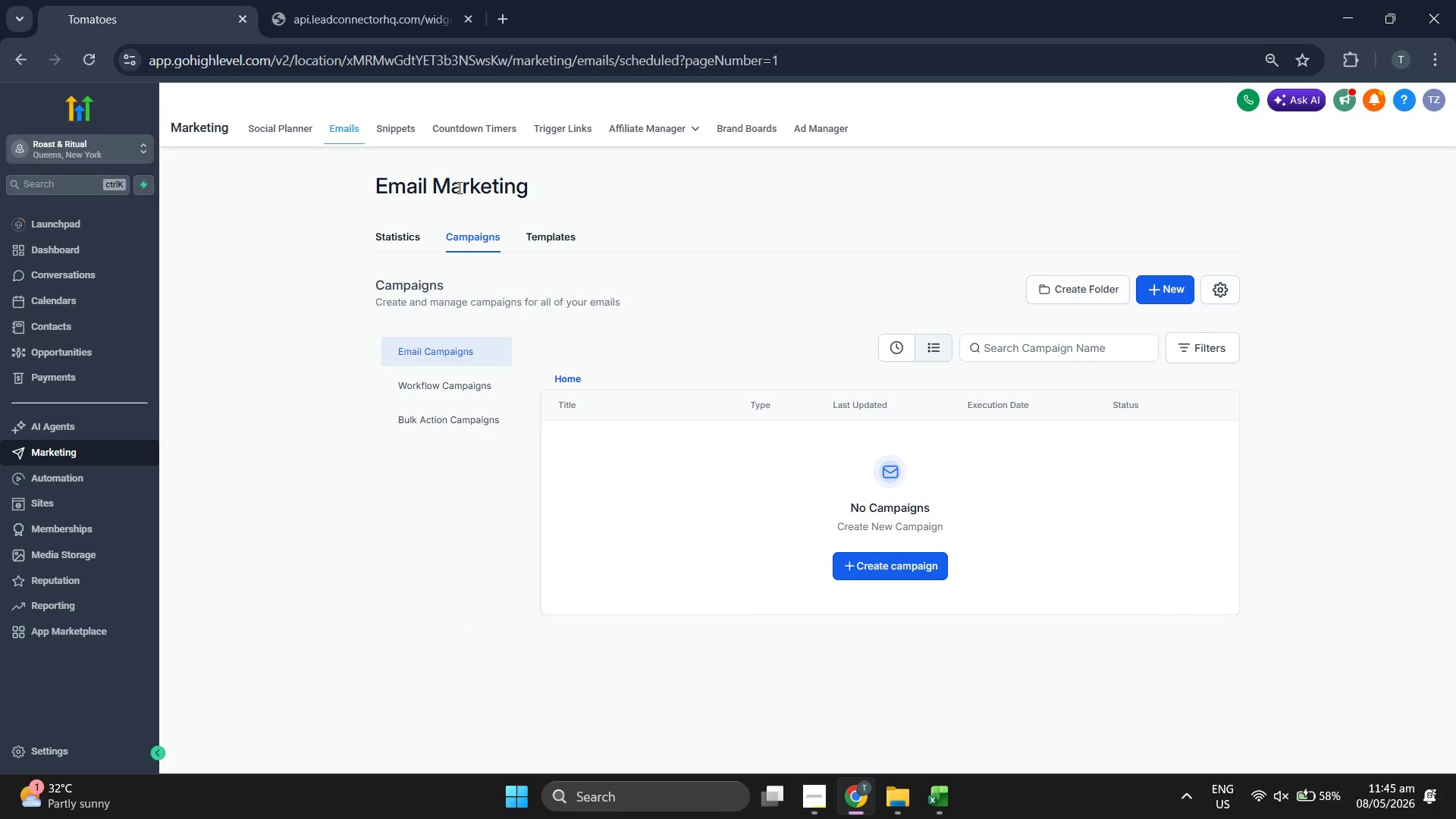 
left_click([390, 243])
 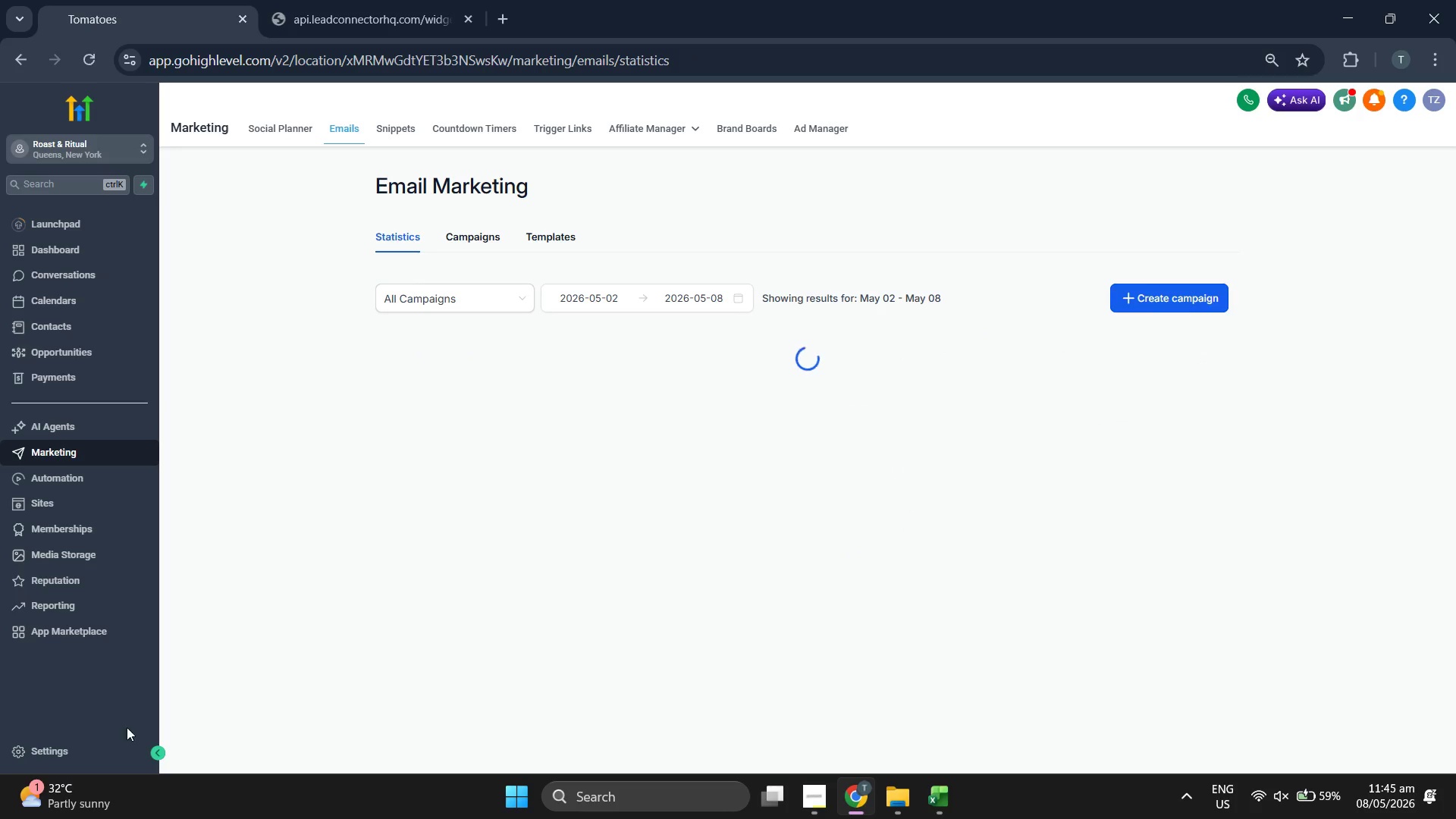 
left_click([113, 741])
 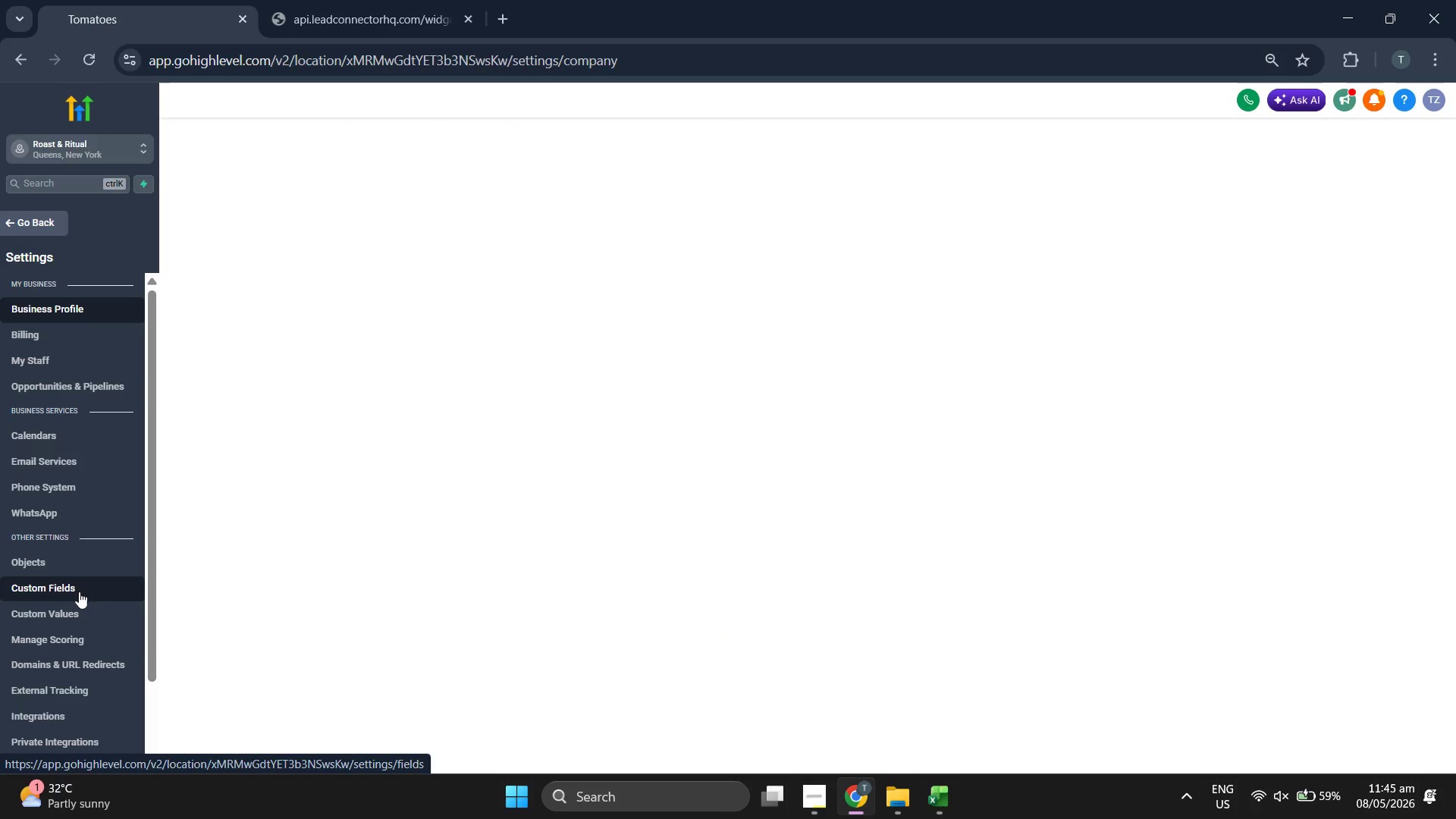 
left_click([80, 607])
 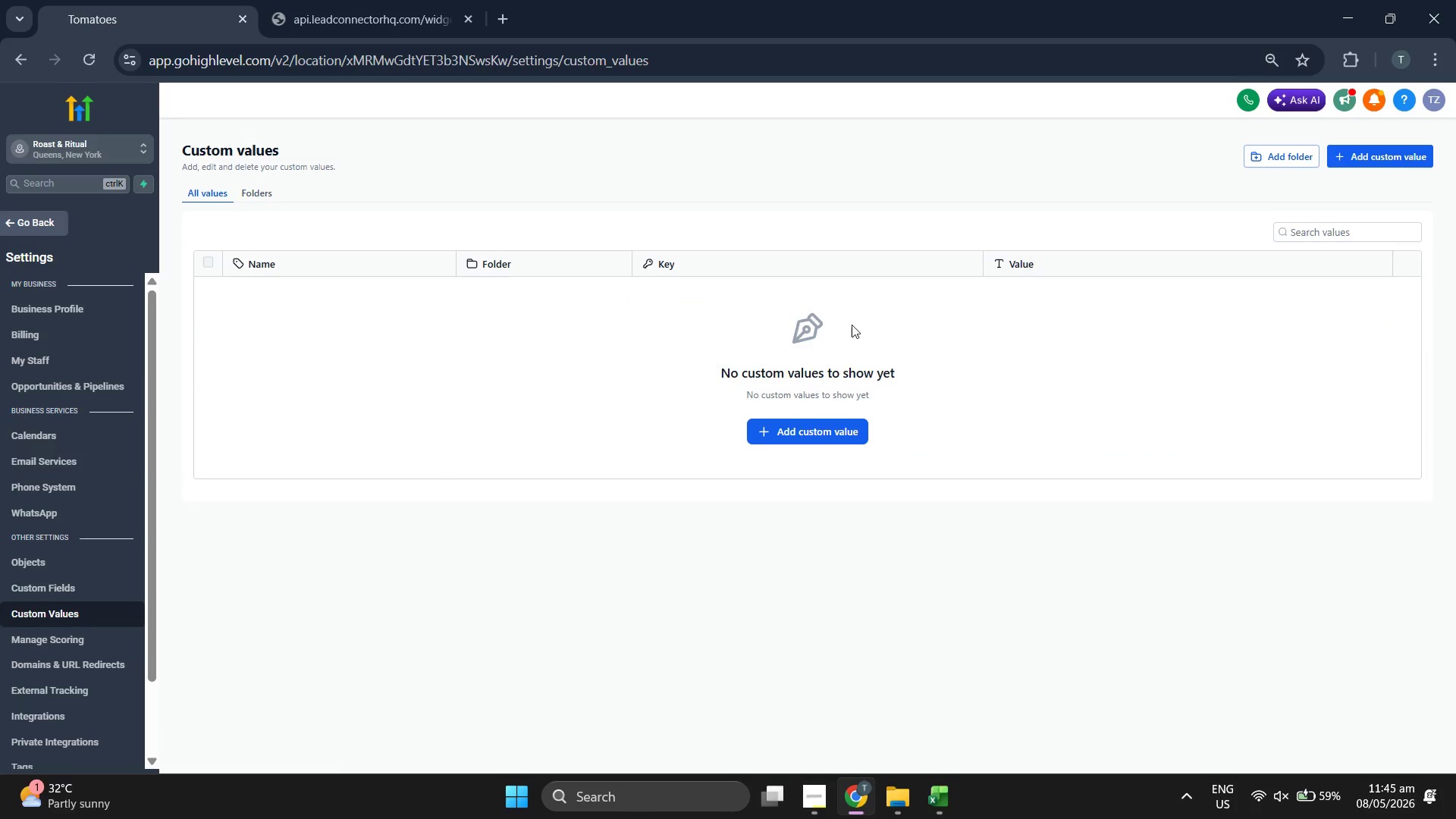 
left_click([830, 431])
 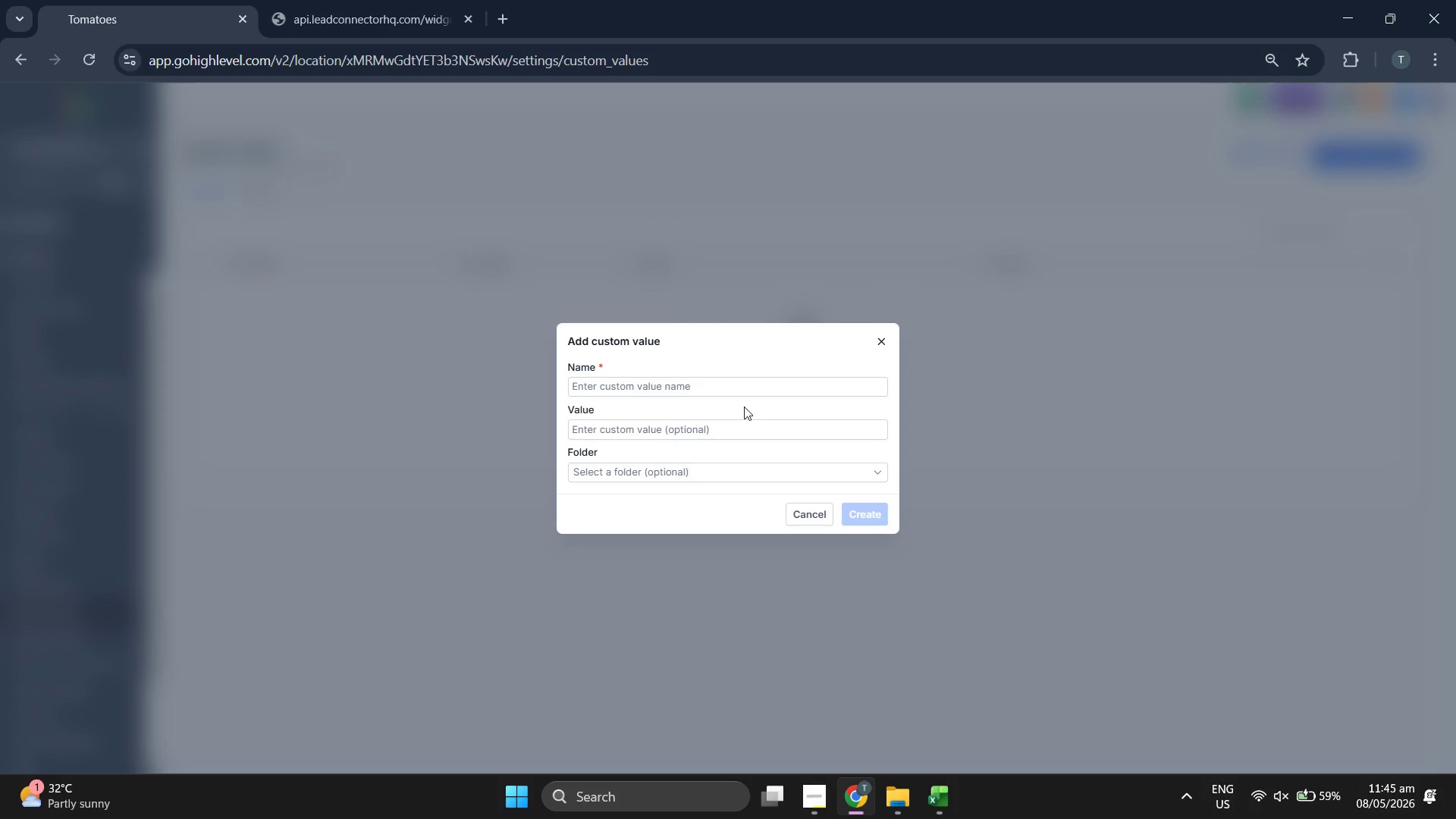 
left_click([744, 390])
 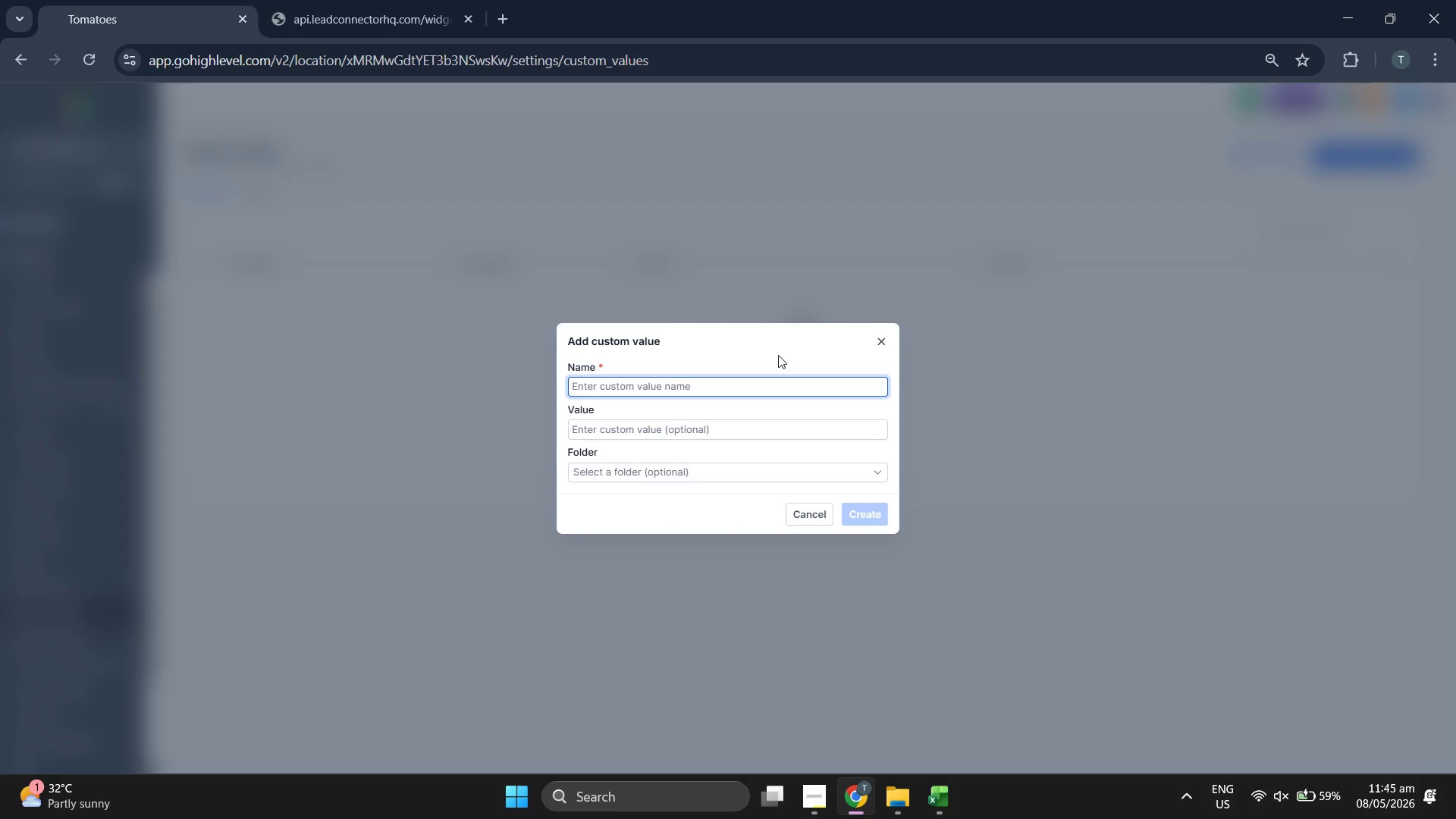 
type(SHOP TJE R)
key(Backspace)
key(Backspace)
key(Backspace)
key(Backspace)
type(HE ROAST)
 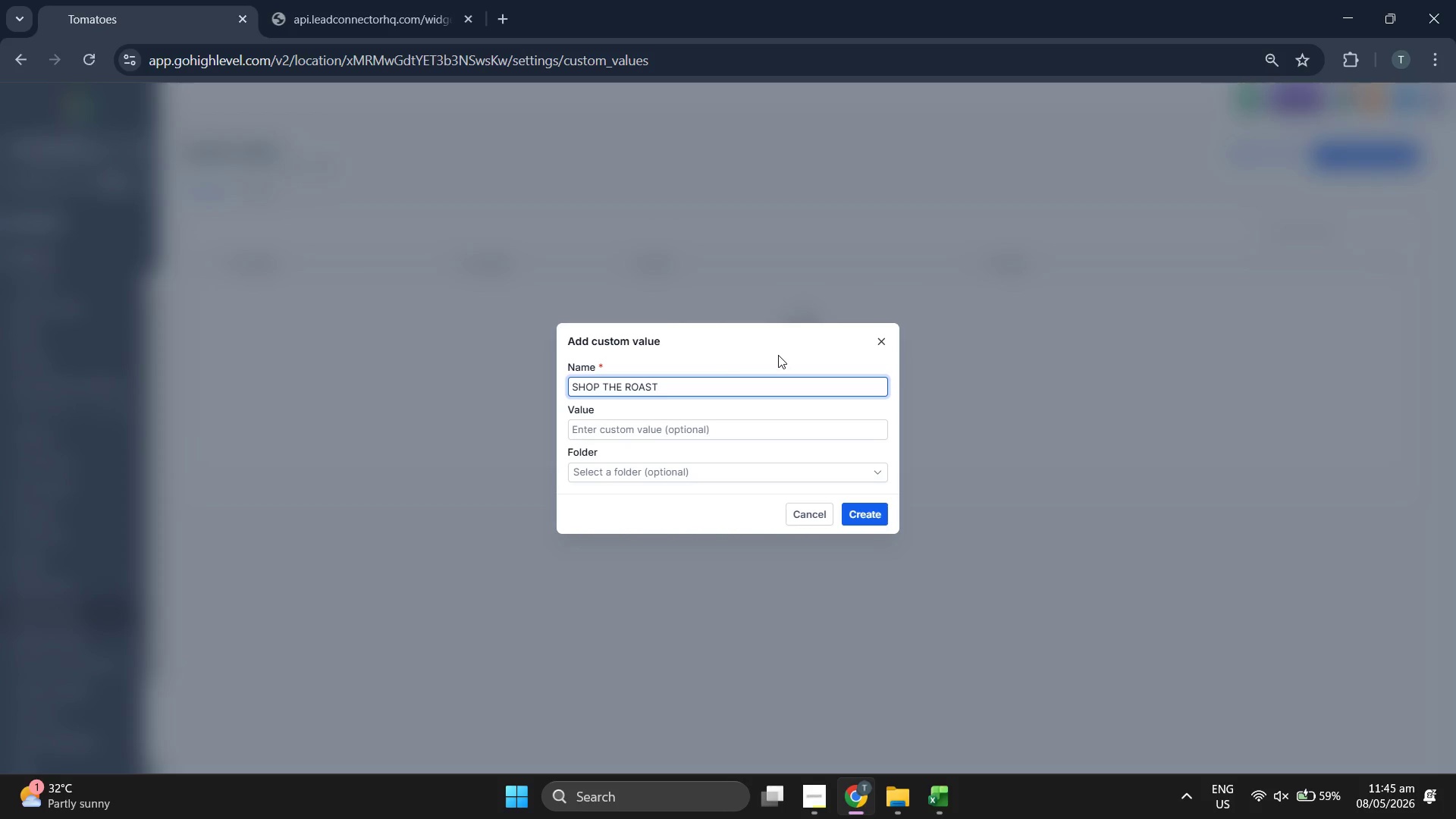 
left_click([778, 355])
 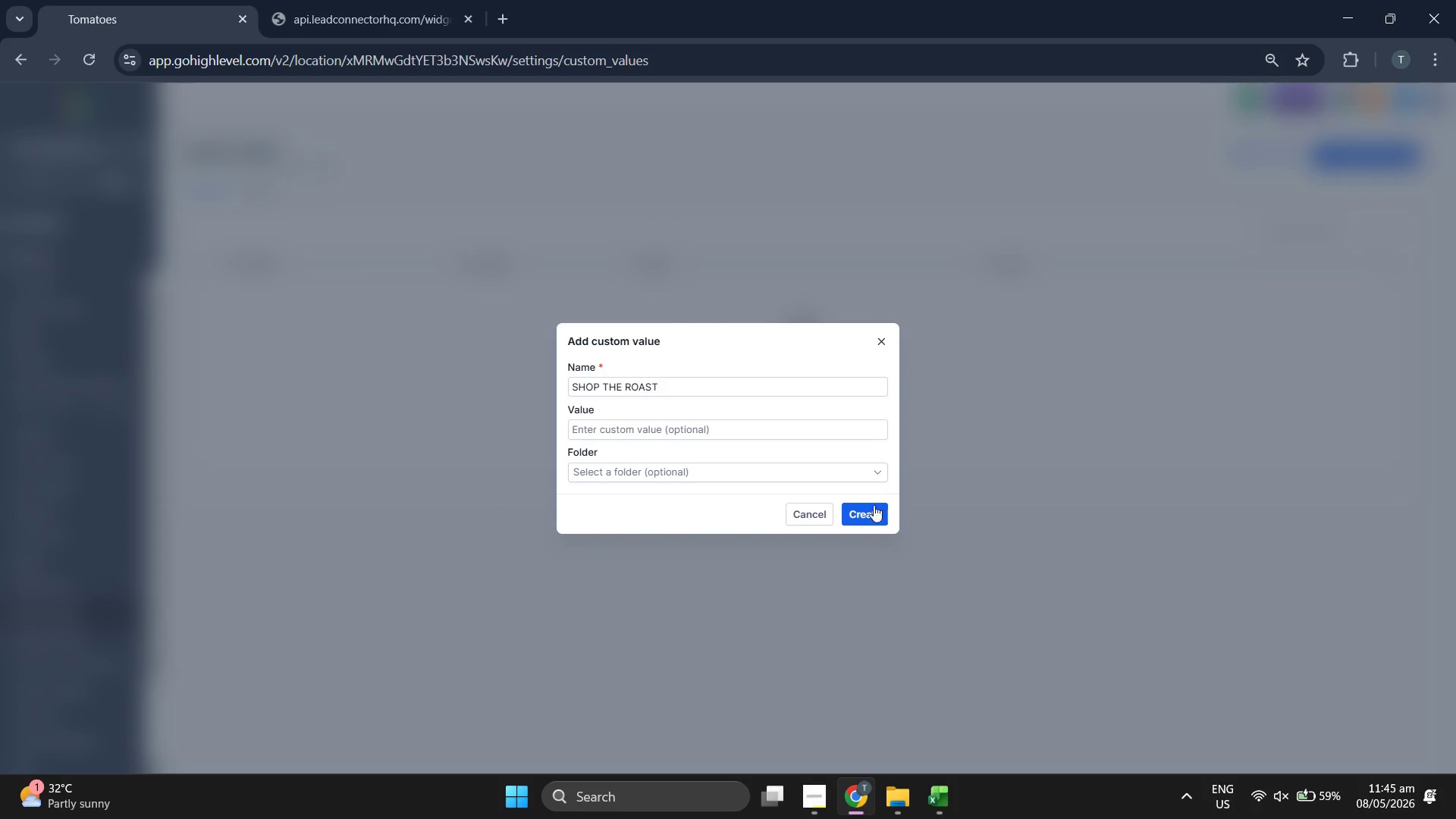 
left_click([867, 513])
 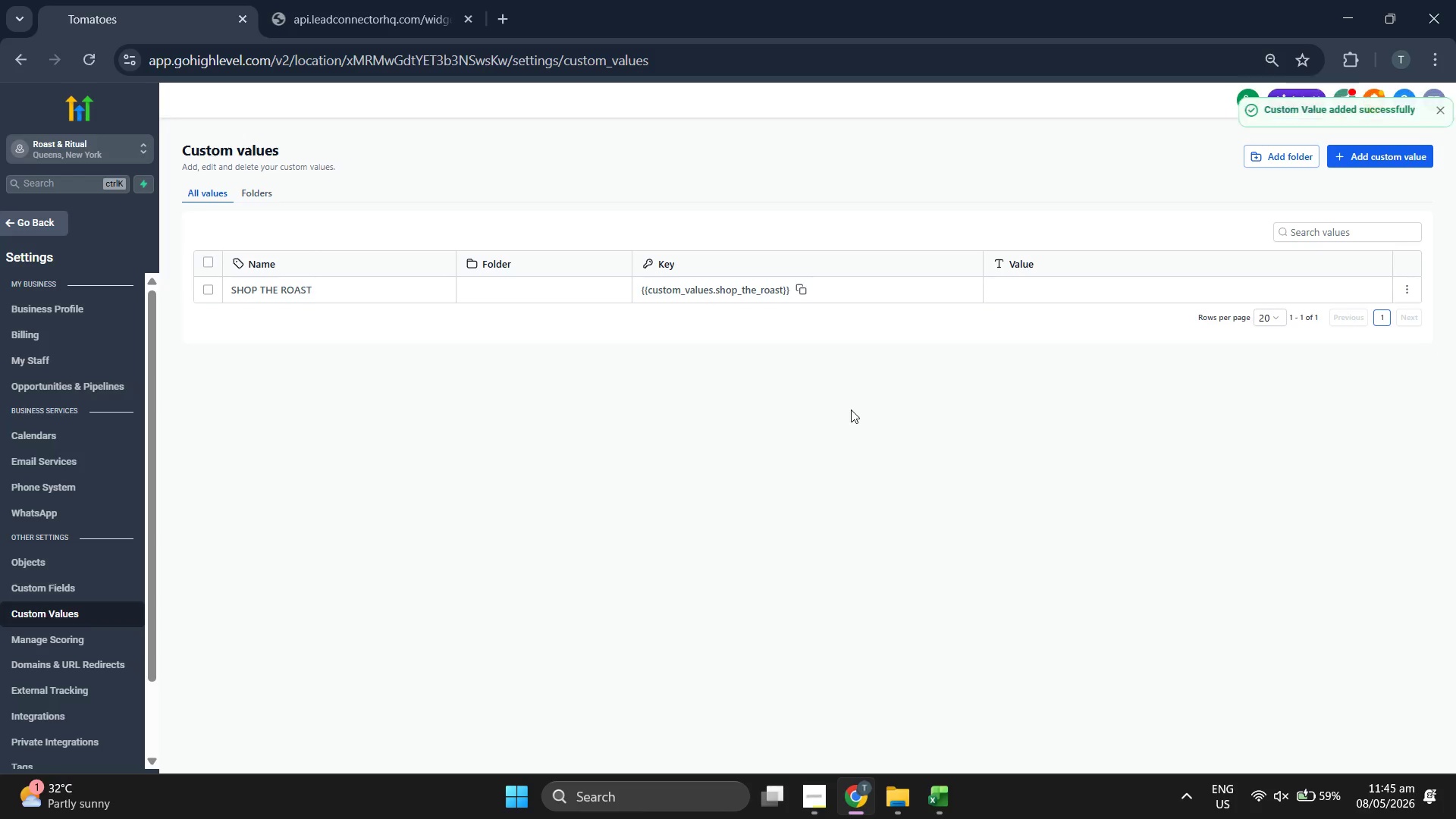 
wait(6.47)
 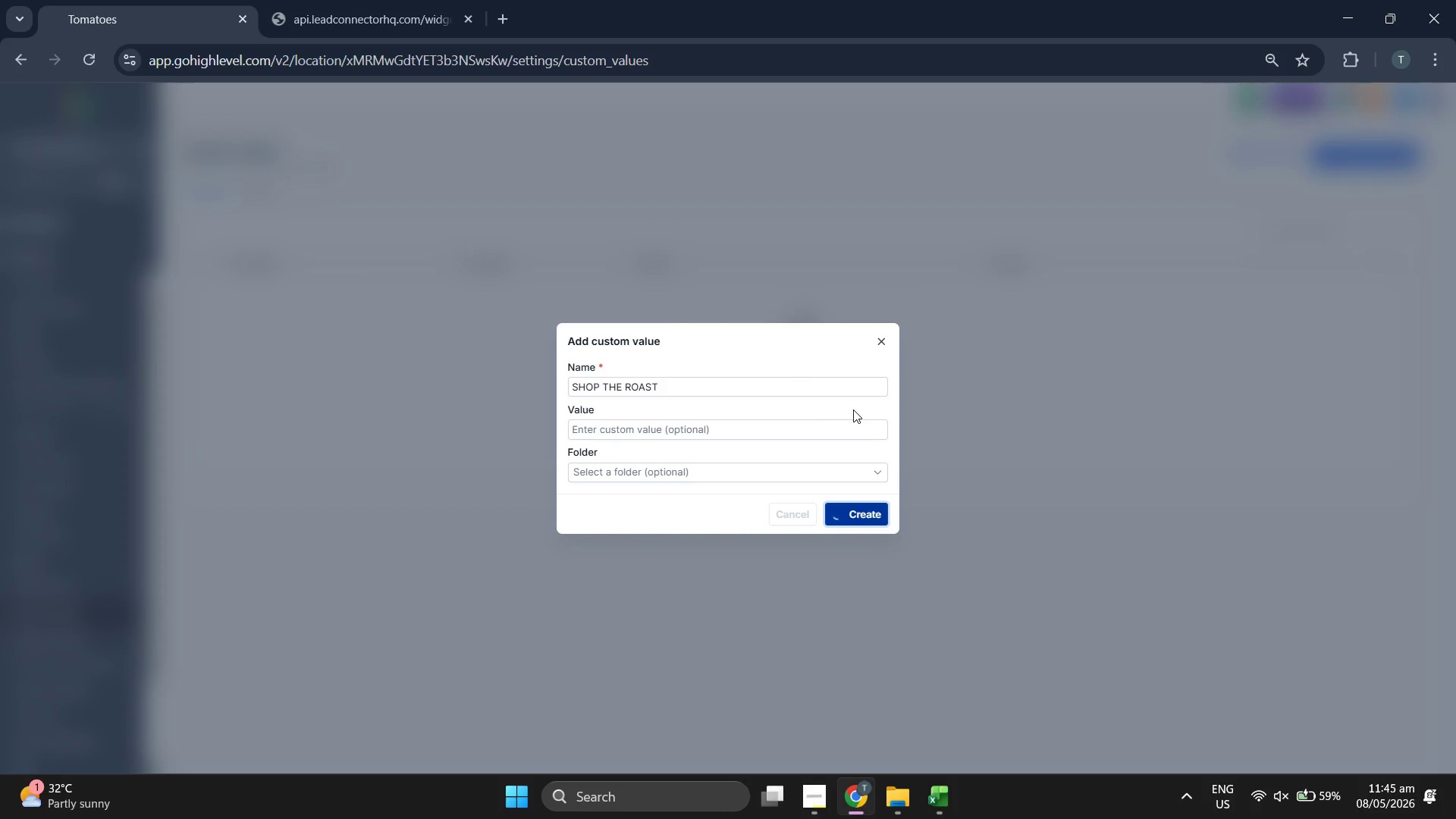 
left_click([53, 222])
 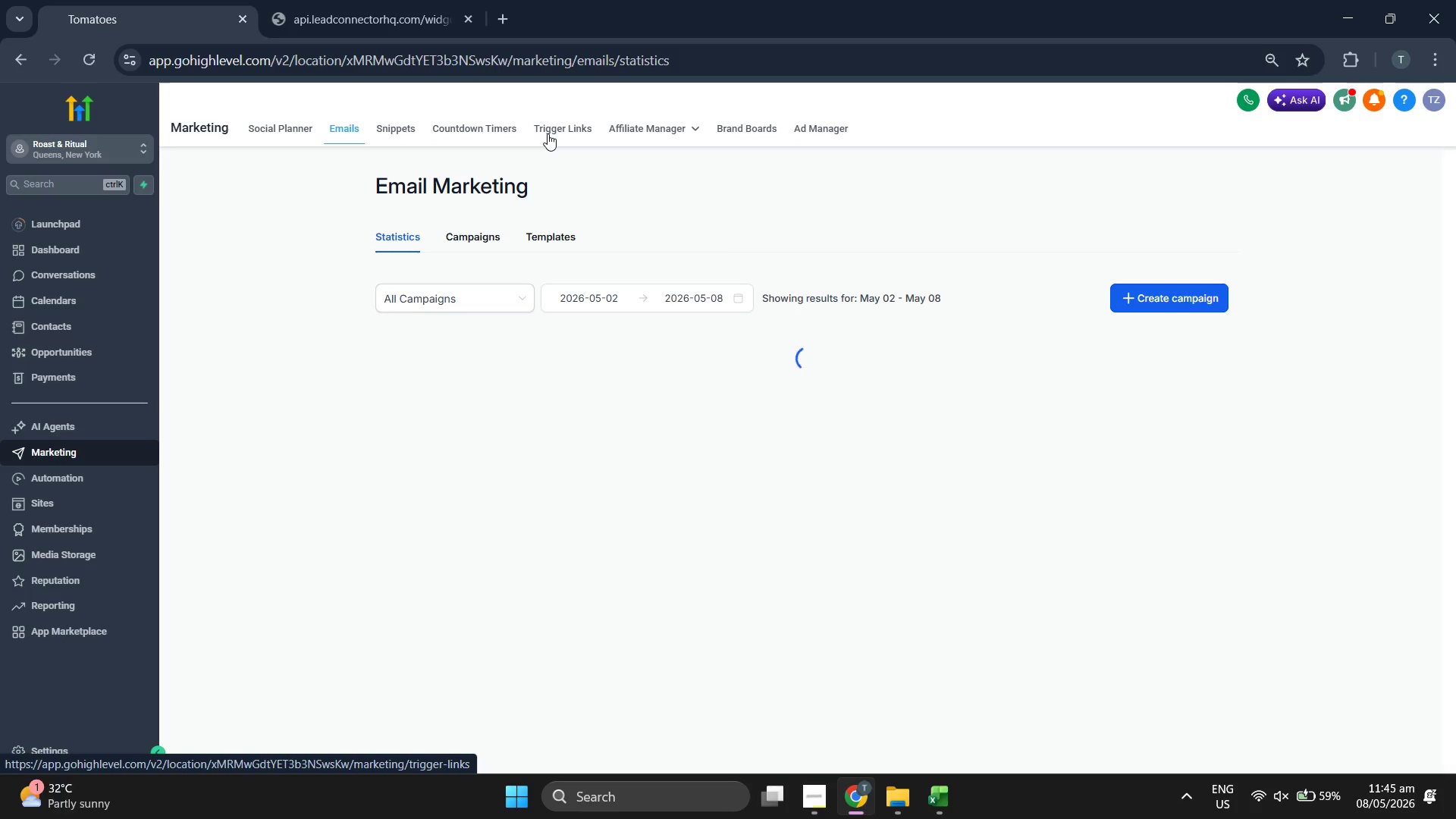 
left_click([548, 133])
 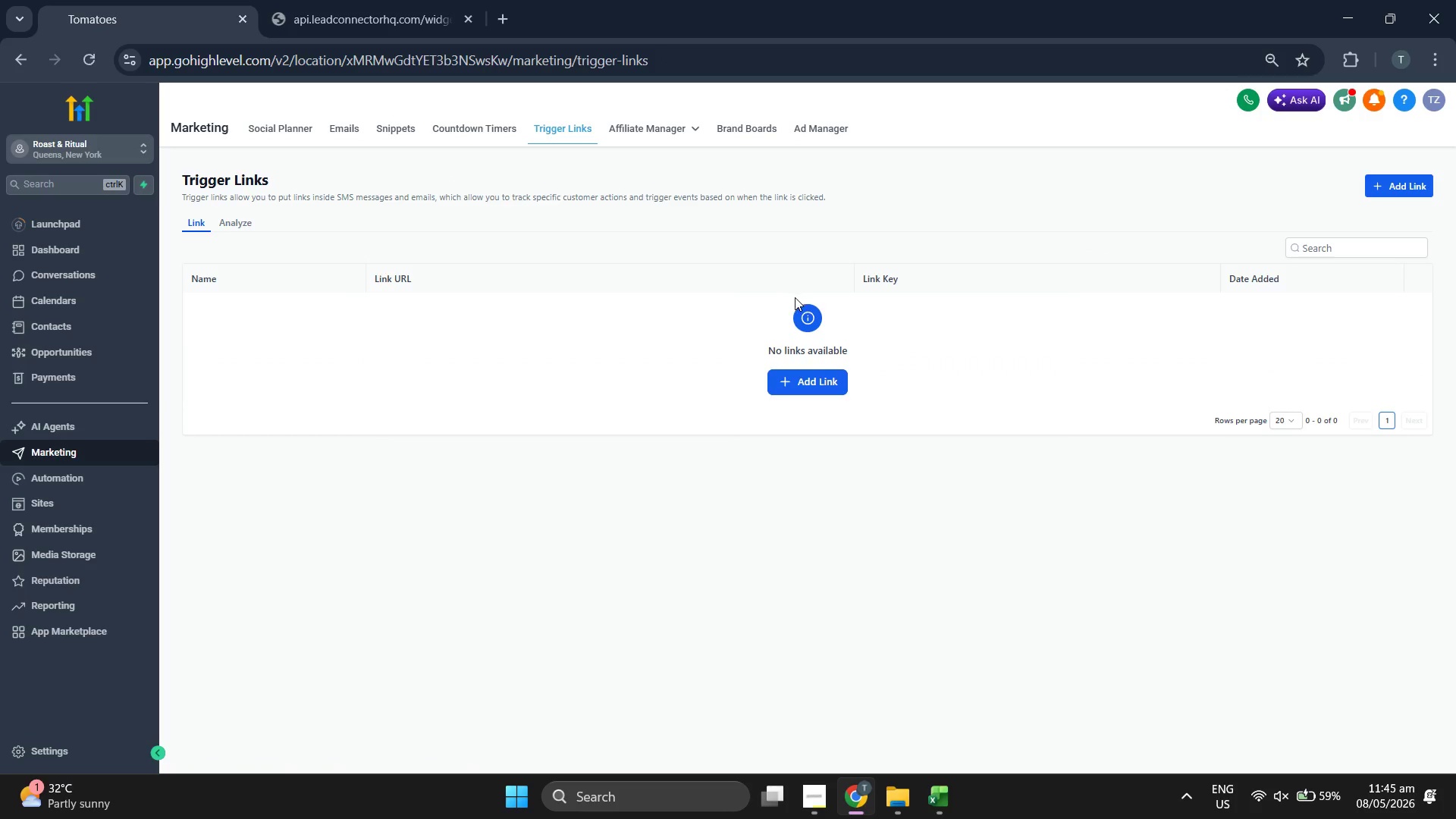 
left_click([814, 385])
 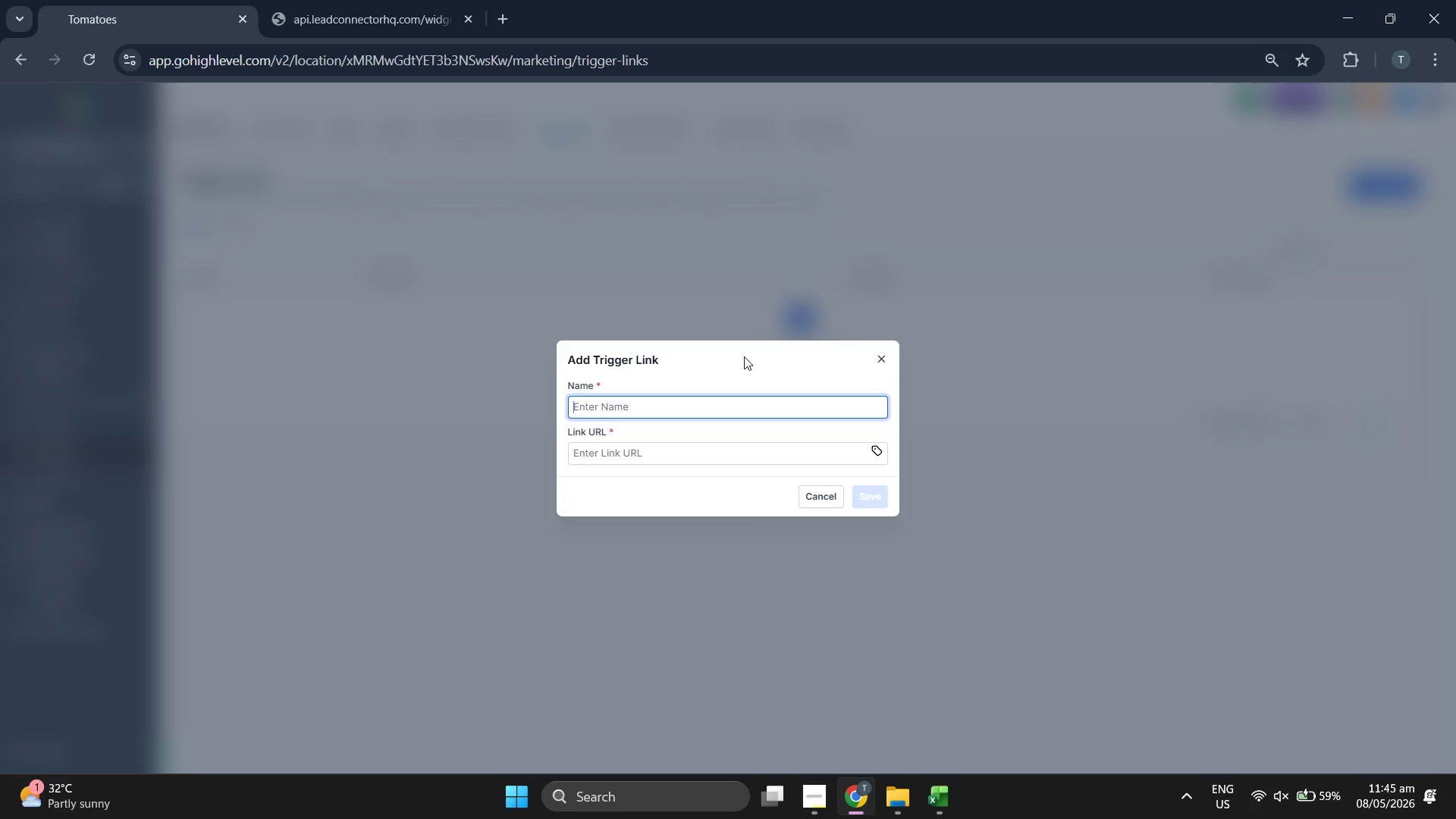 
type(SHP)
key(Backspace)
type(OP TJE R)
key(Backspace)
key(Backspace)
key(Backspace)
key(Backspace)
type(HE ROAST)
 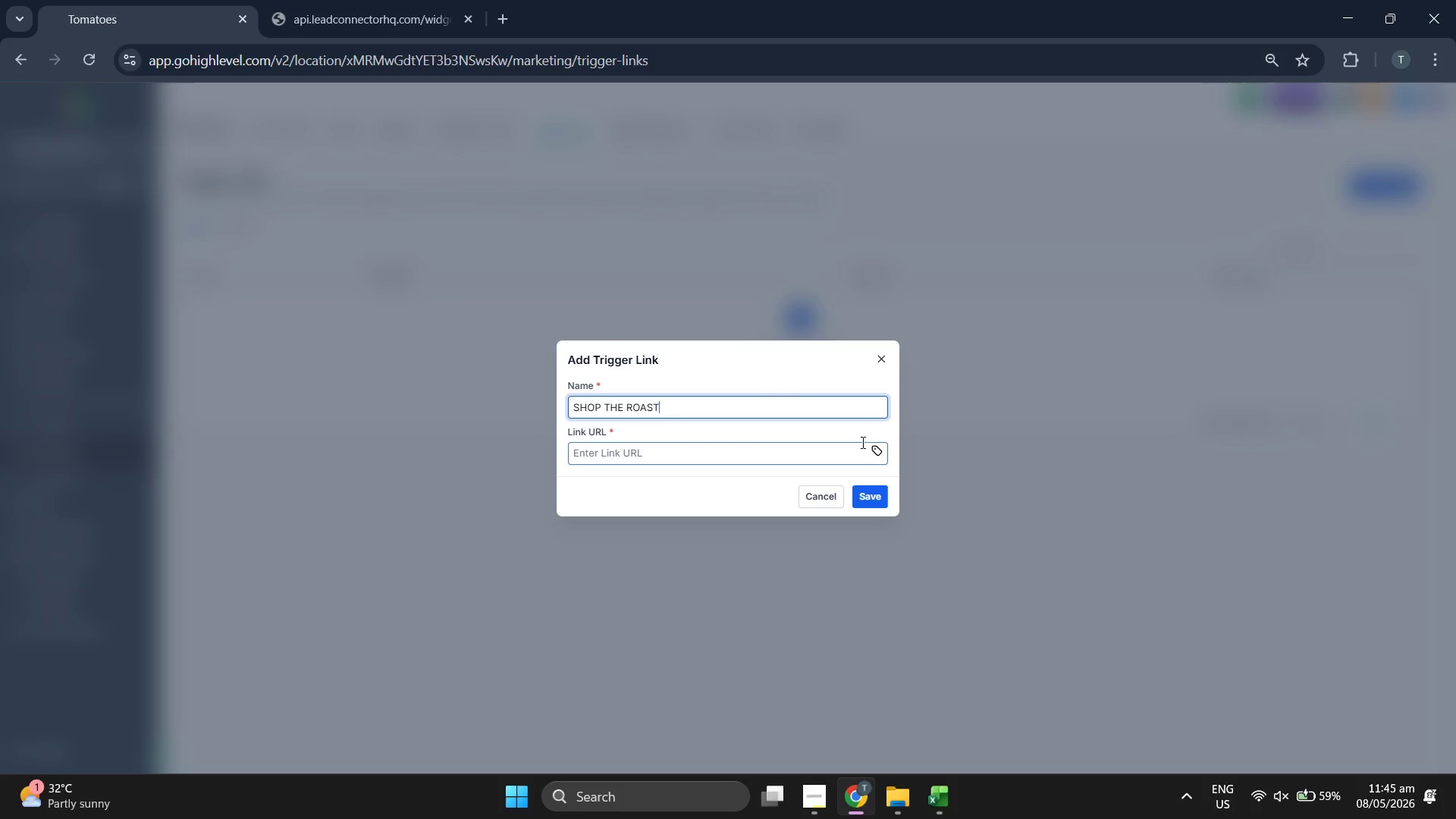 
left_click([874, 450])
 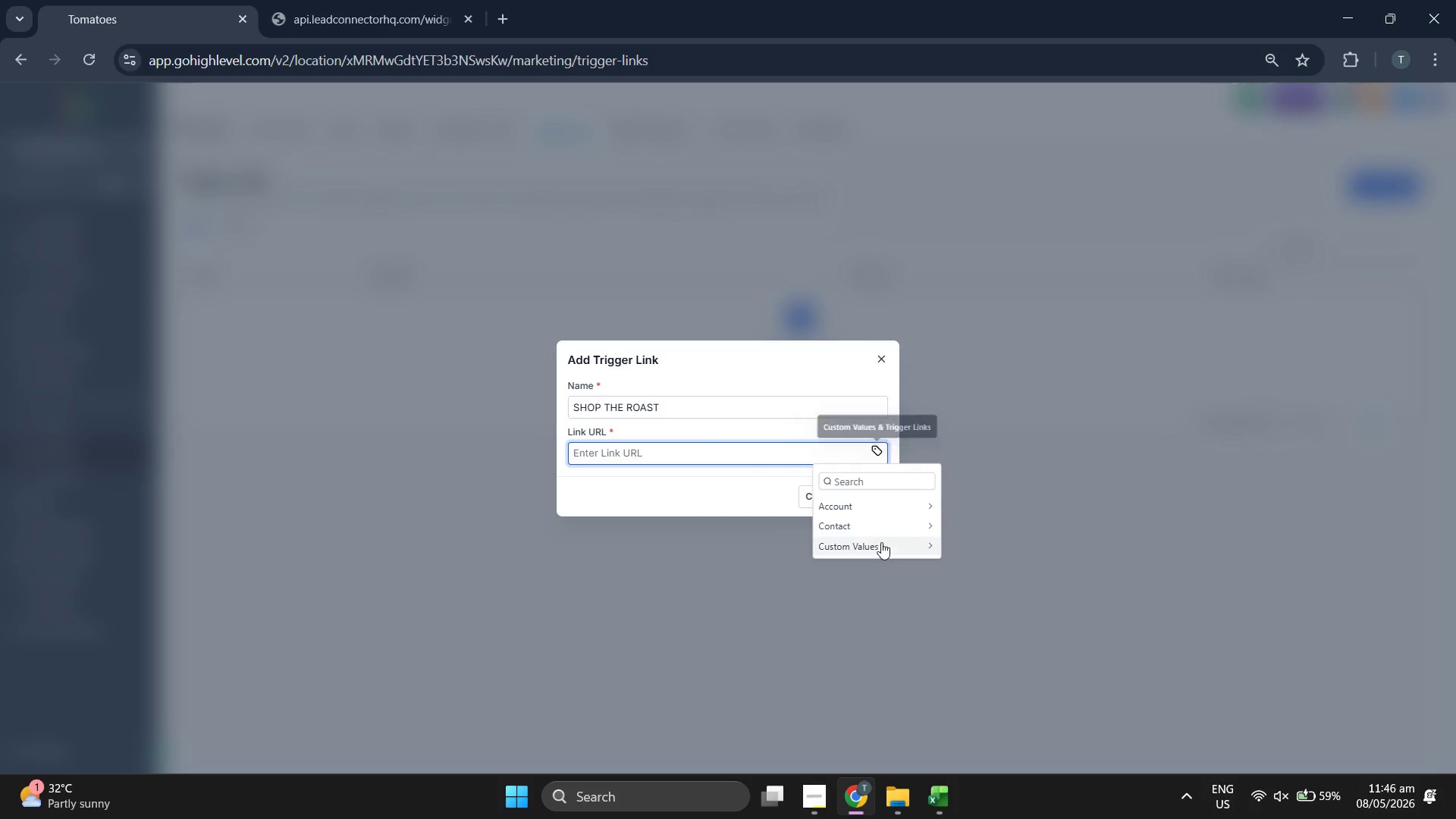 
left_click([882, 550])
 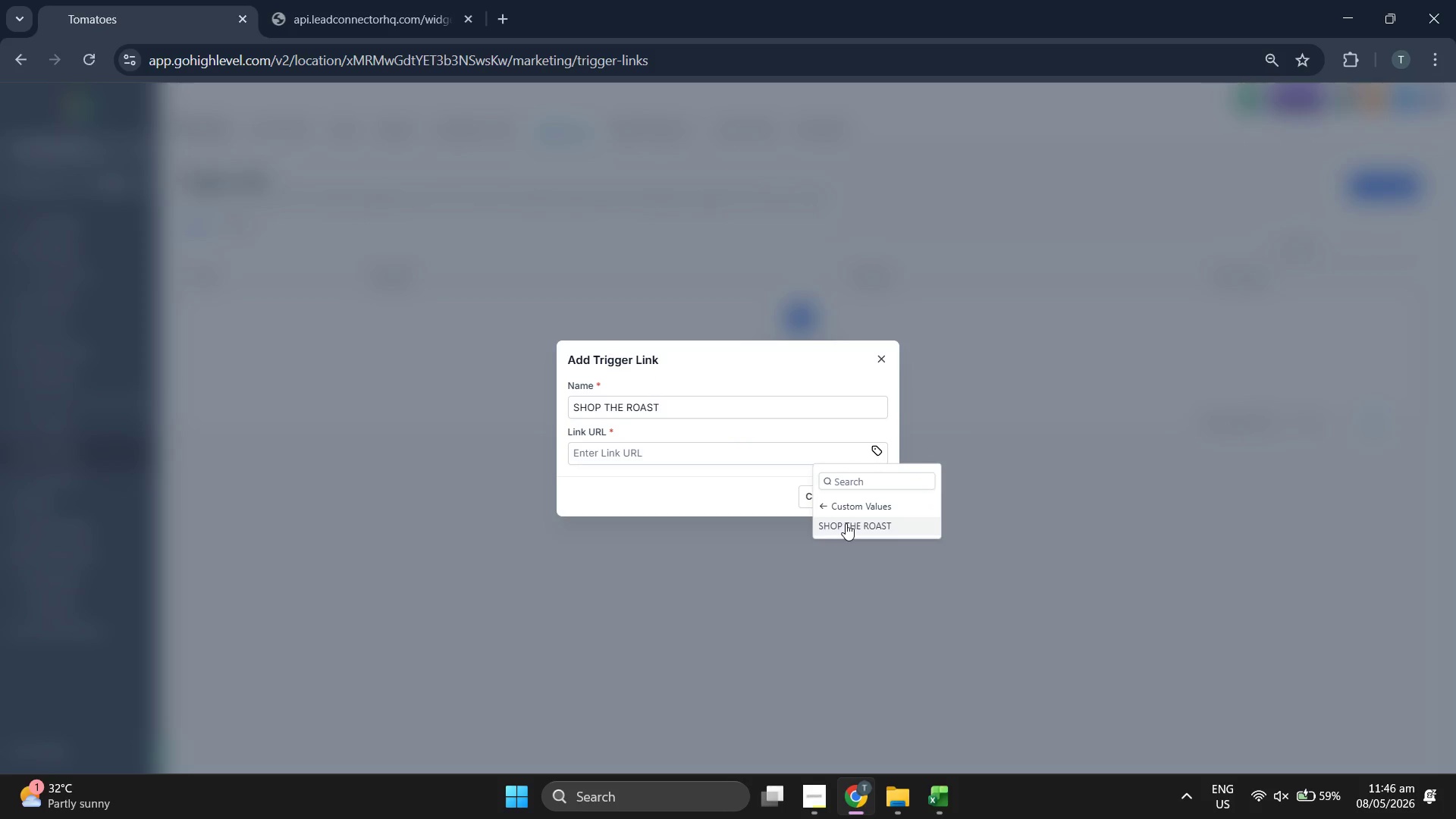 
left_click([846, 523])
 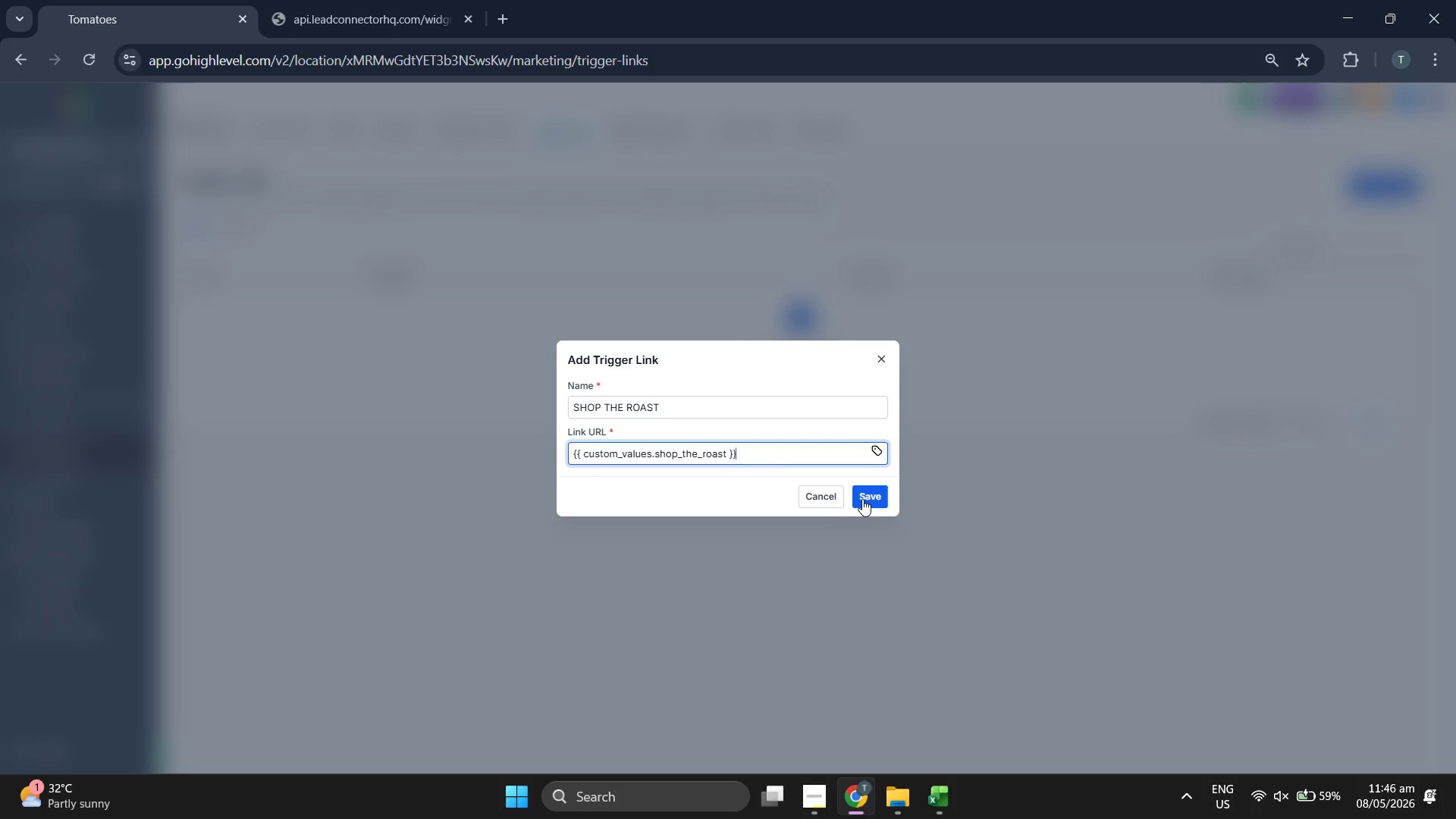 
left_click([864, 499])
 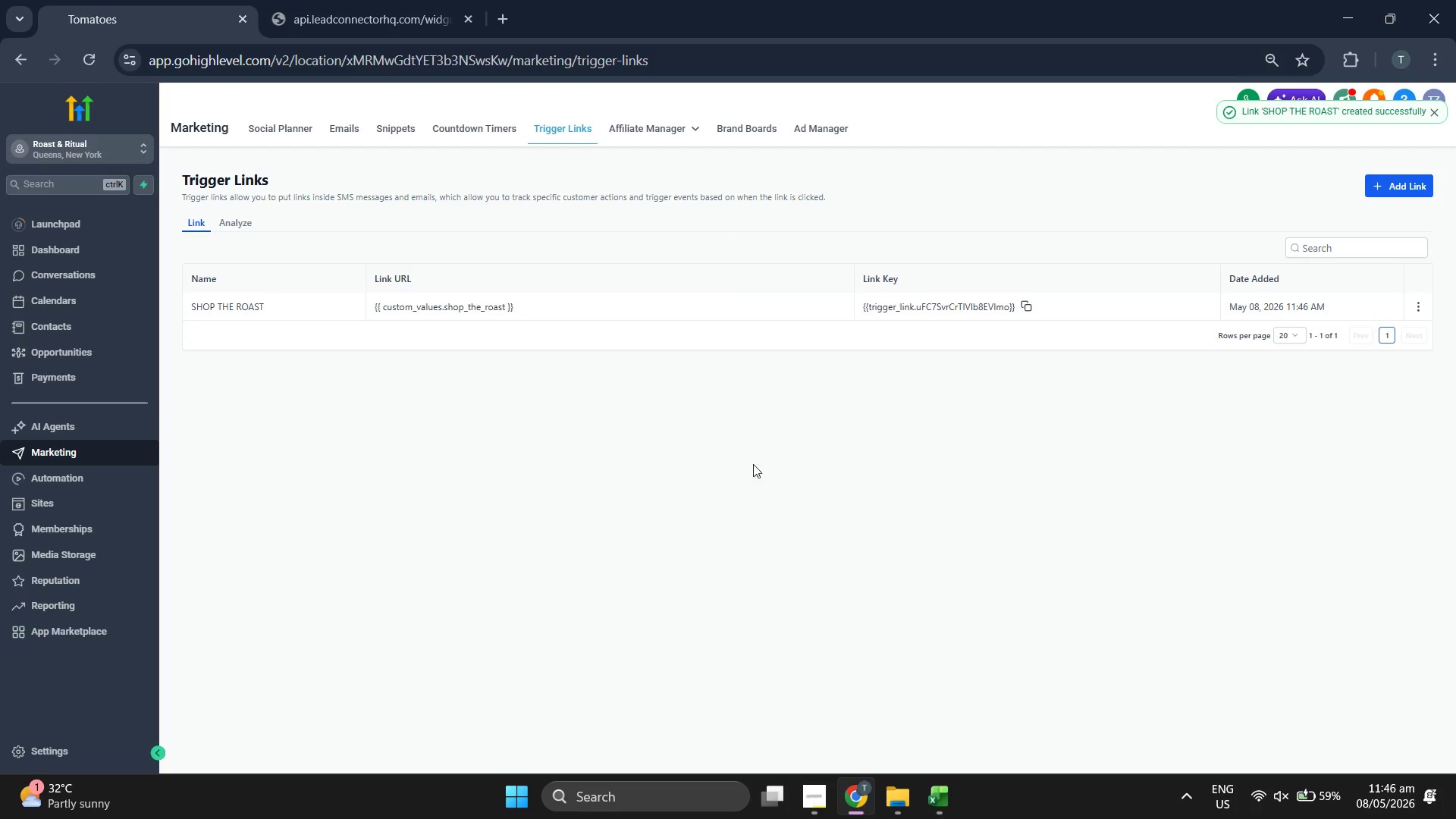 
wait(5.84)
 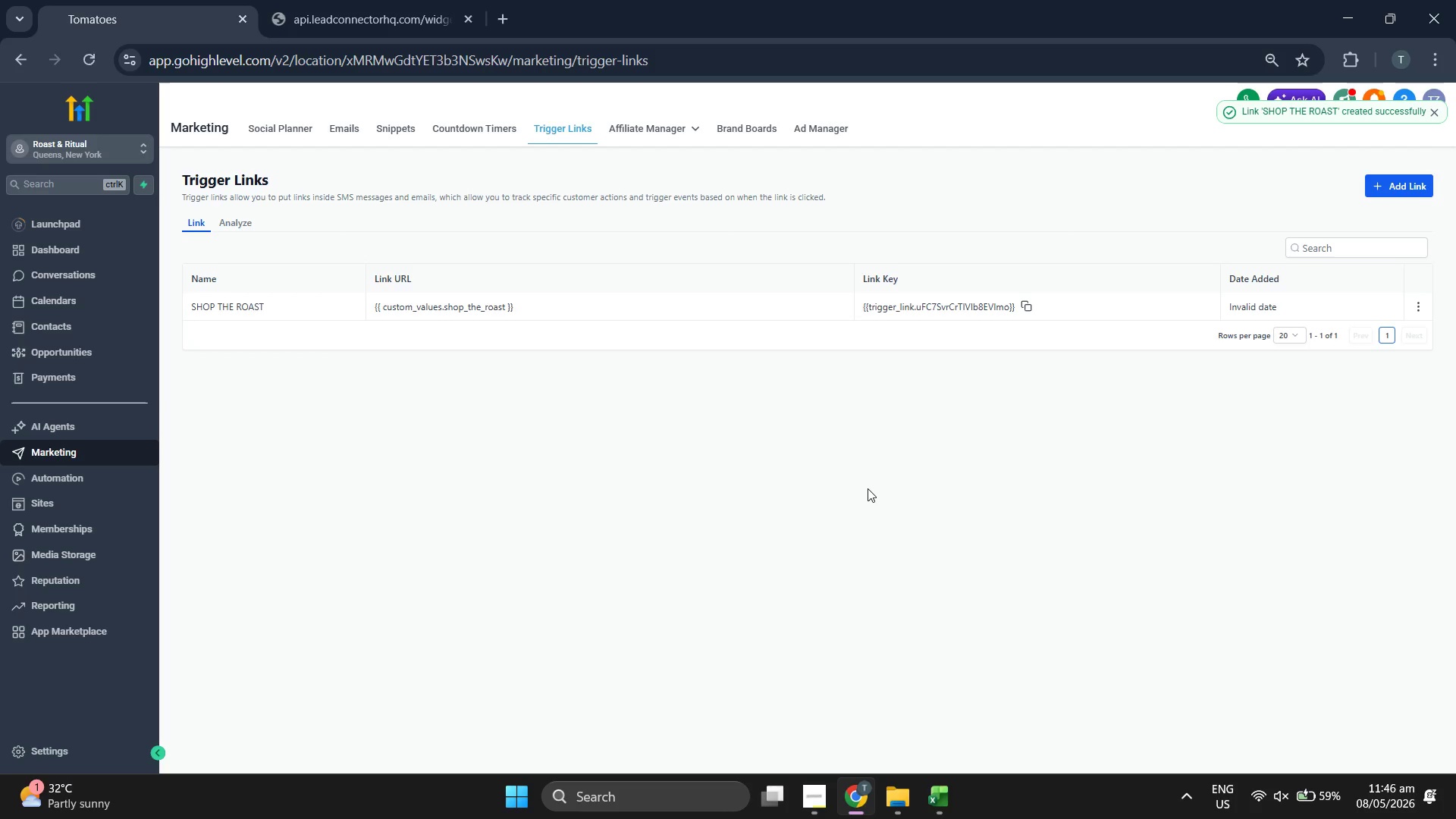 
left_click([99, 747])
 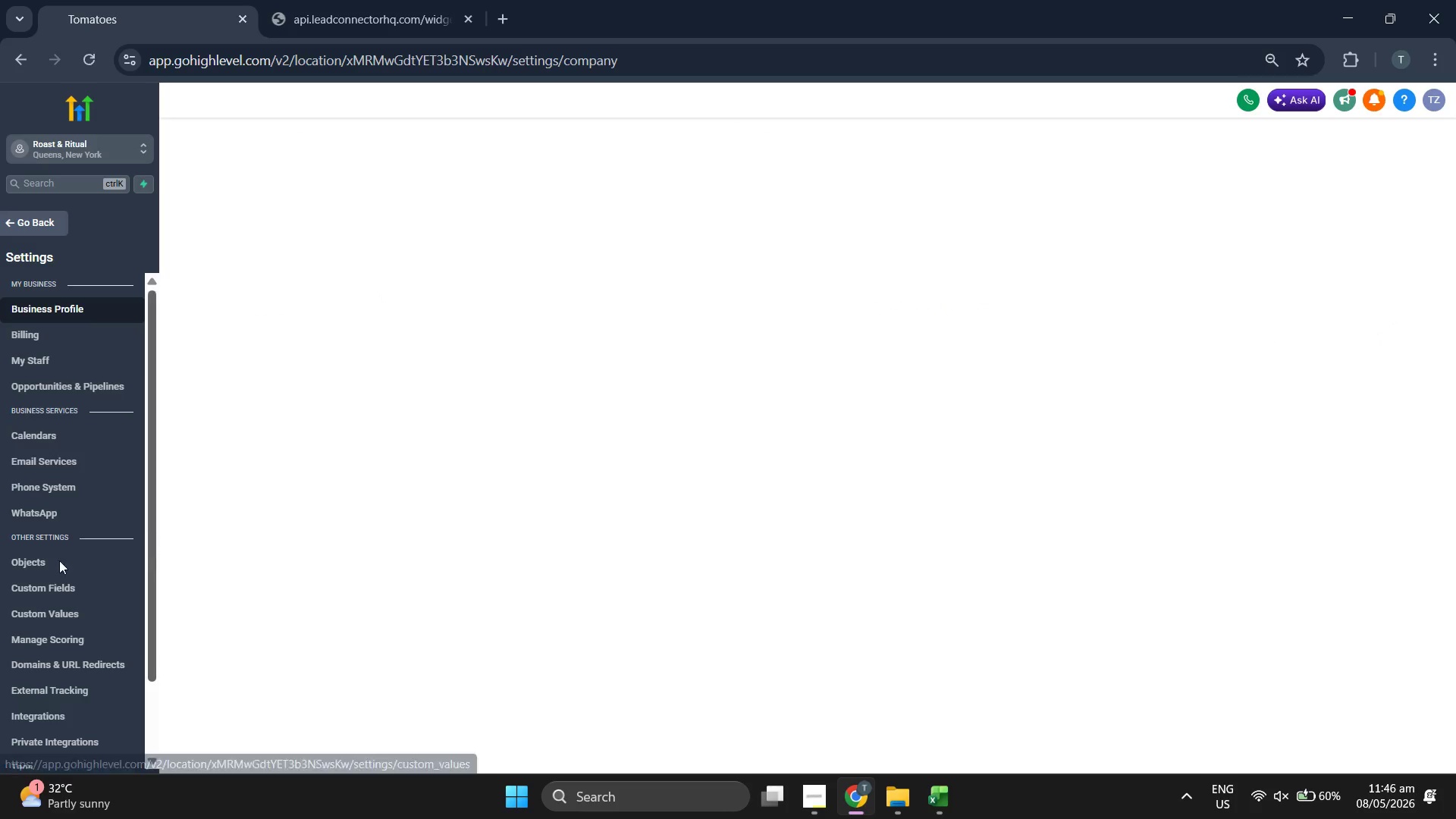 
scroll: coordinate [58, 555], scroll_direction: down, amount: 1.0
 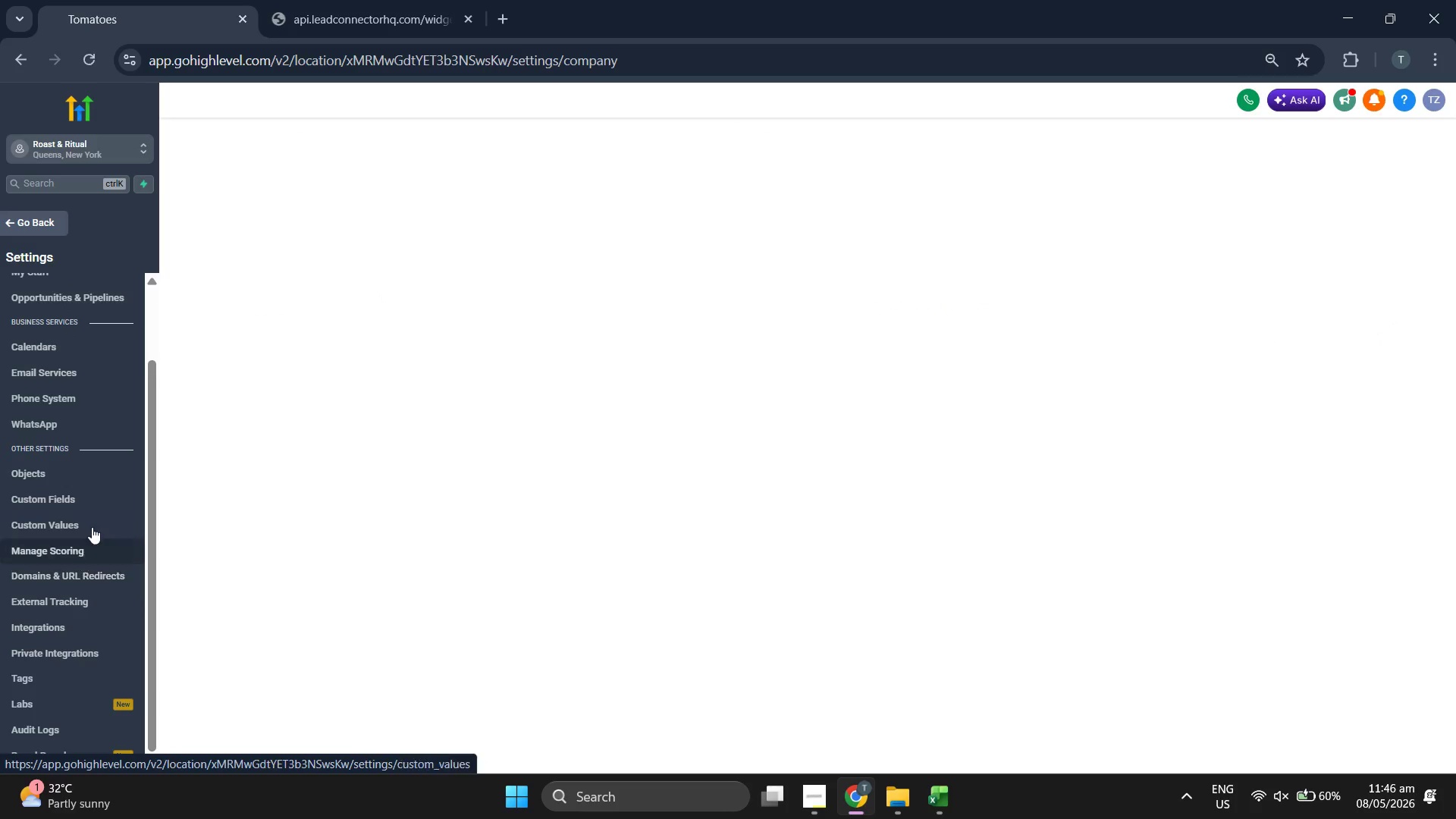 
left_click([92, 527])
 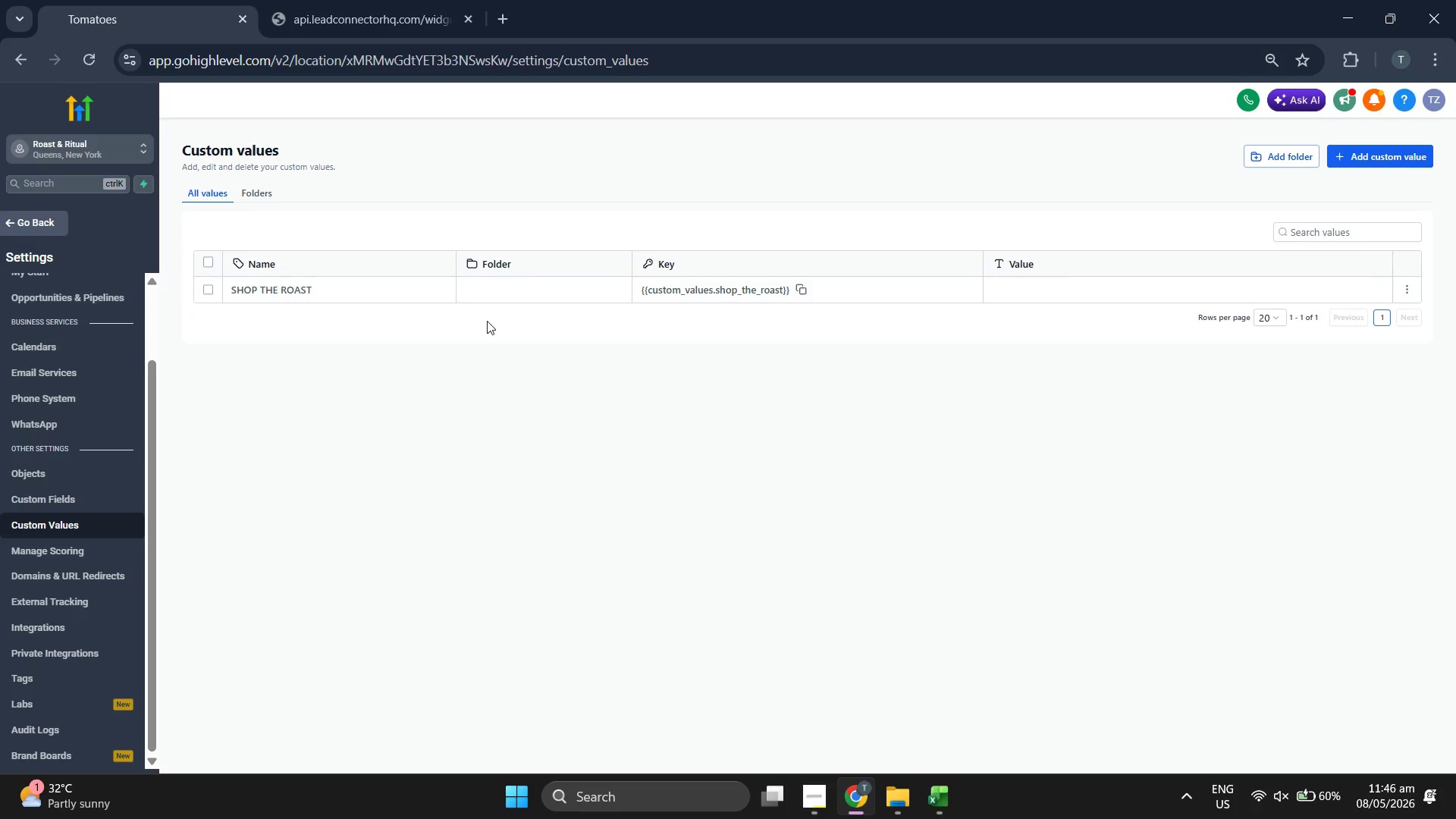 
left_click([1407, 156])
 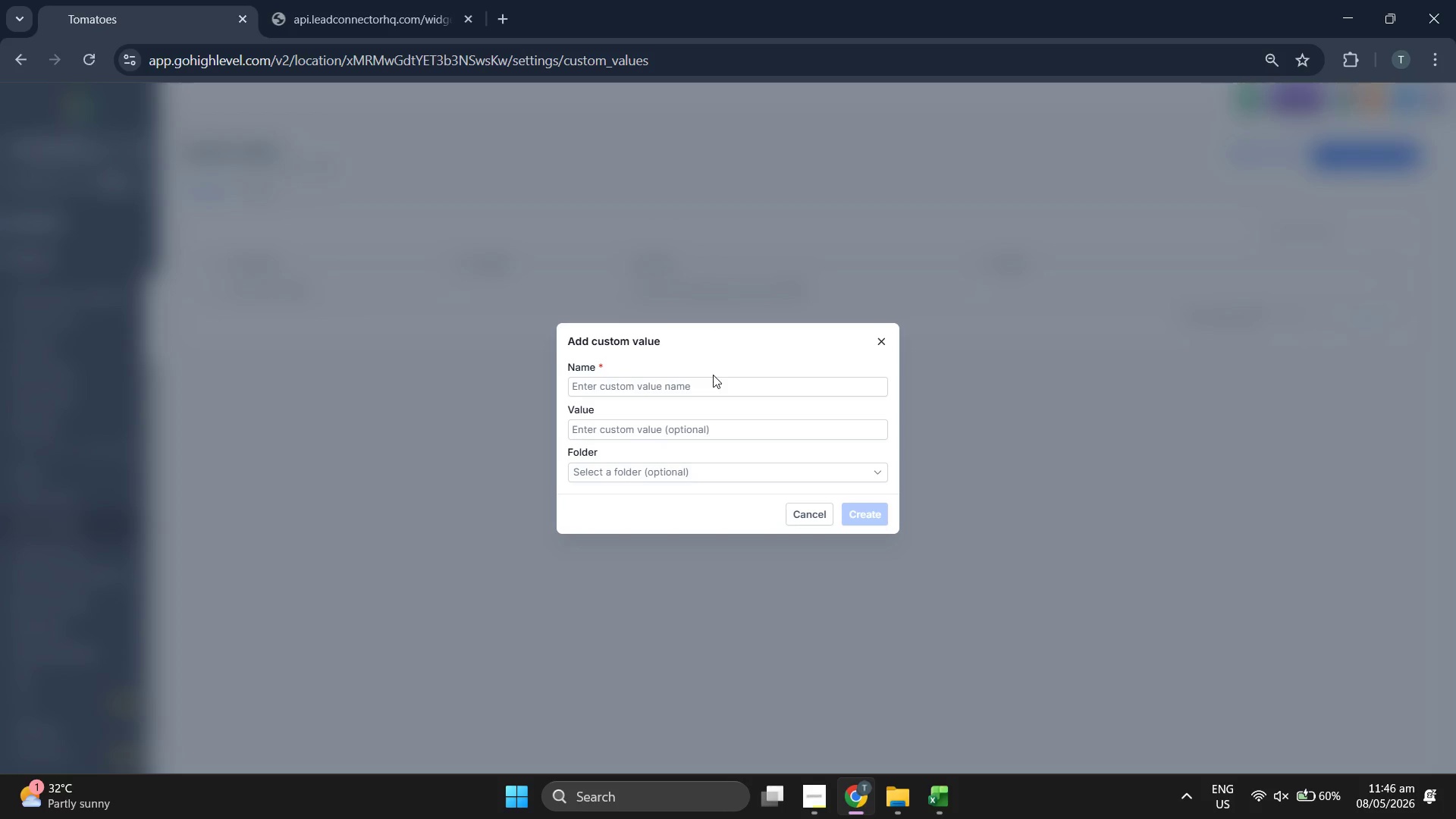 
double_click([715, 382])
 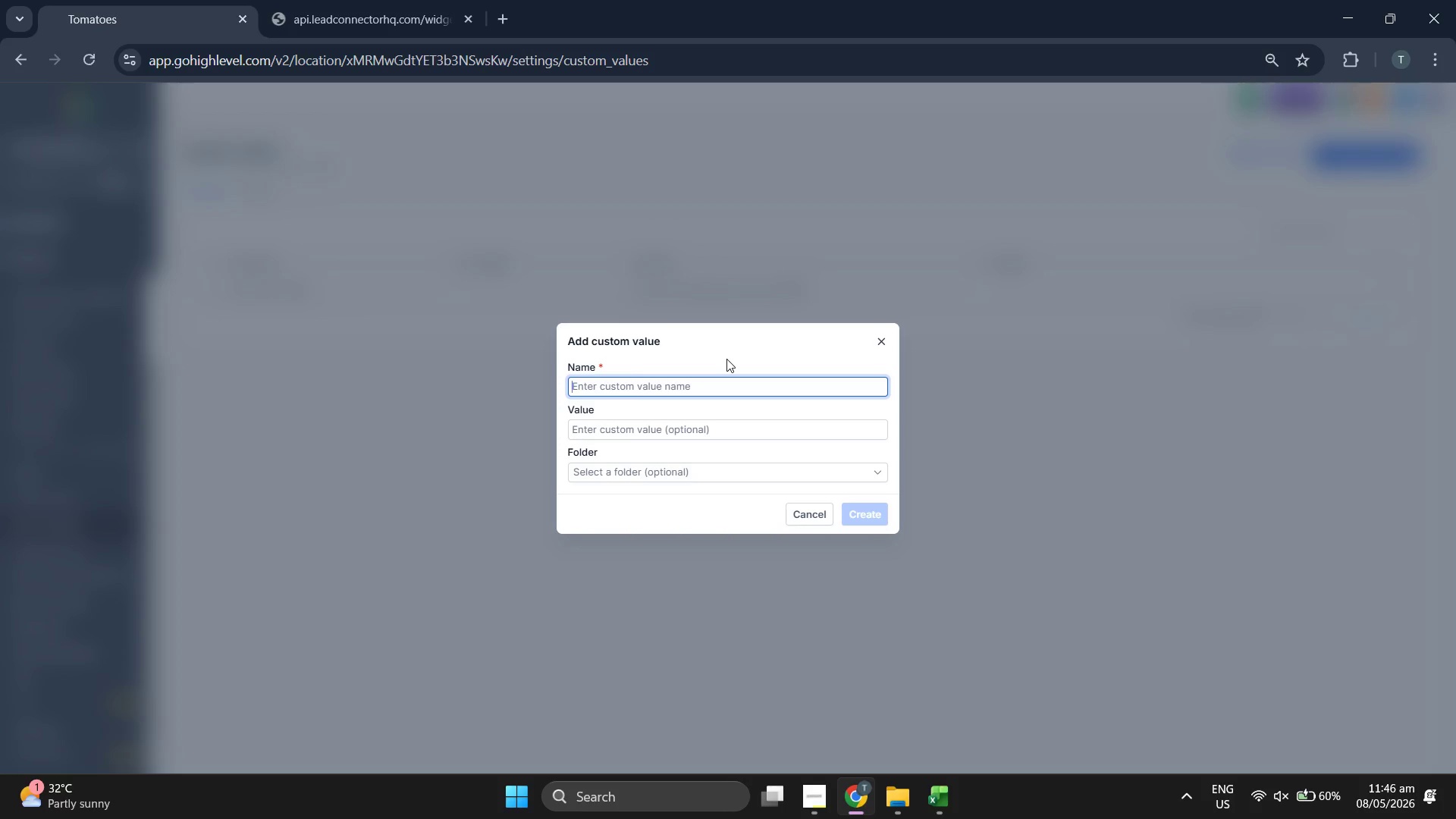 
type(EXPLORE THE TEA SELECTION)
 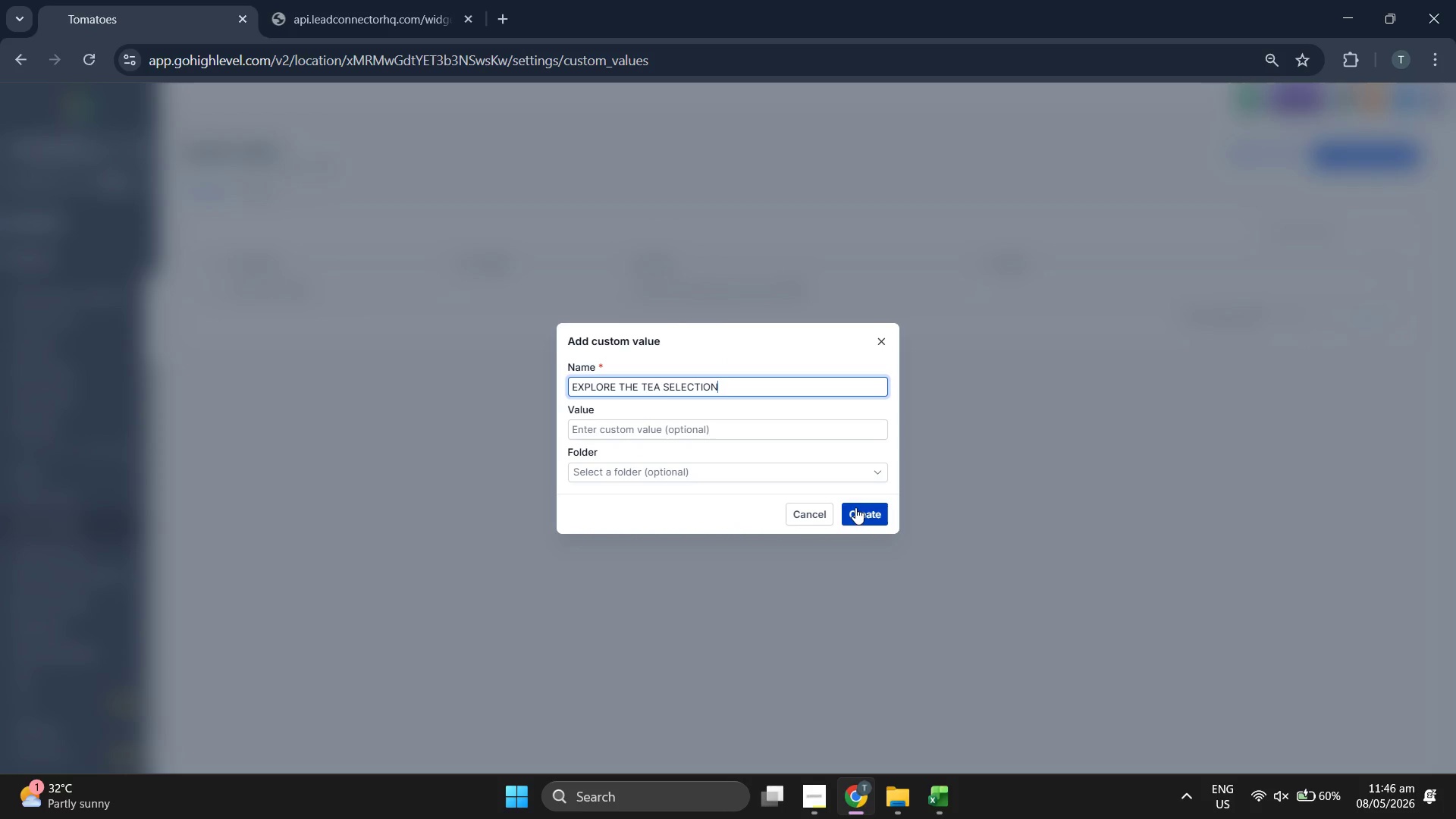 
wait(6.44)
 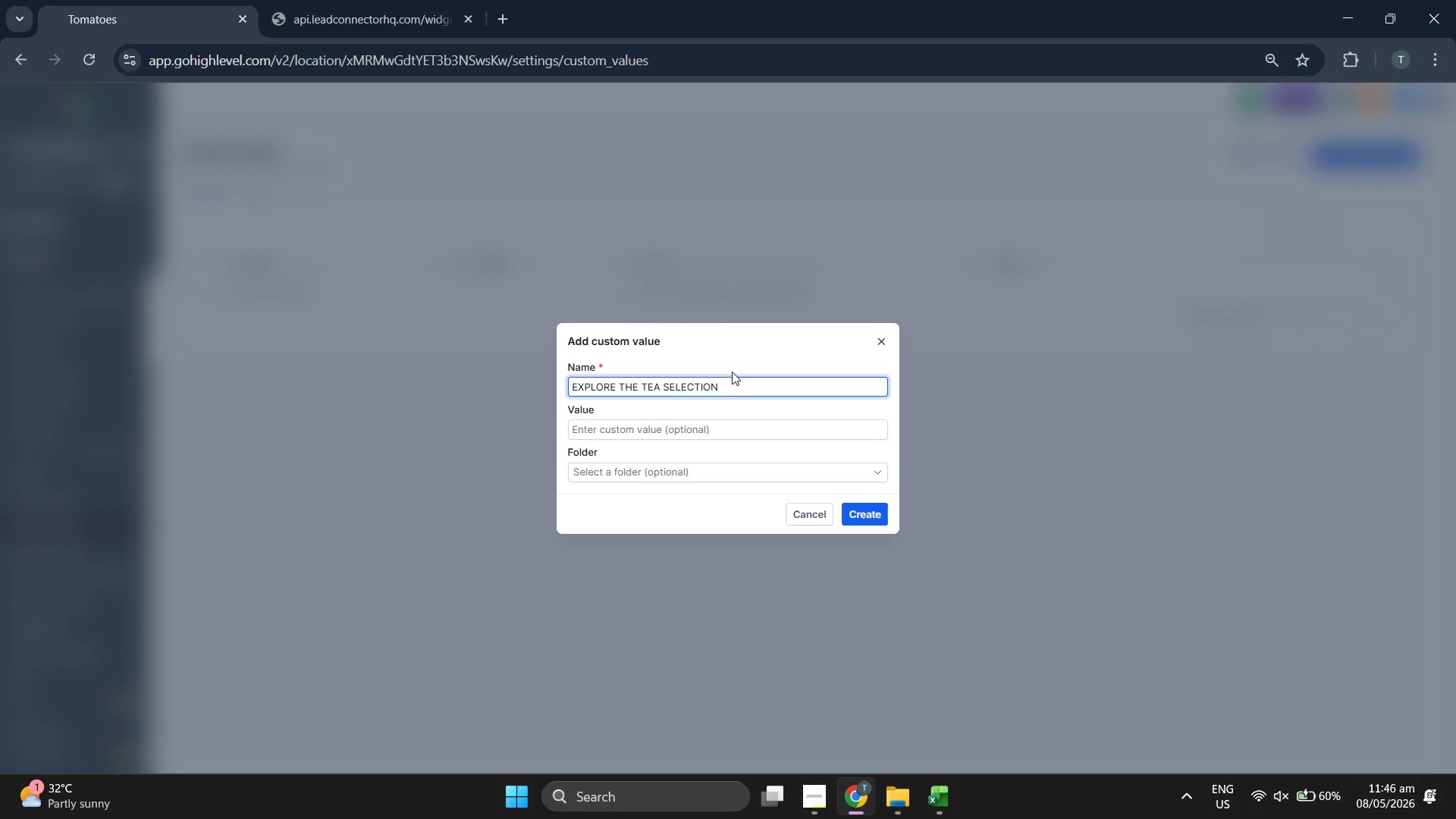 
left_click([855, 507])
 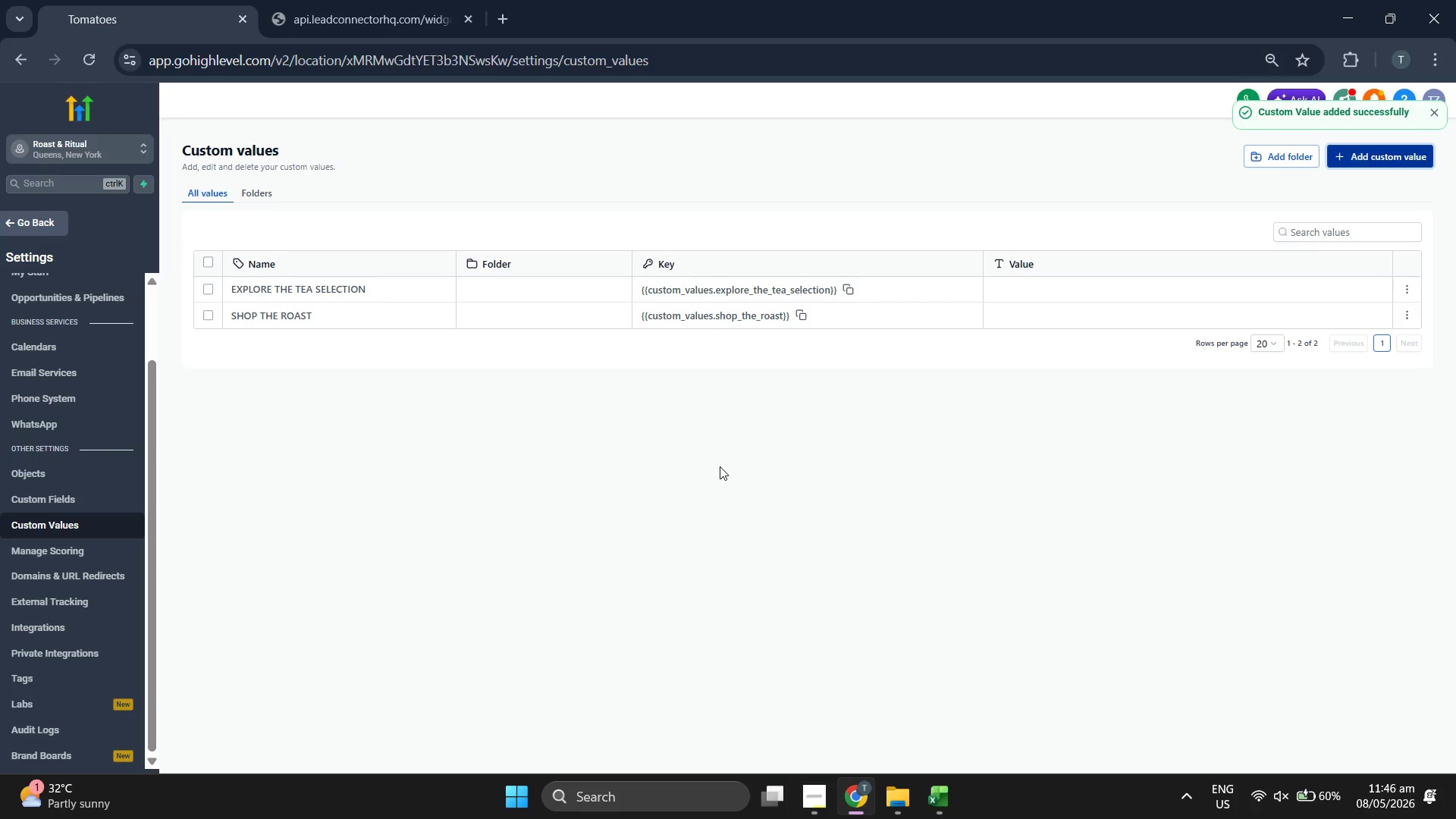 
wait(13.0)
 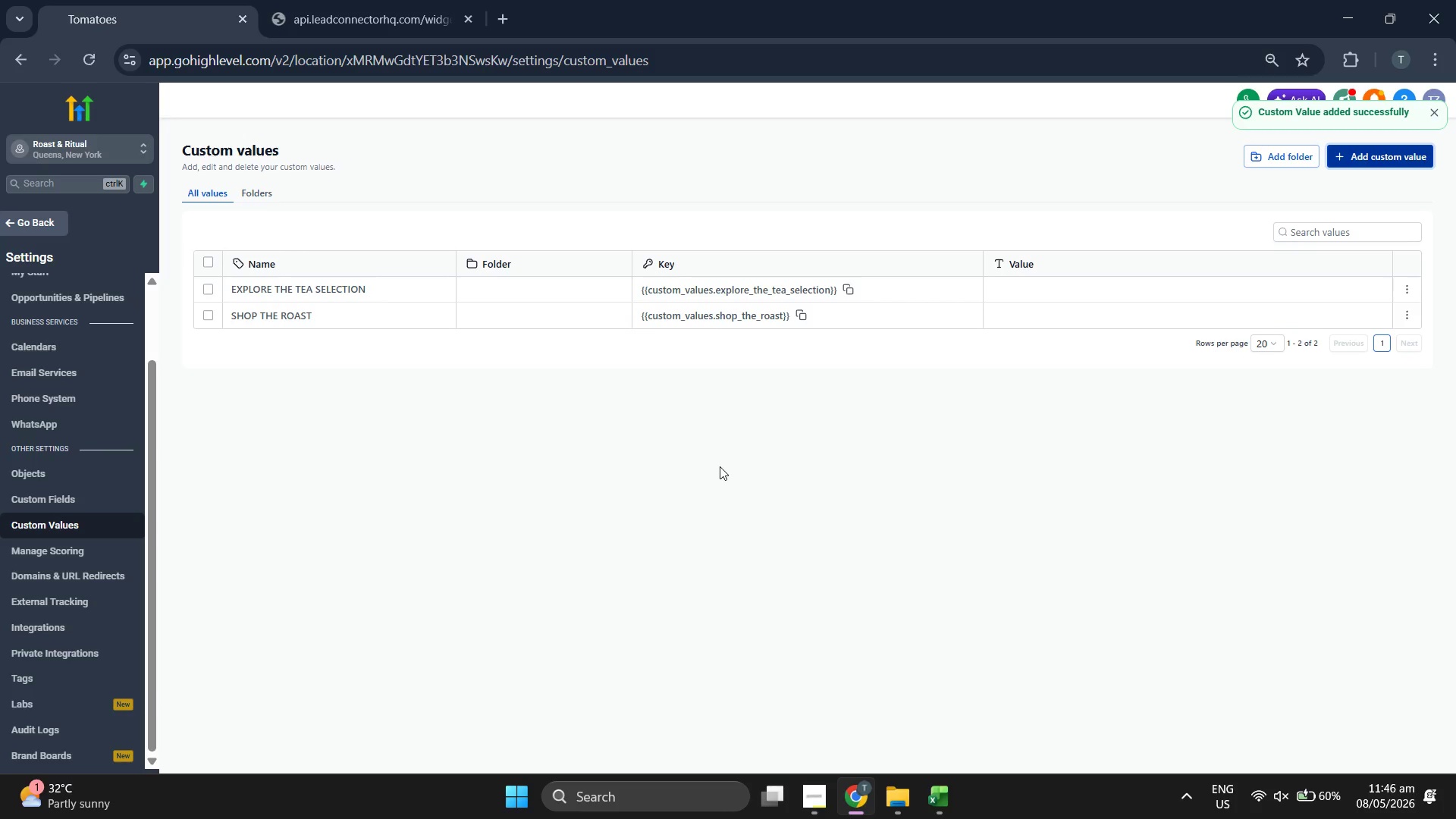 
left_click([716, 385])
 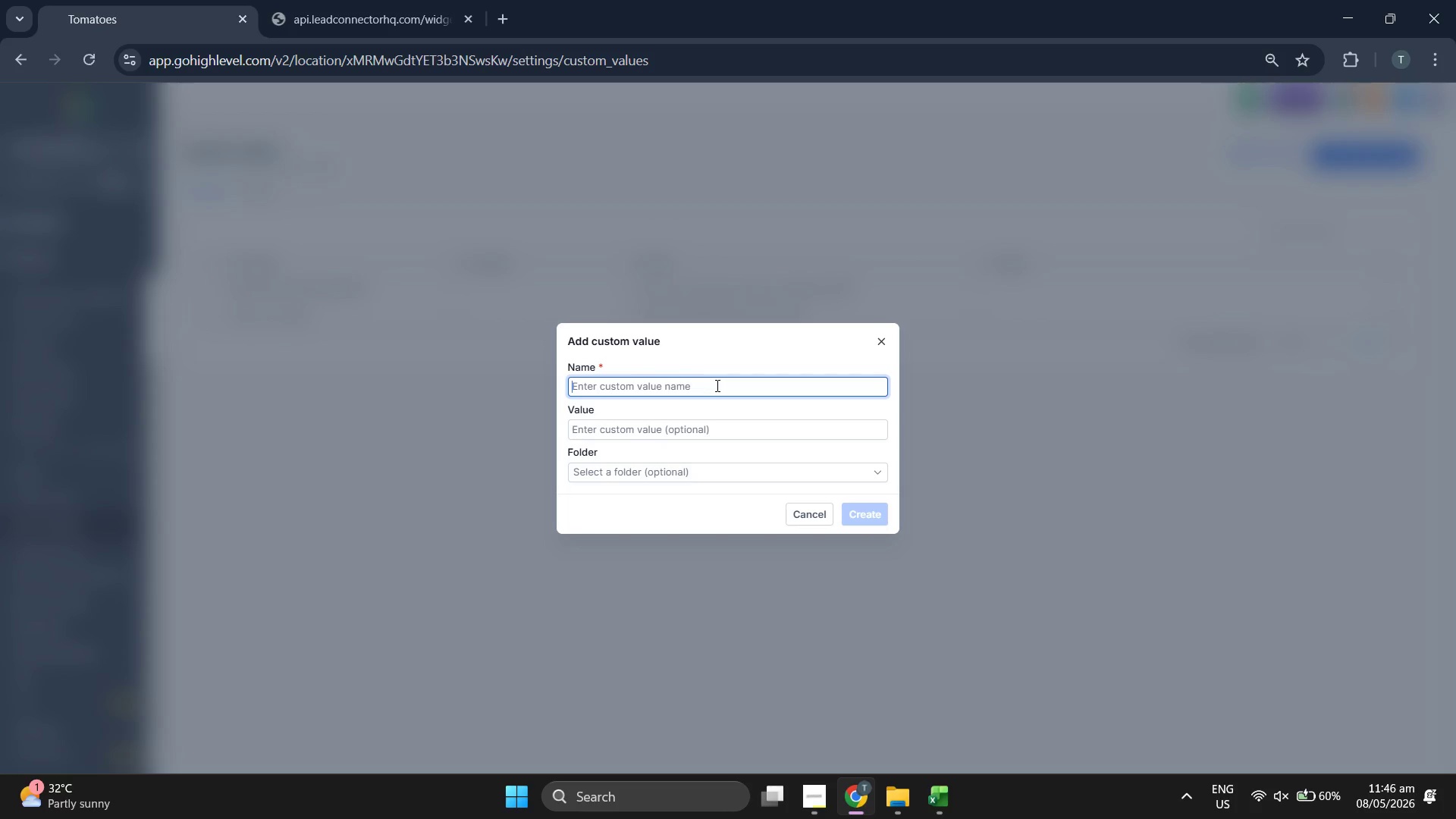 
type(VIEW THE JUICE MENU)
 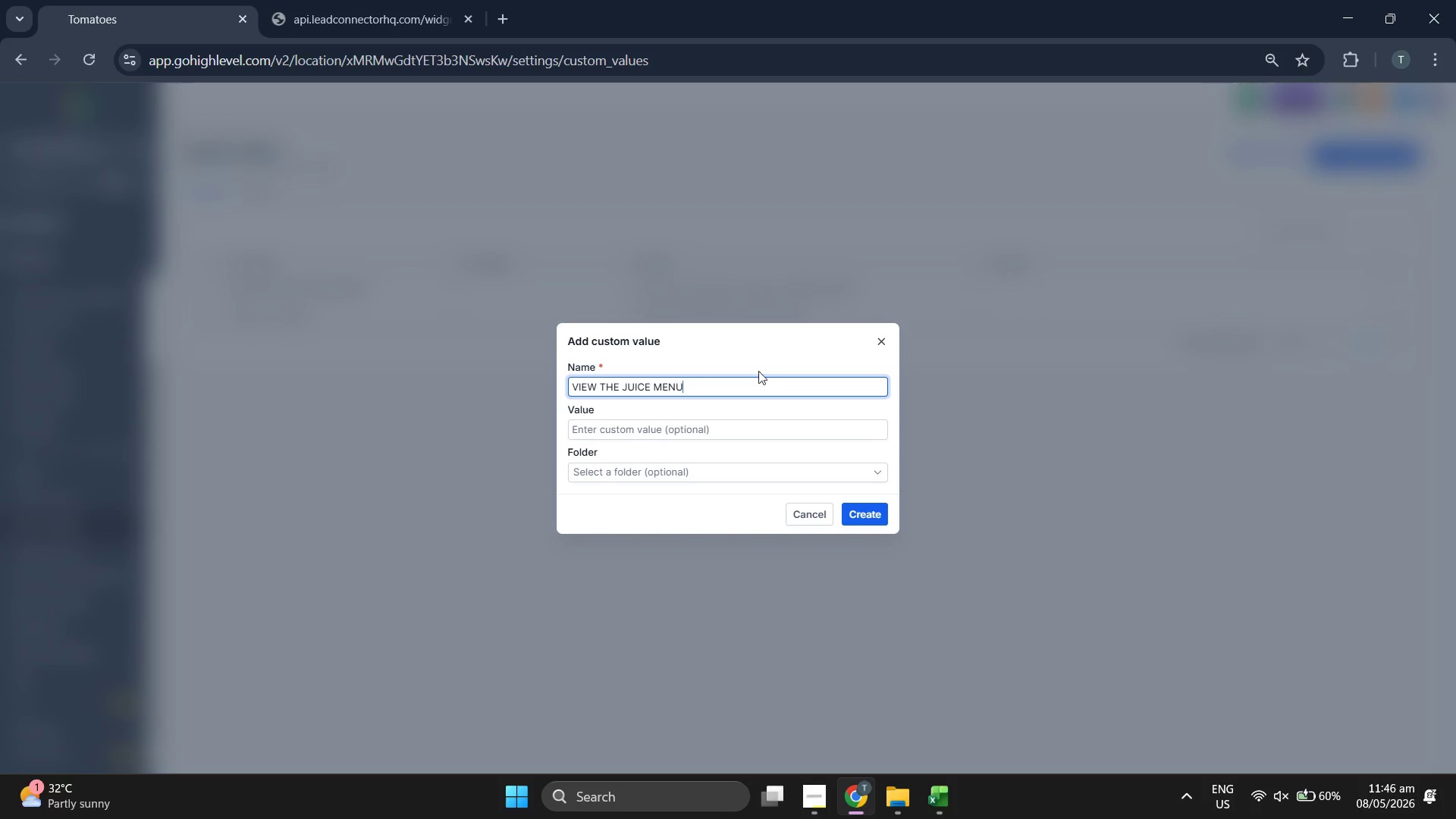 
left_click([781, 362])
 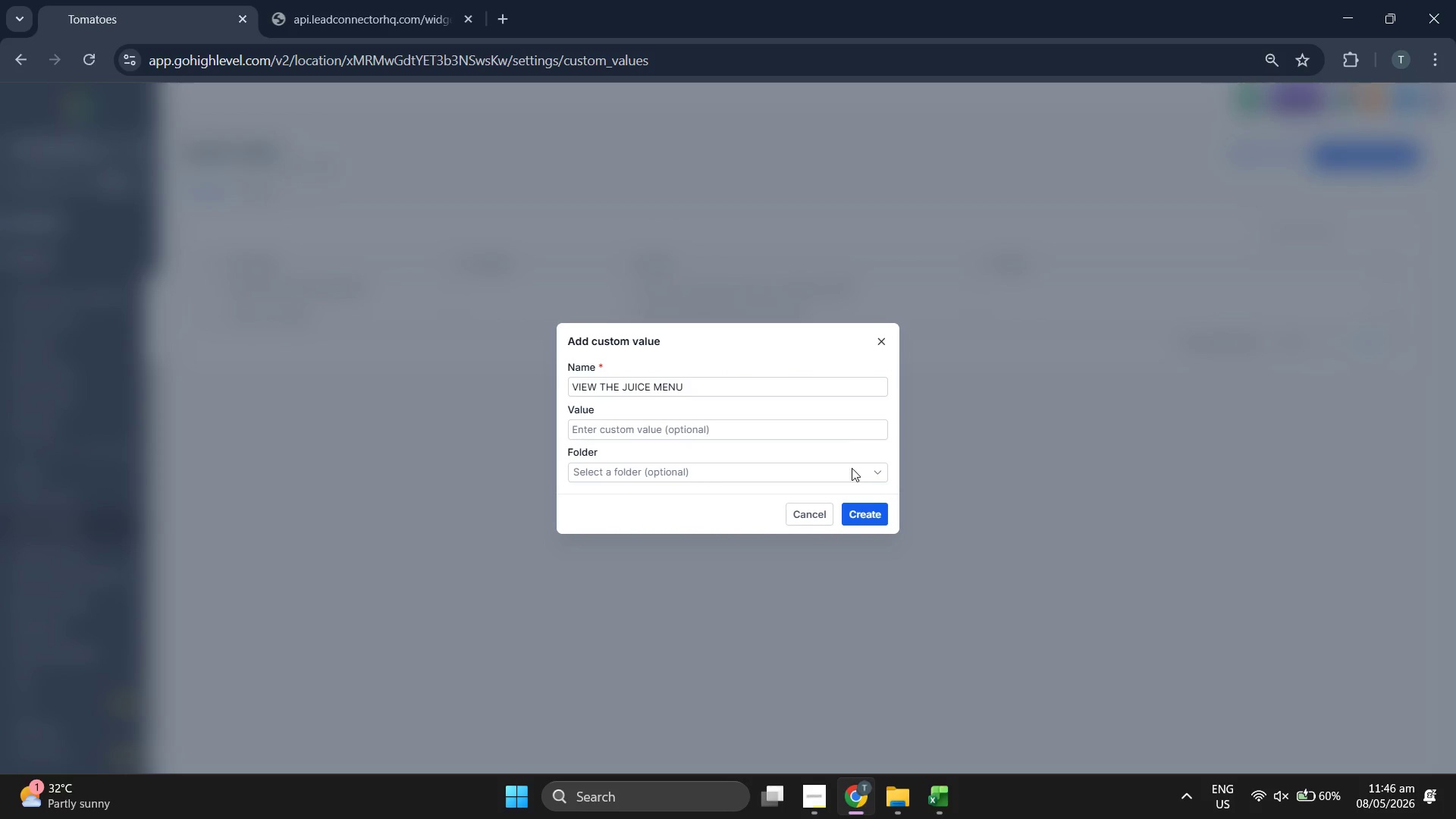 
left_click([880, 522])
 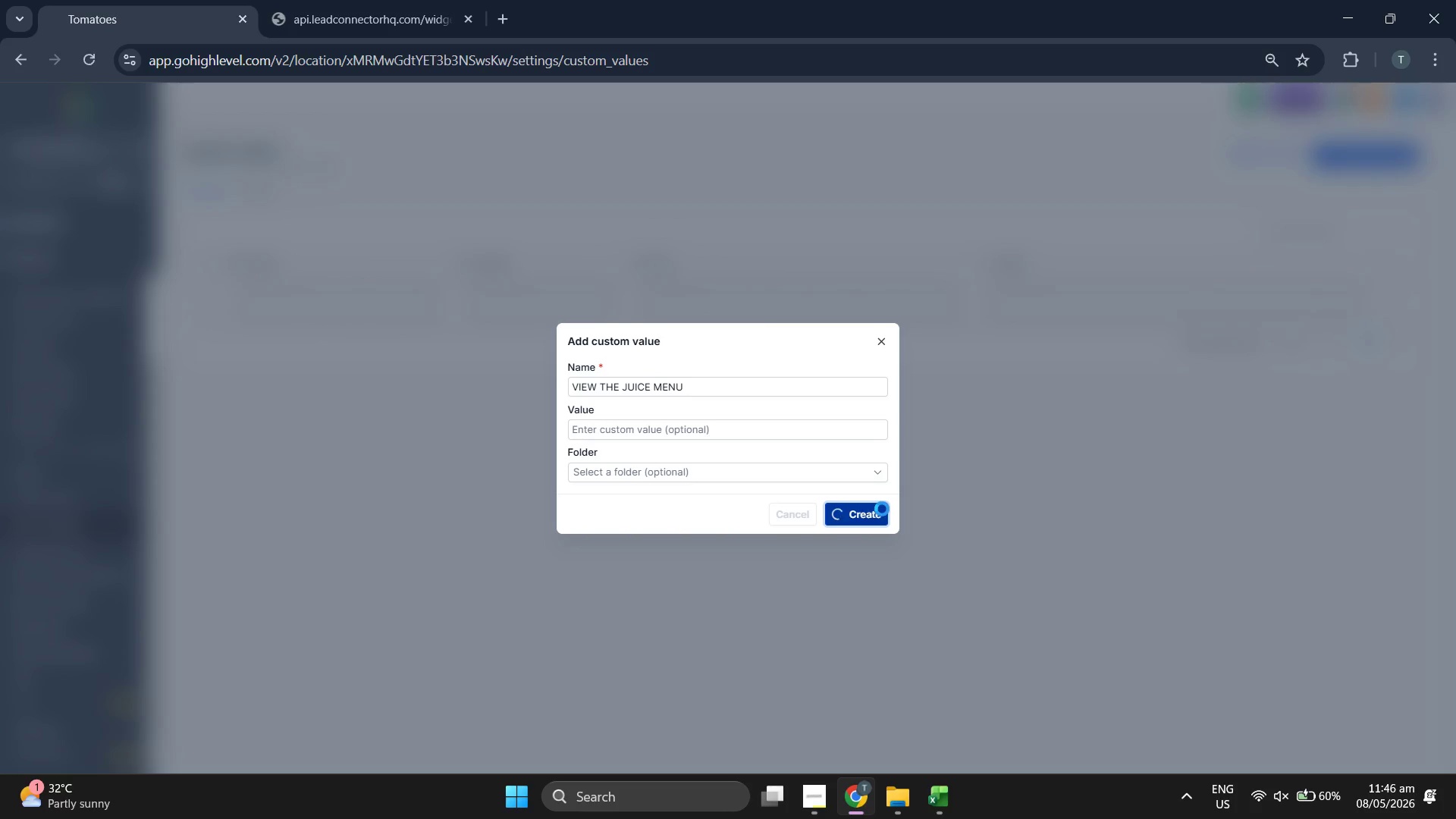 
wait(9.23)
 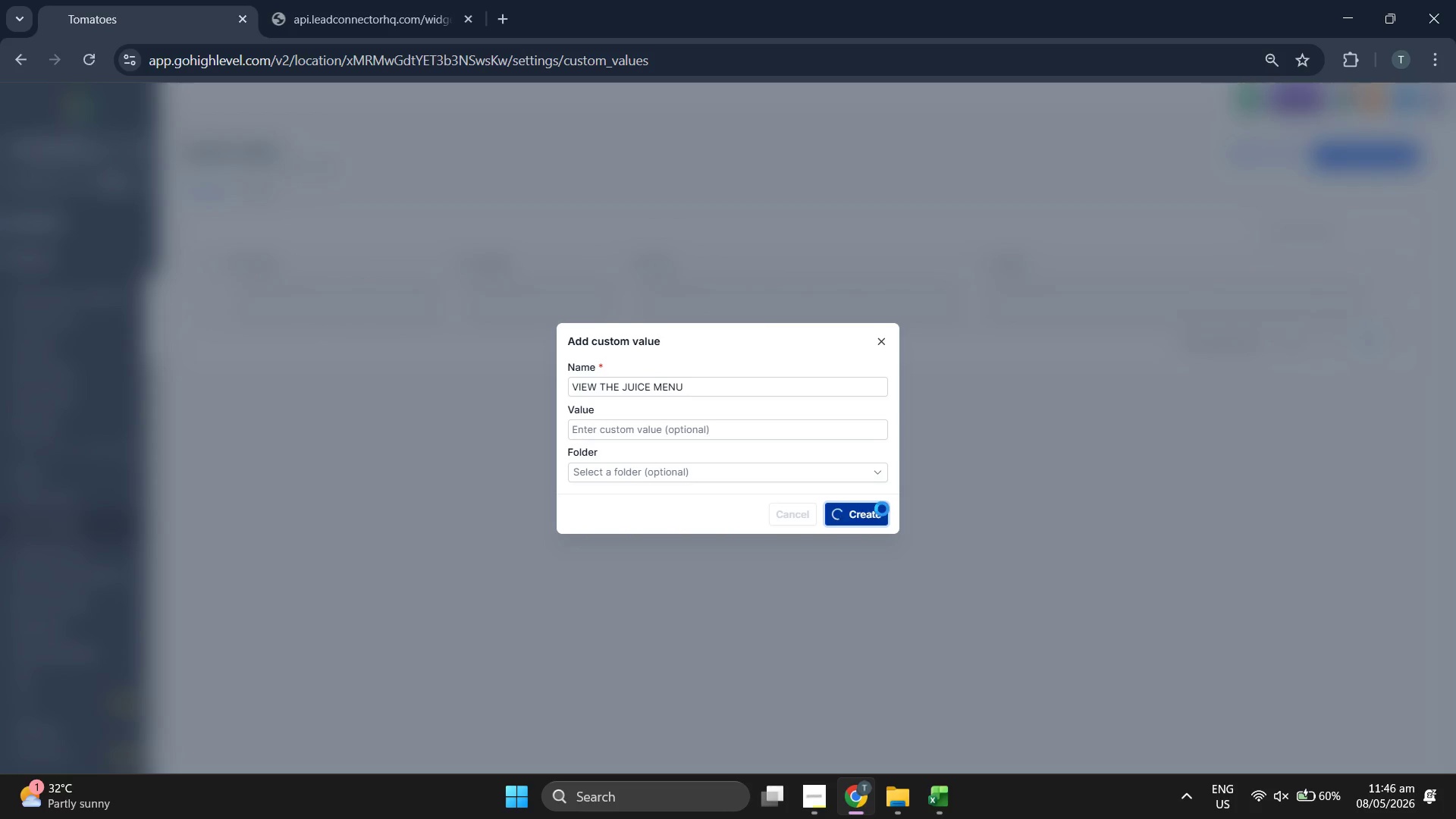 
double_click([85, 497])
 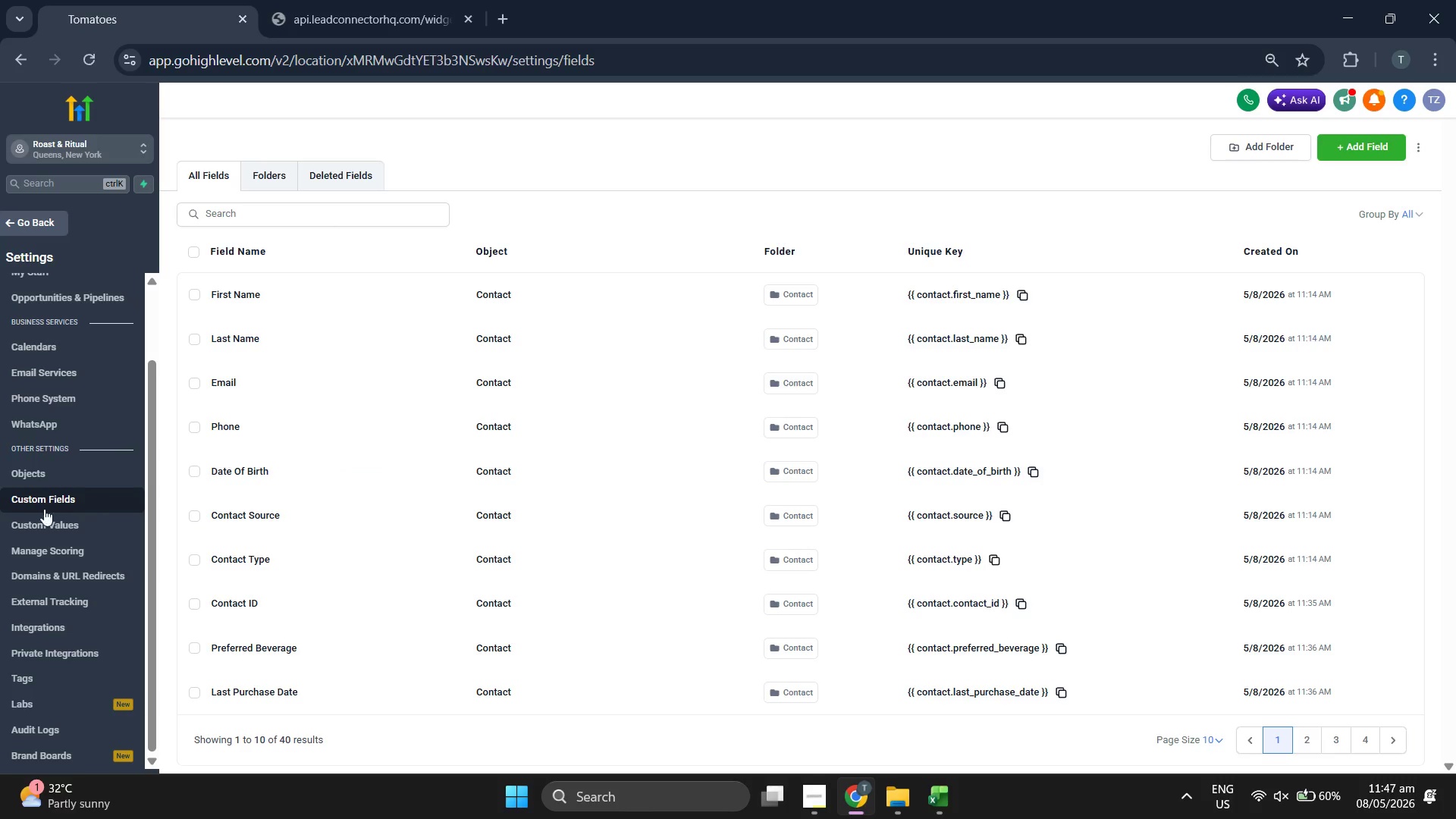 
wait(6.72)
 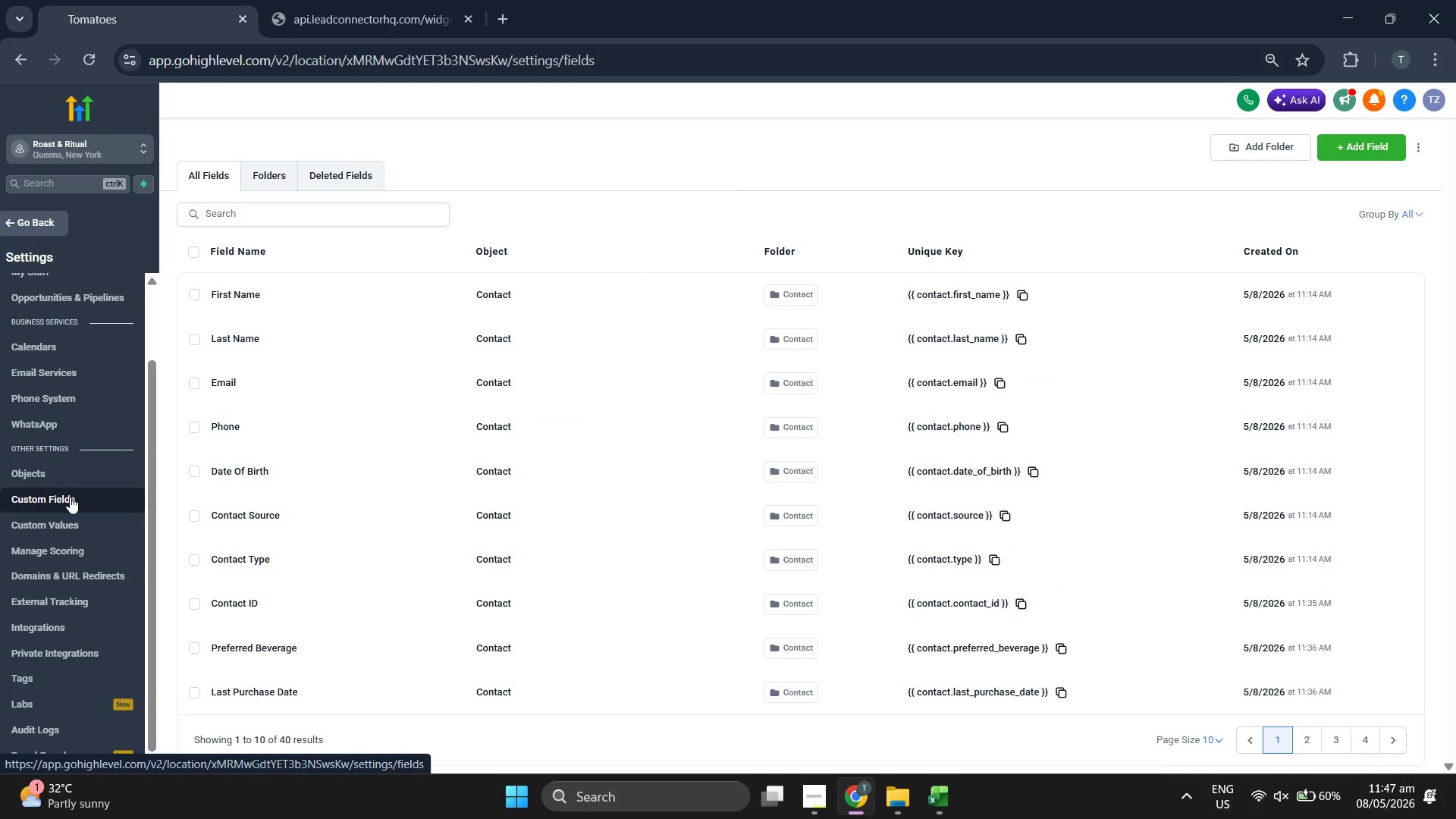 
left_click([44, 524])
 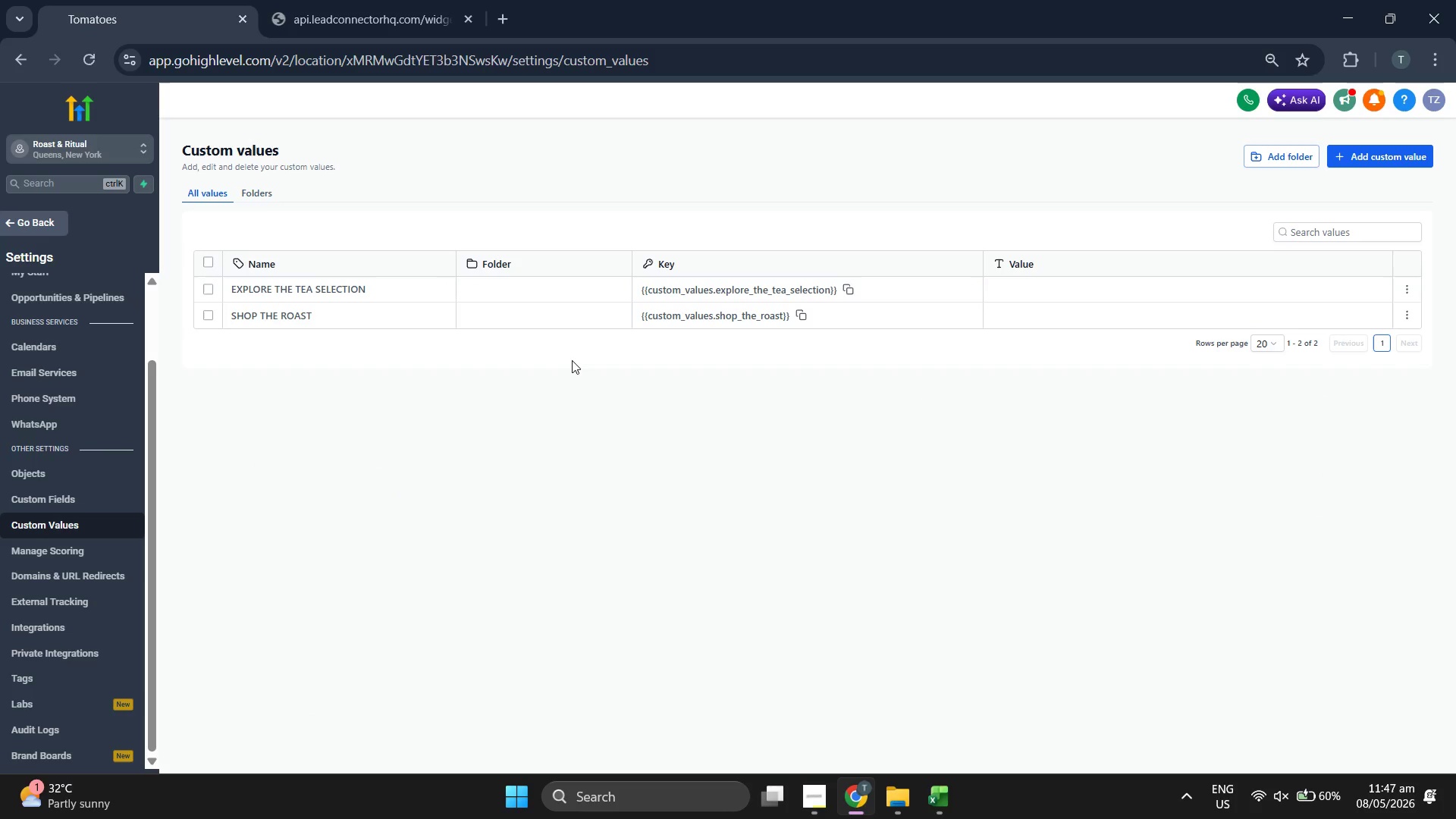 
wait(7.12)
 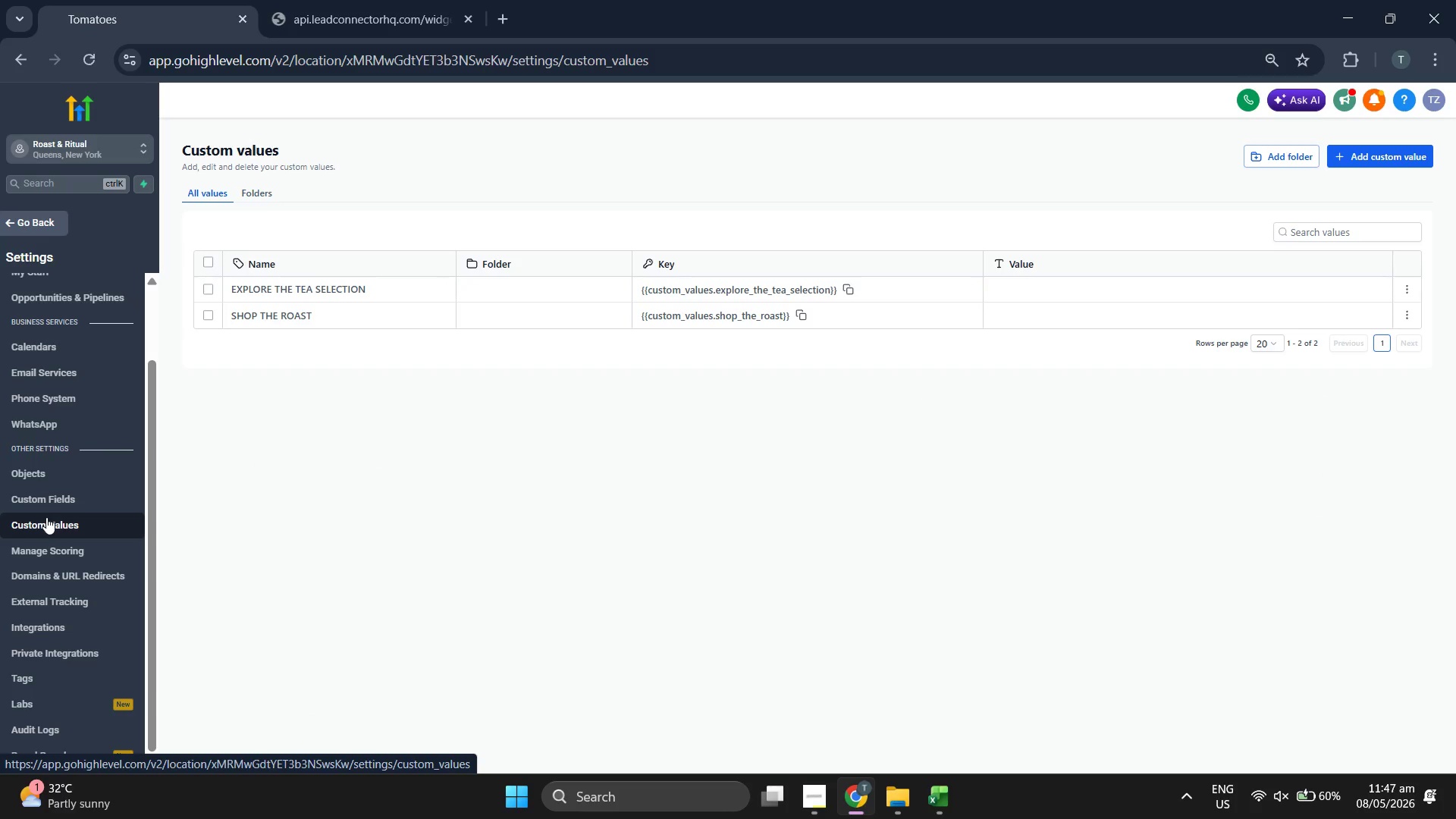 
left_click([1372, 158])
 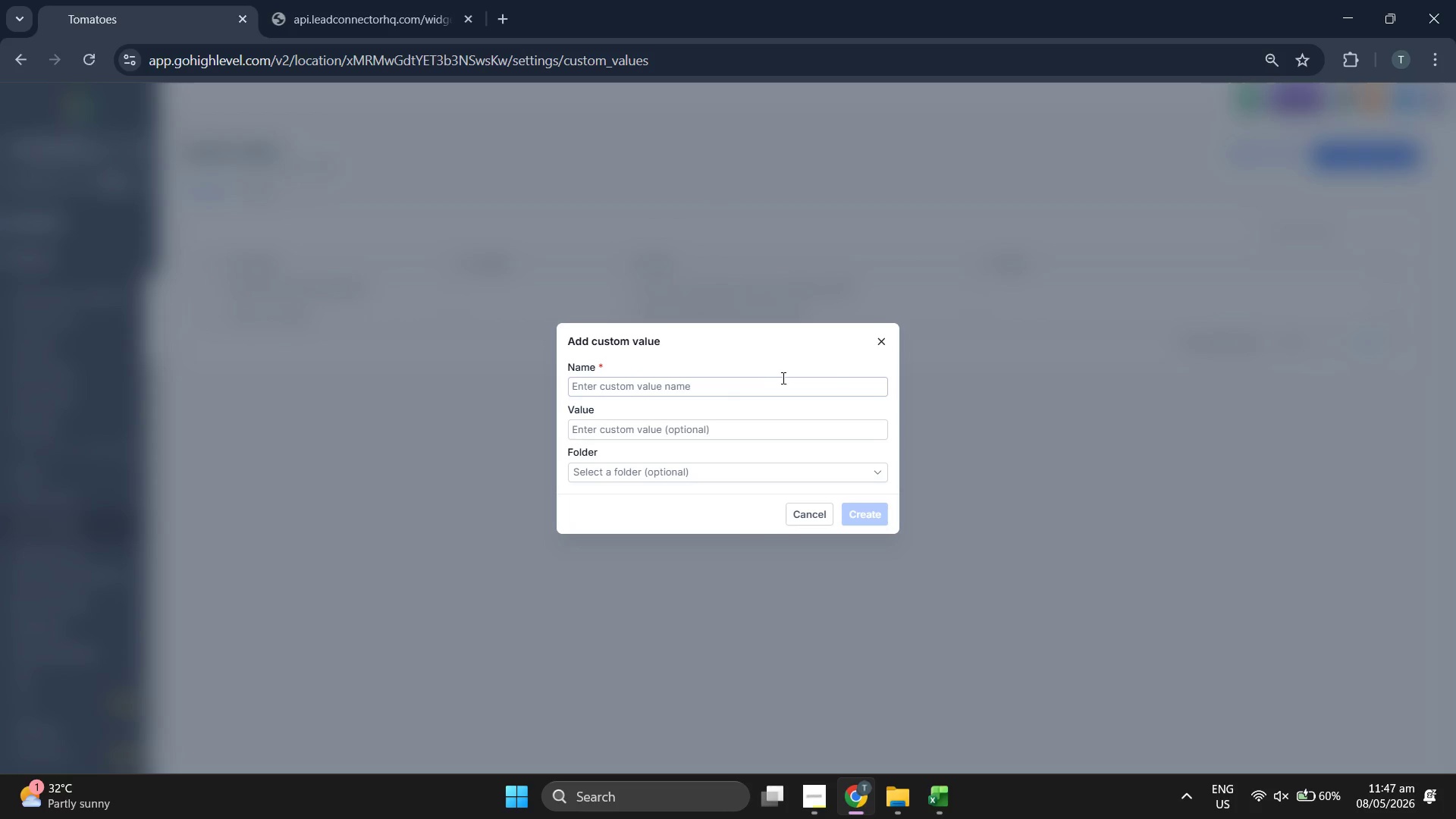 
left_click([761, 382])
 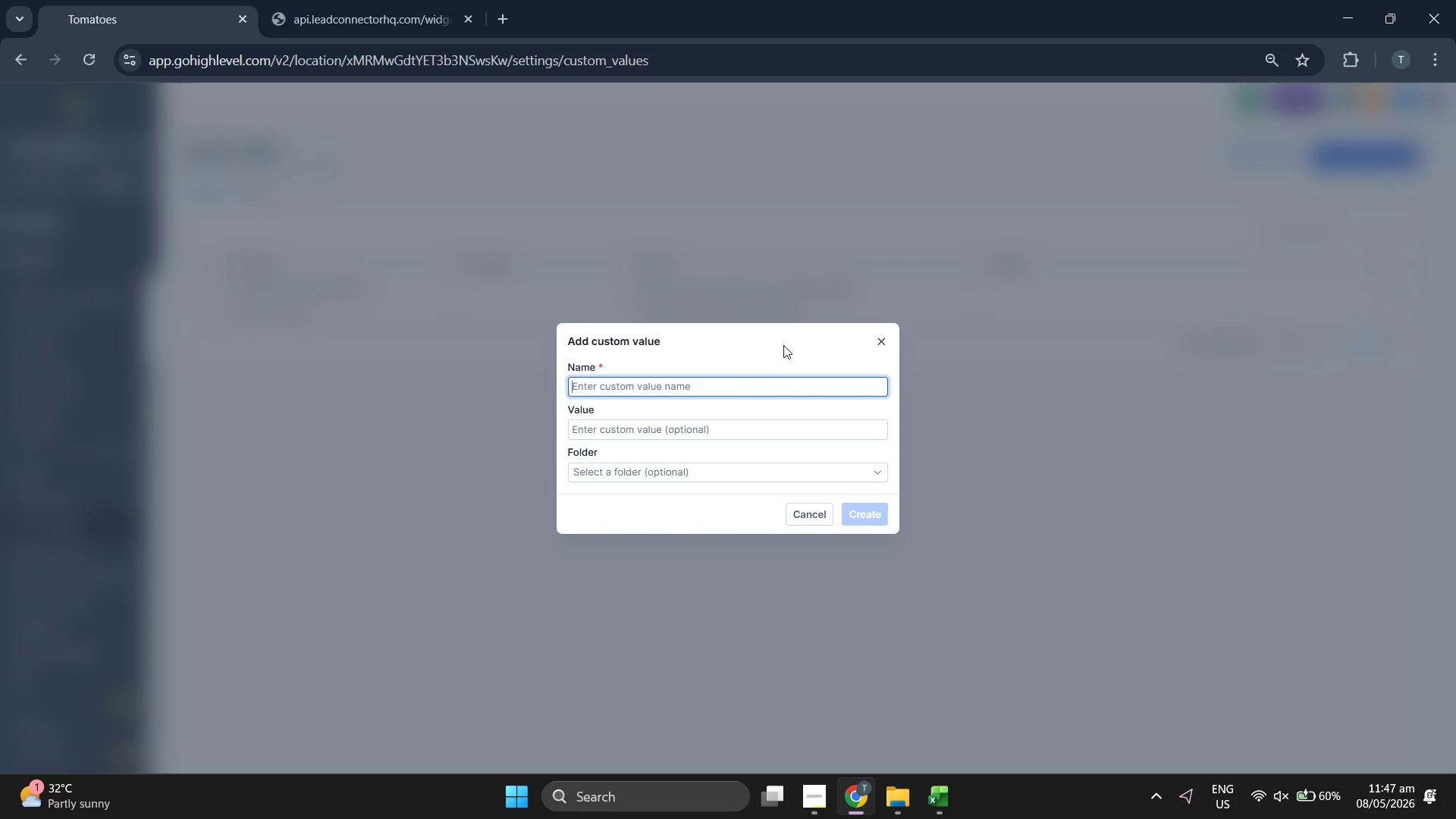 
type(VIEW SUBSCRIPTION TIERS)
 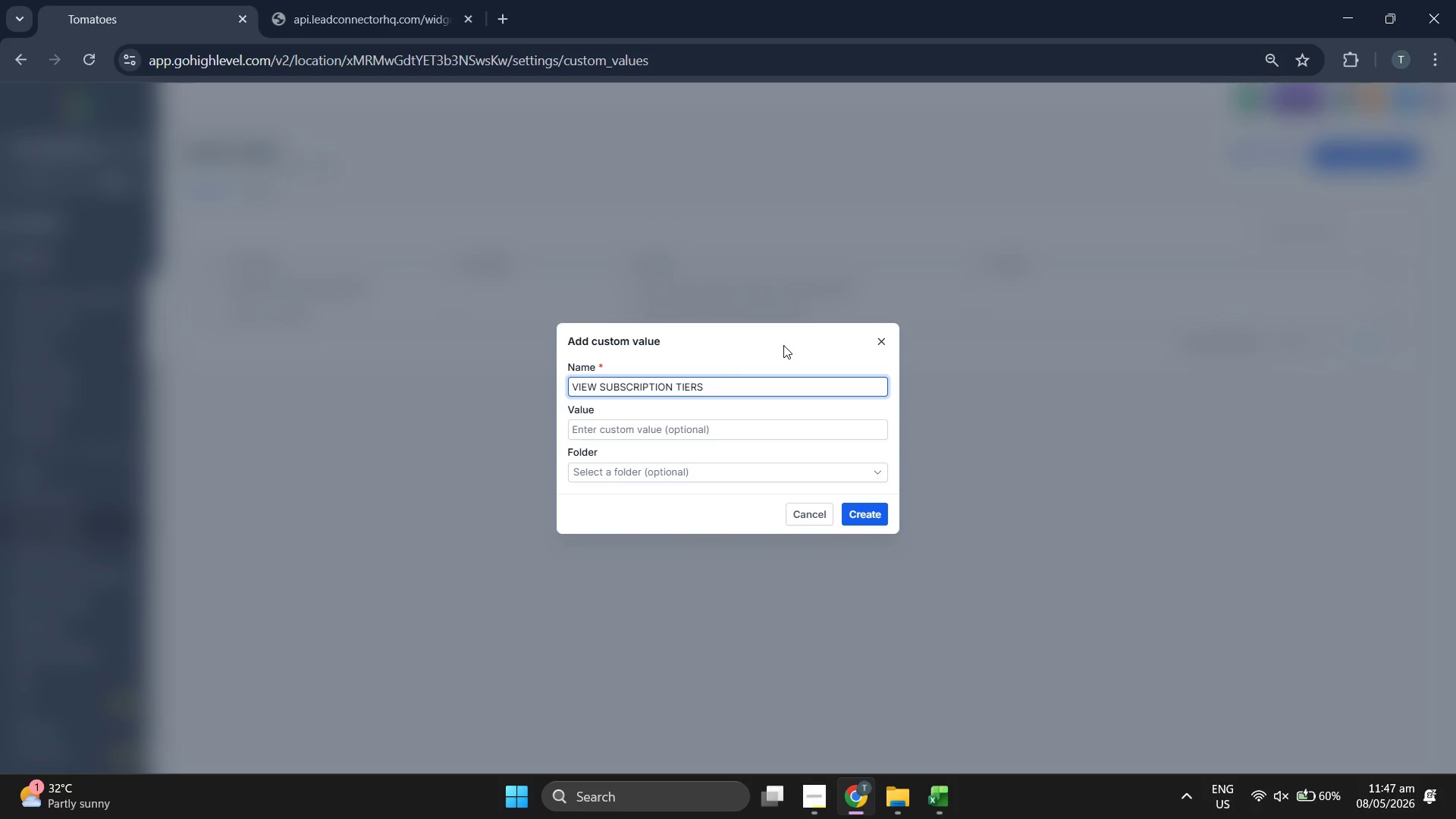 
left_click([783, 345])
 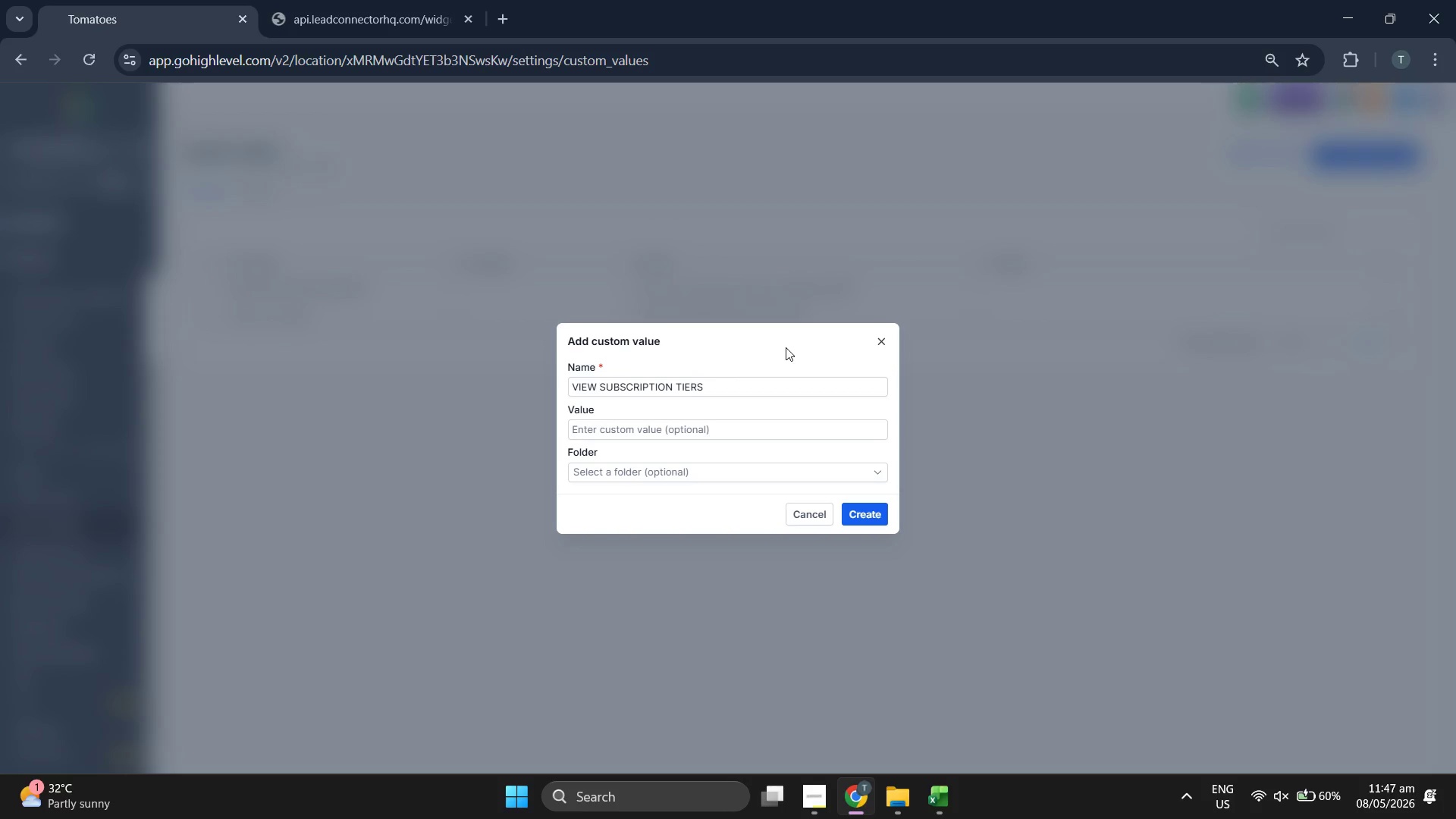 
left_click([870, 514])
 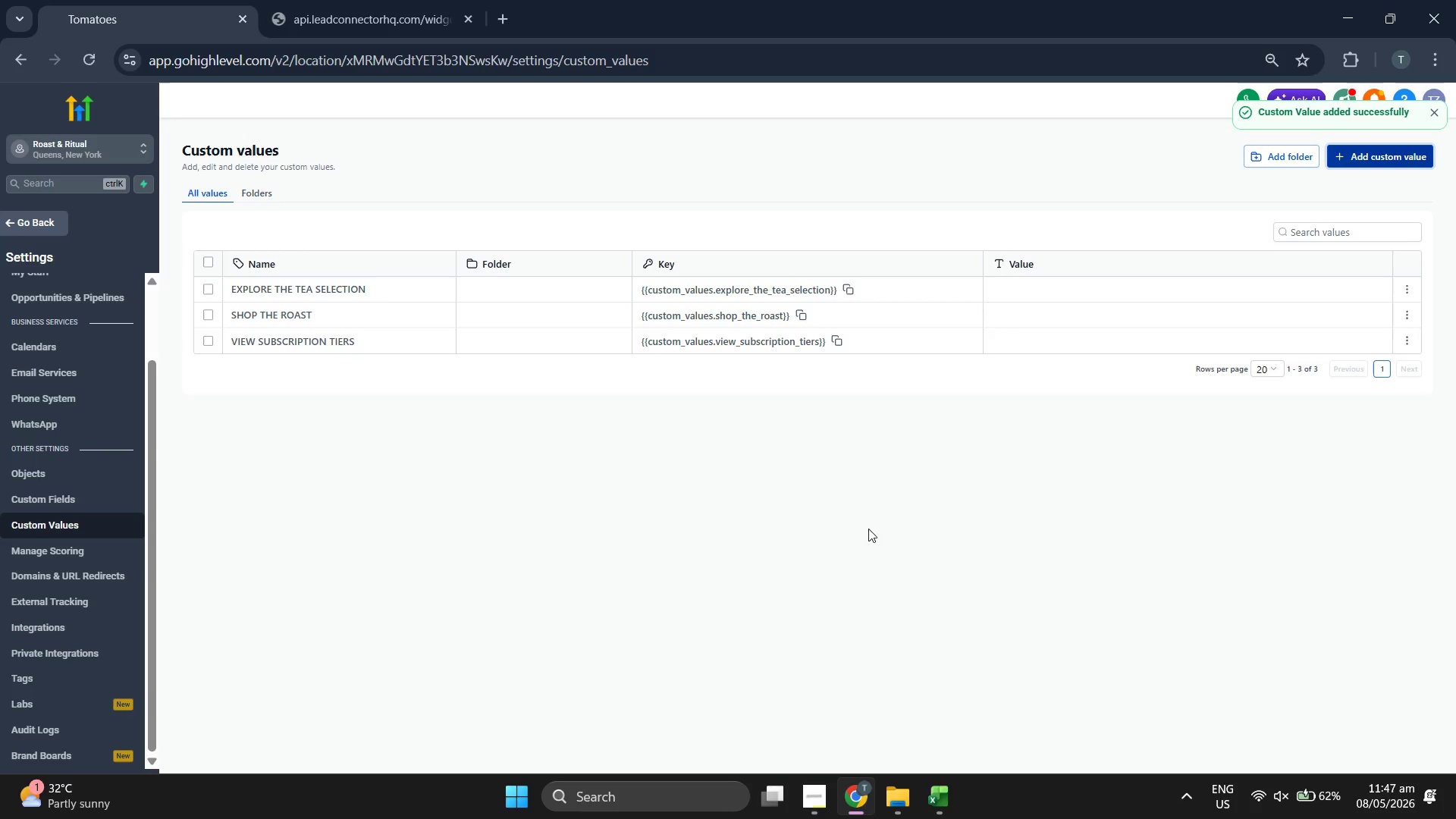 
wait(7.58)
 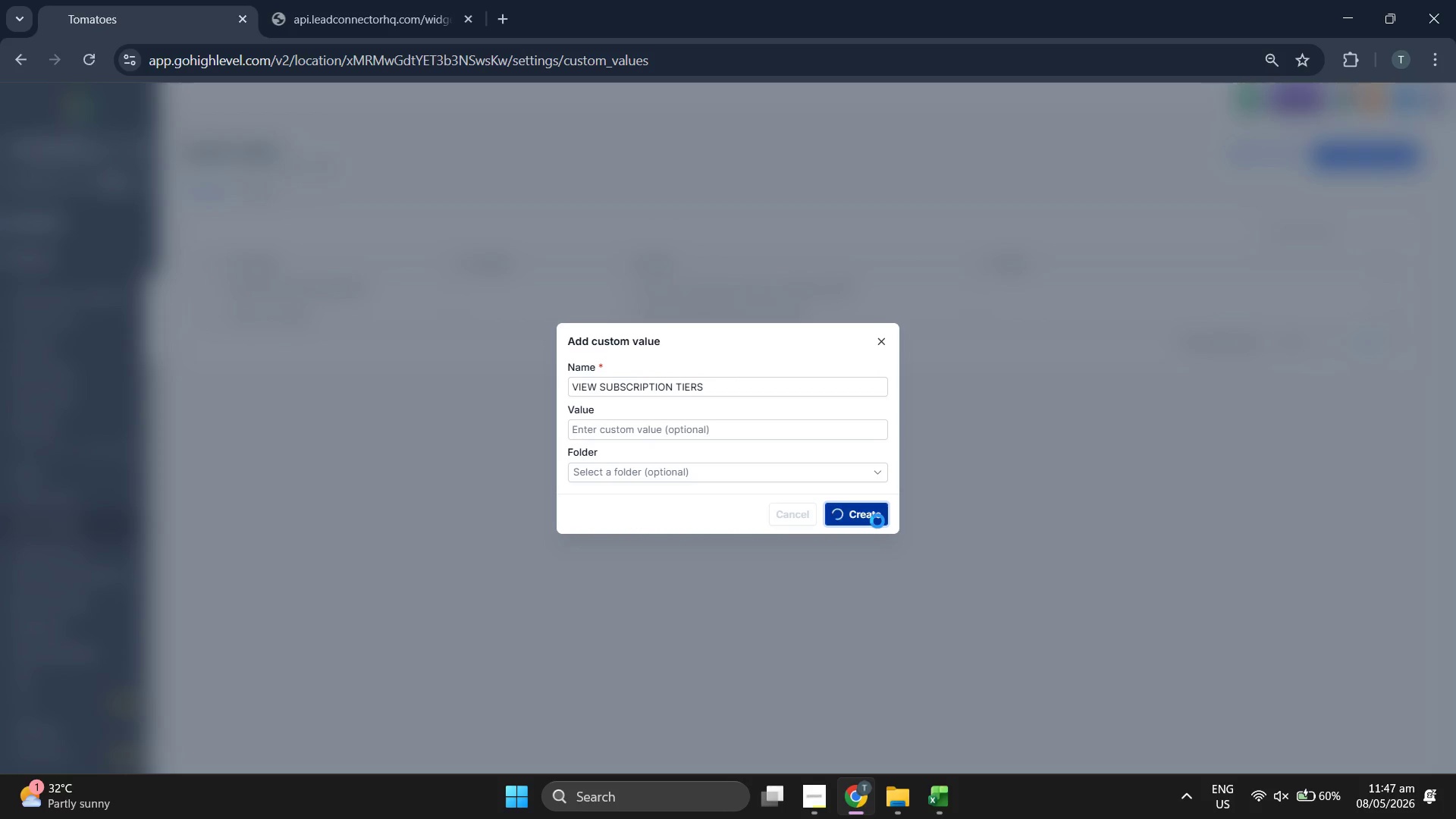 
left_click([1385, 157])
 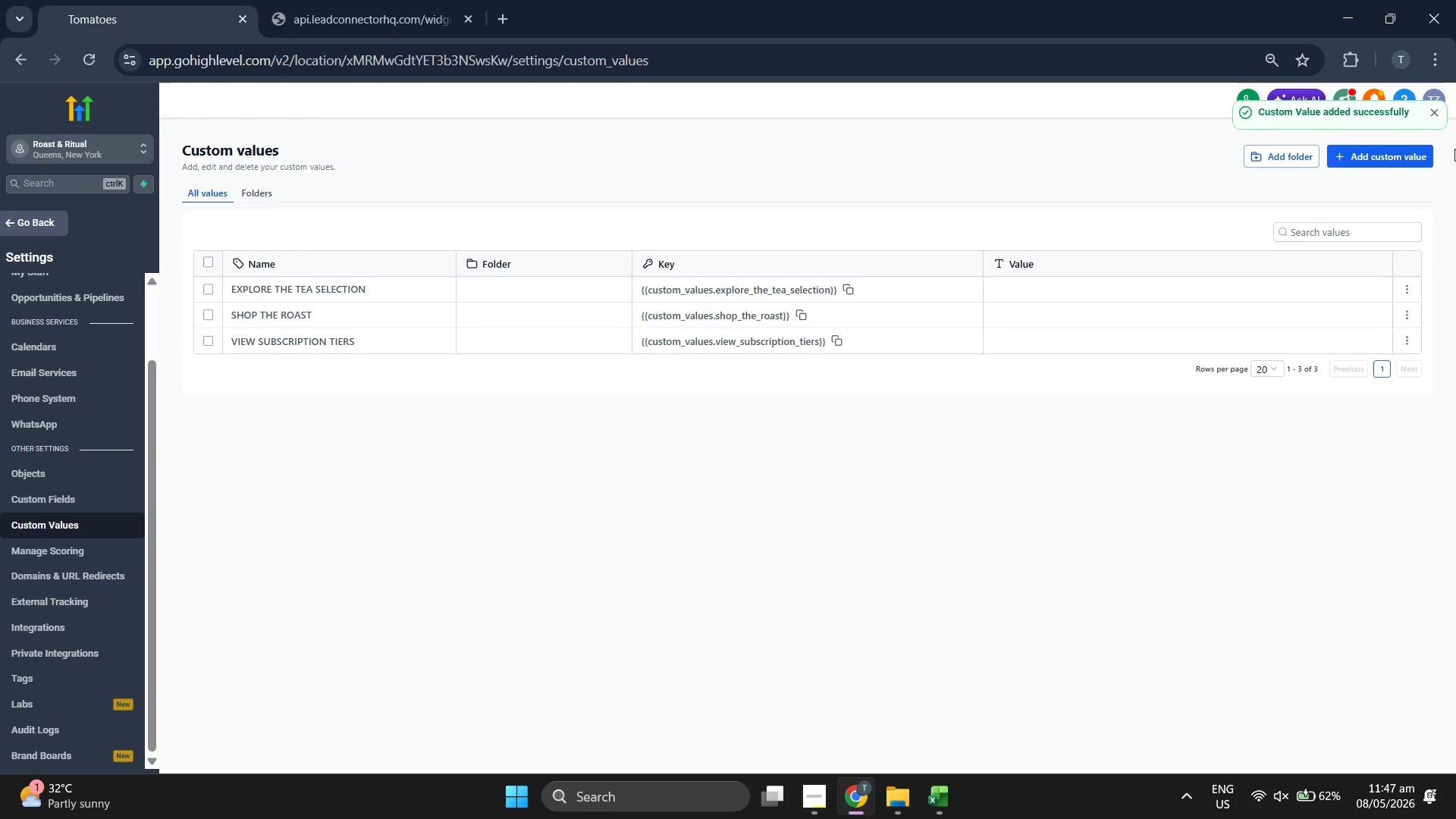 
left_click([1381, 155])
 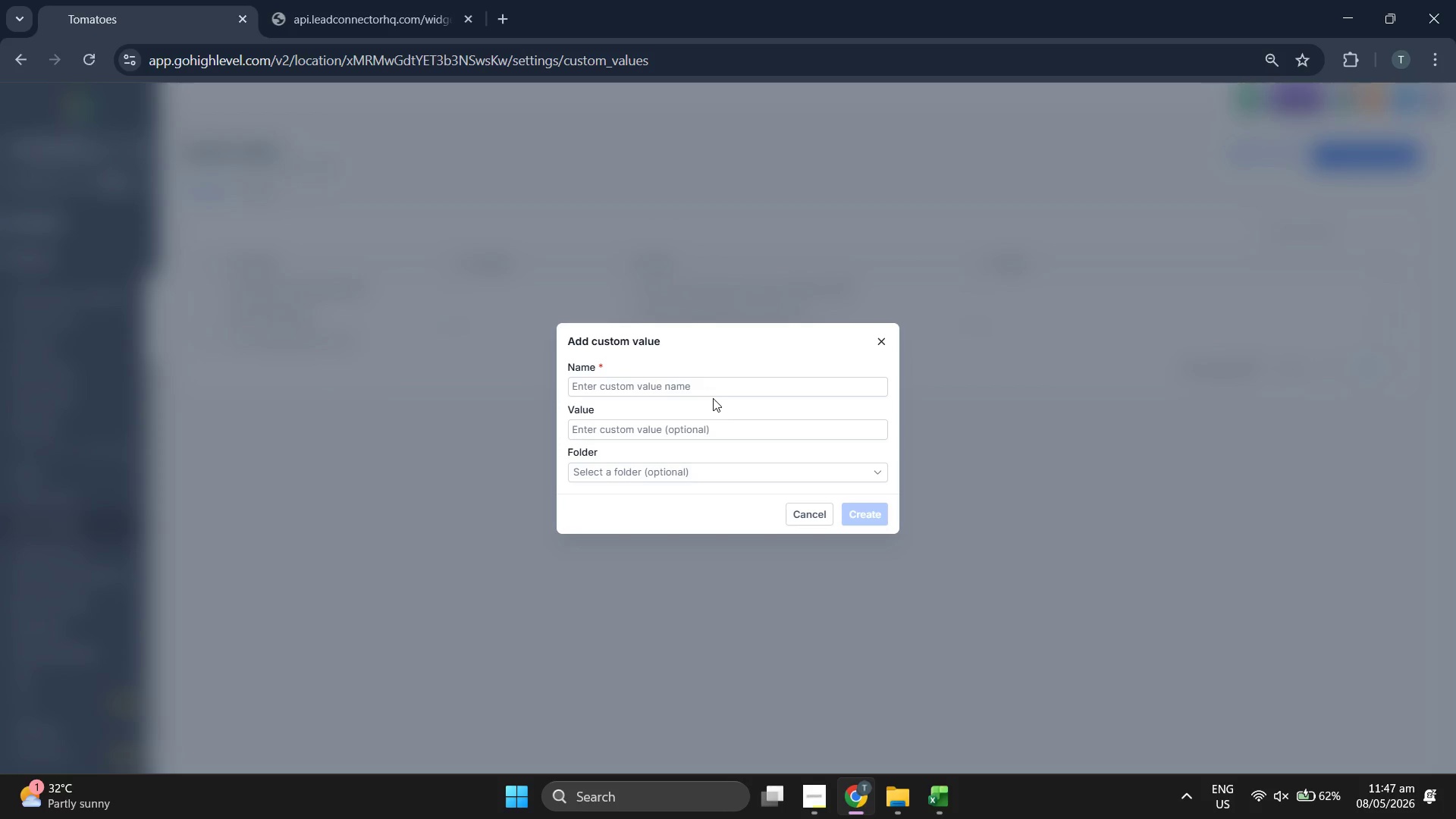 
double_click([718, 392])
 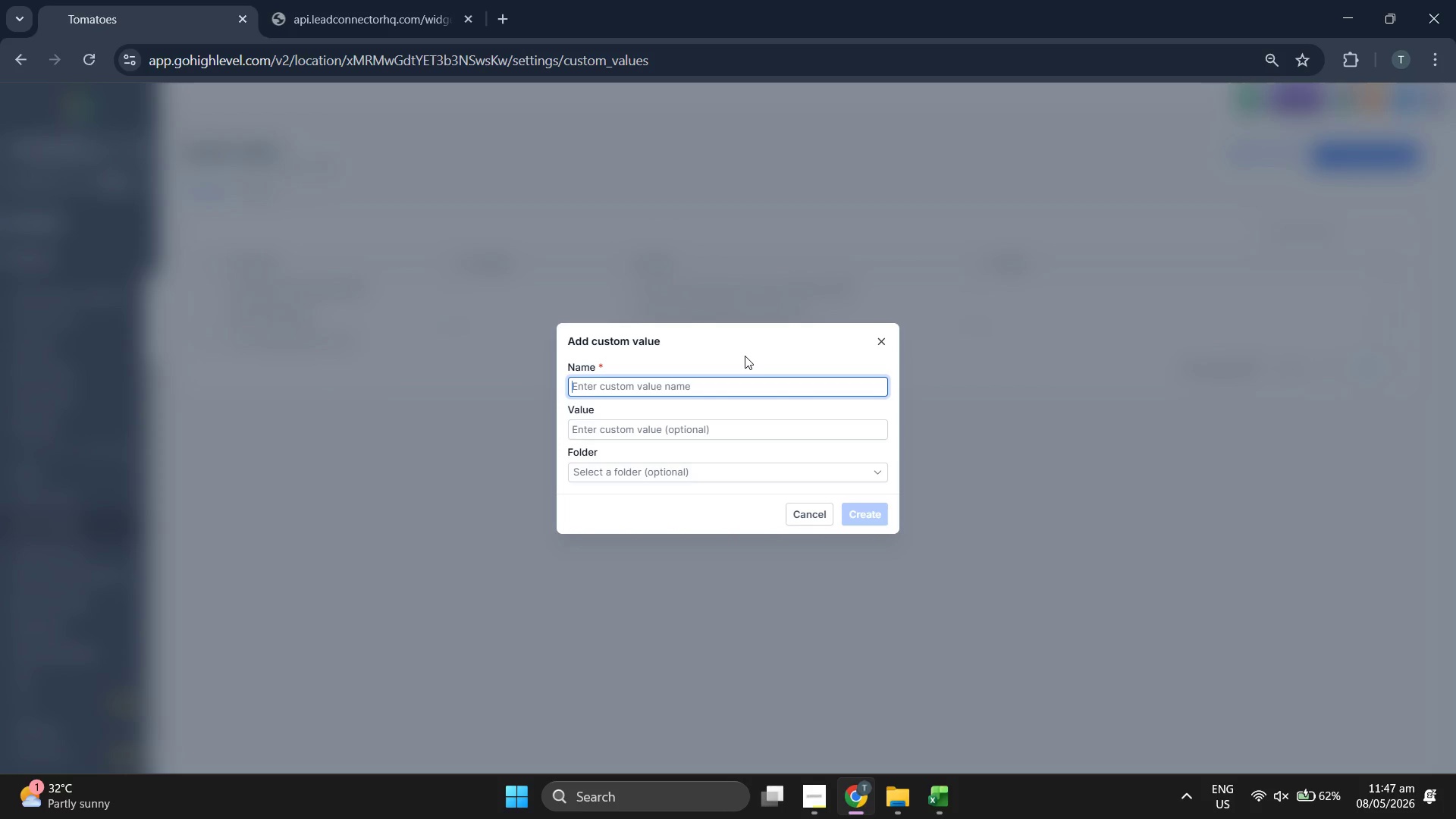 
type(GET DIRET)
key(Backspace)
type(CTION)
 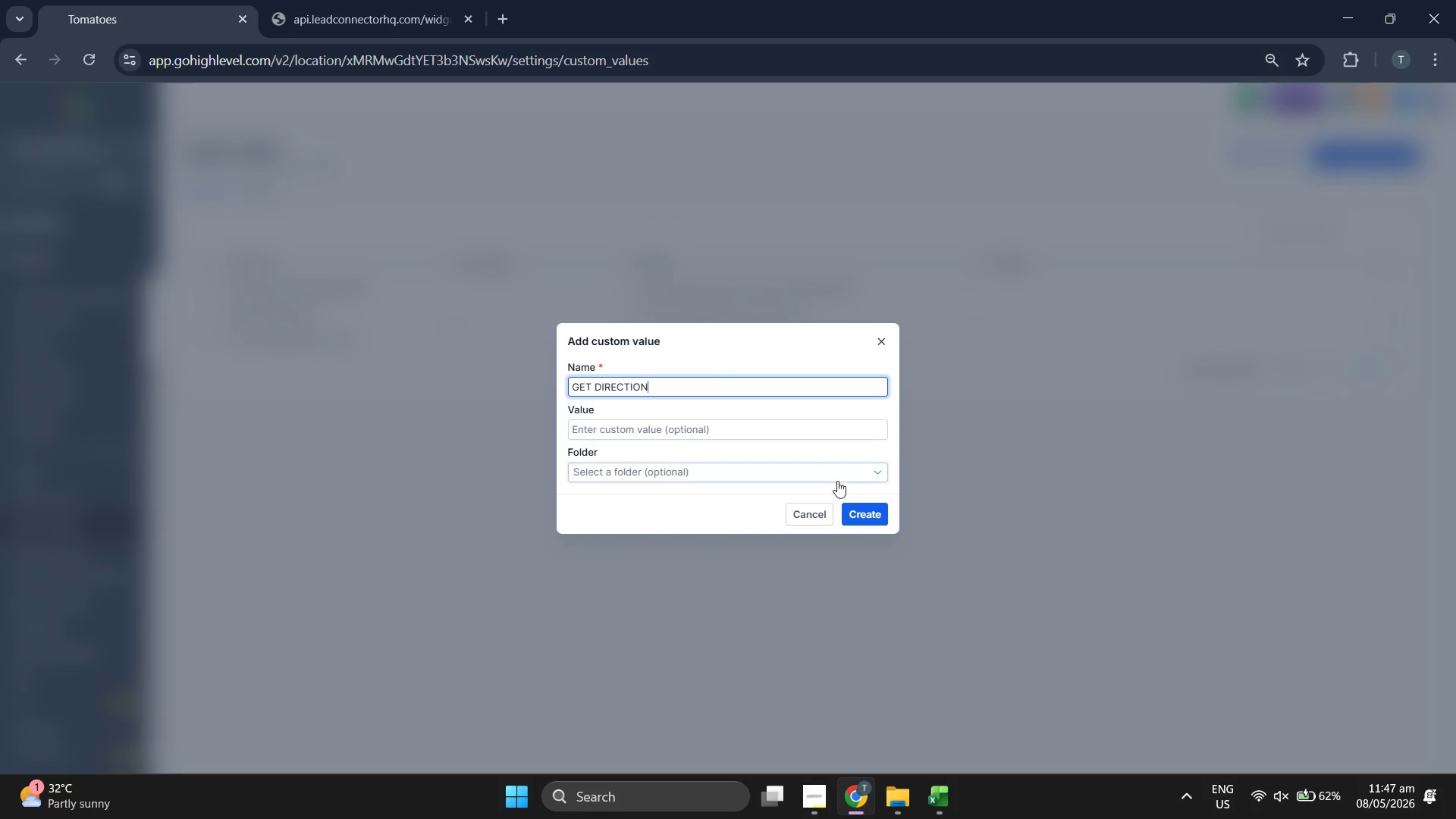 
left_click([865, 507])
 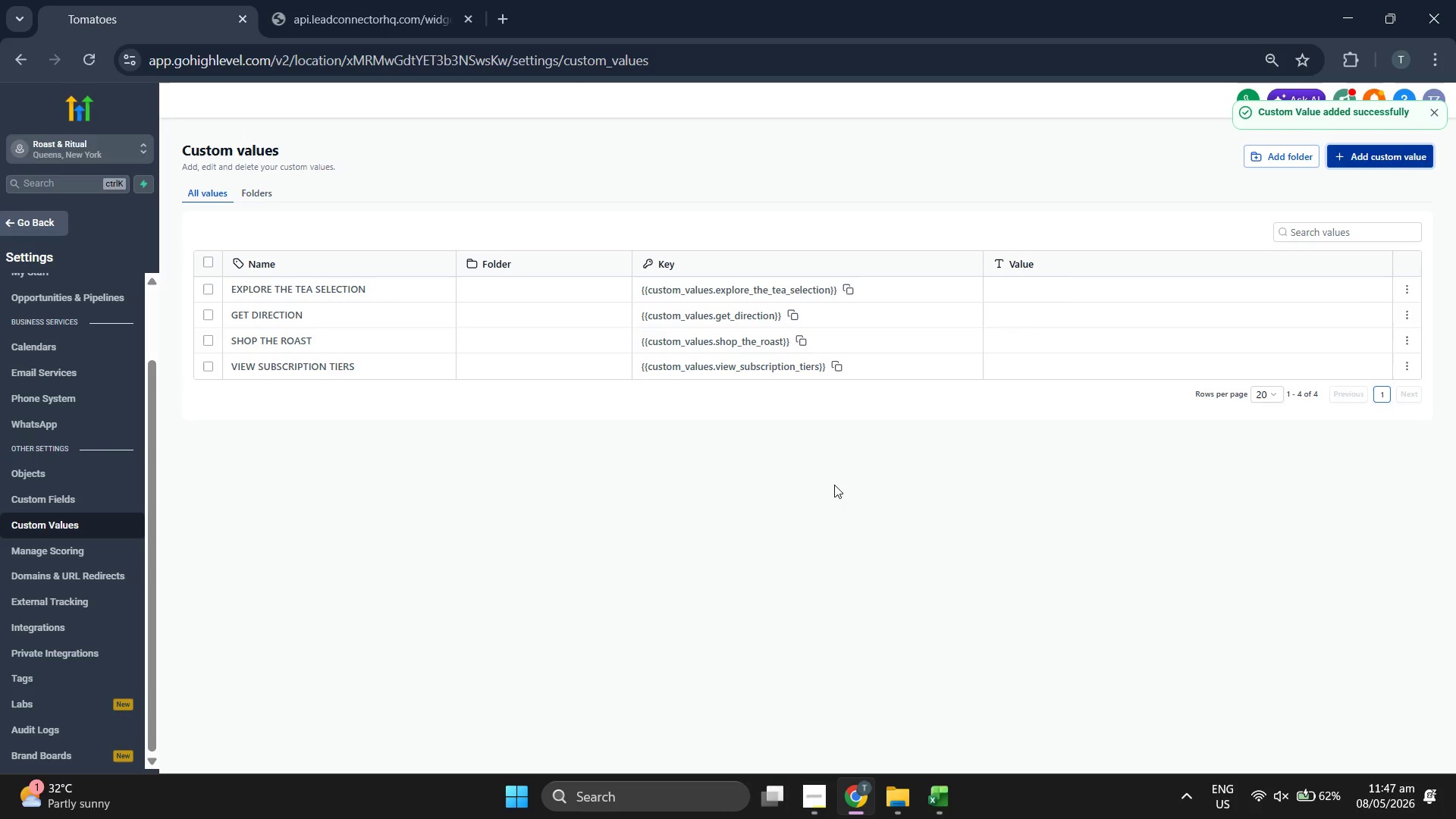 
wait(6.98)
 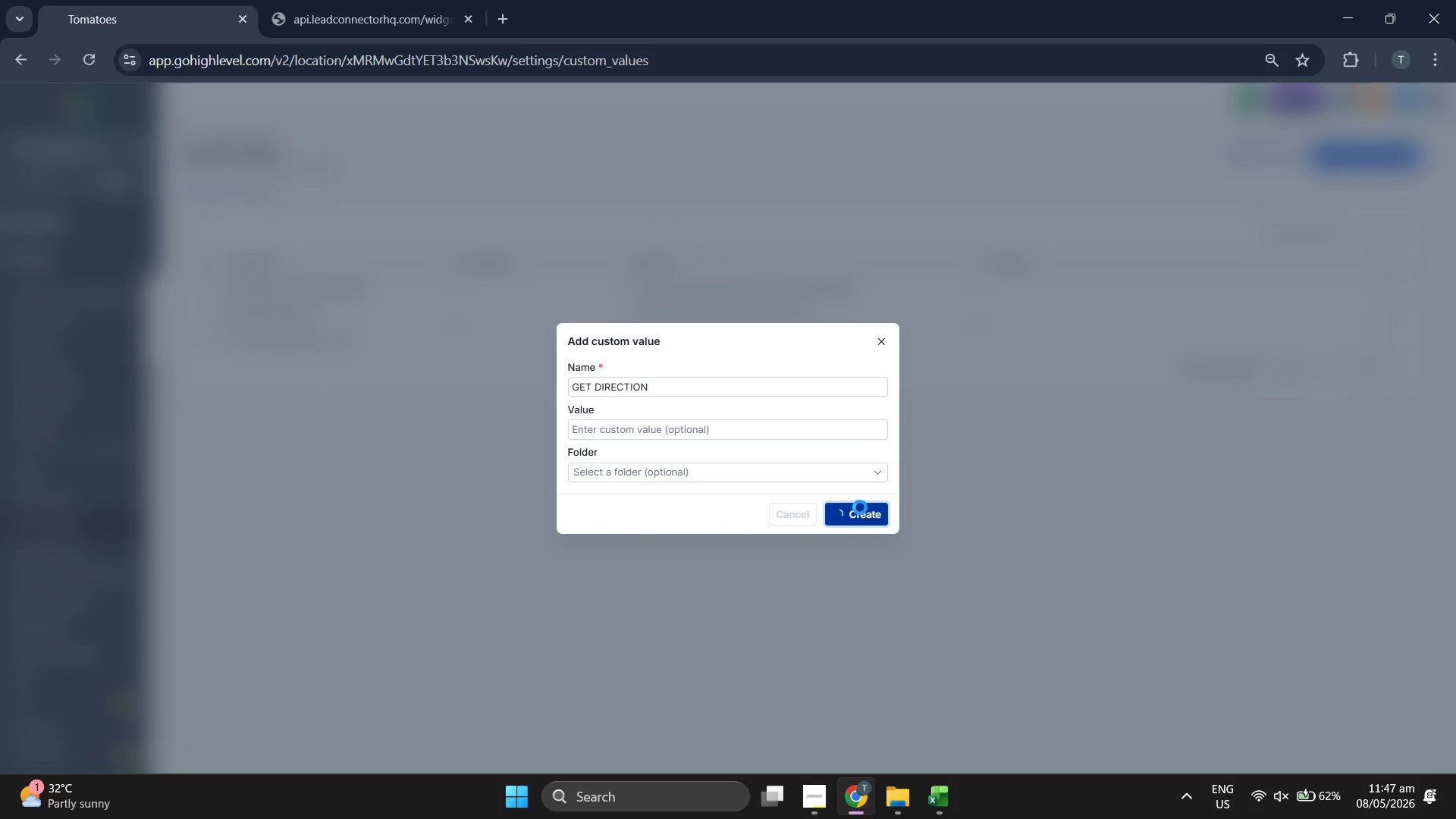 
left_click([1374, 158])
 